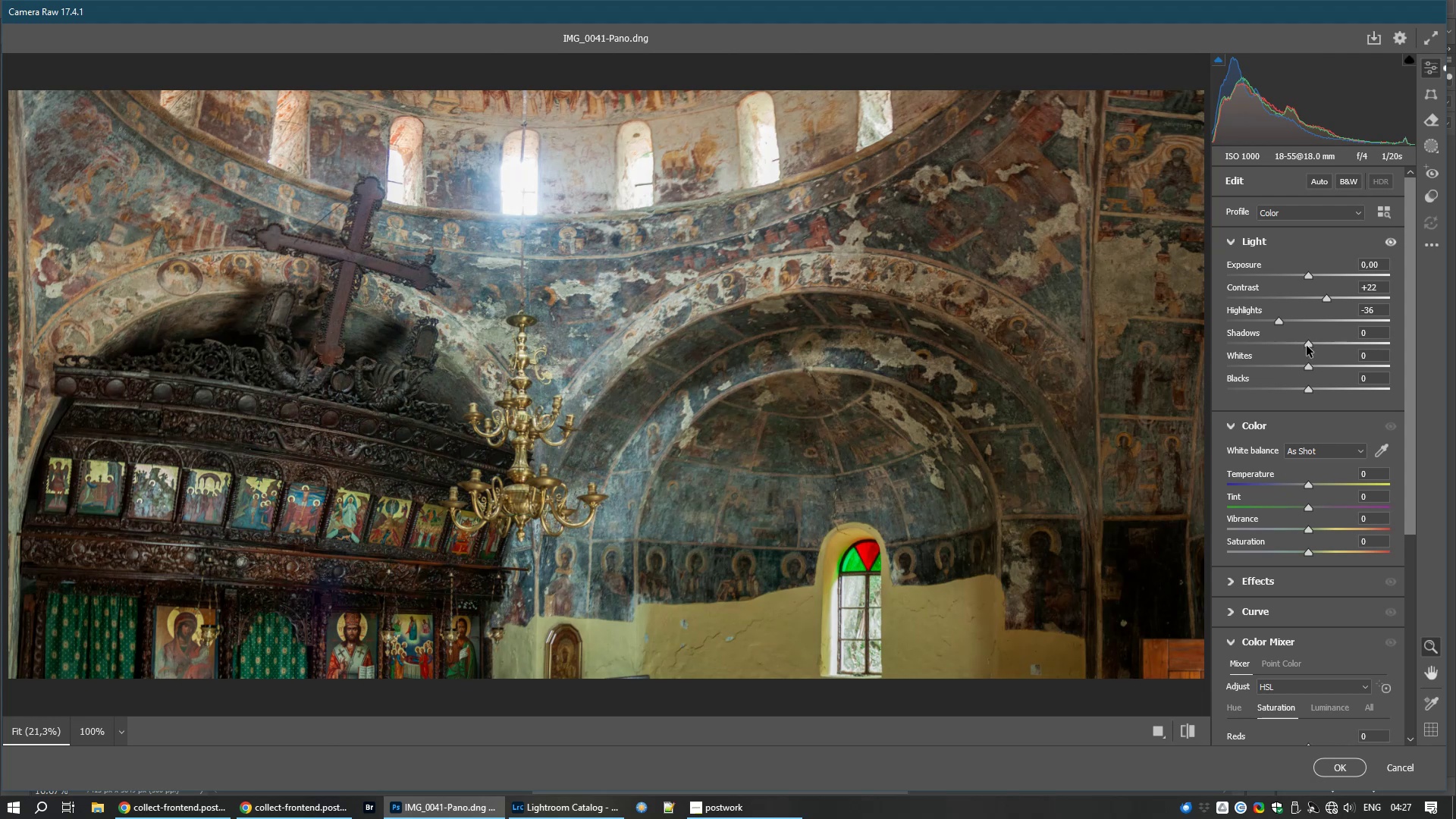 
left_click([1344, 769])
 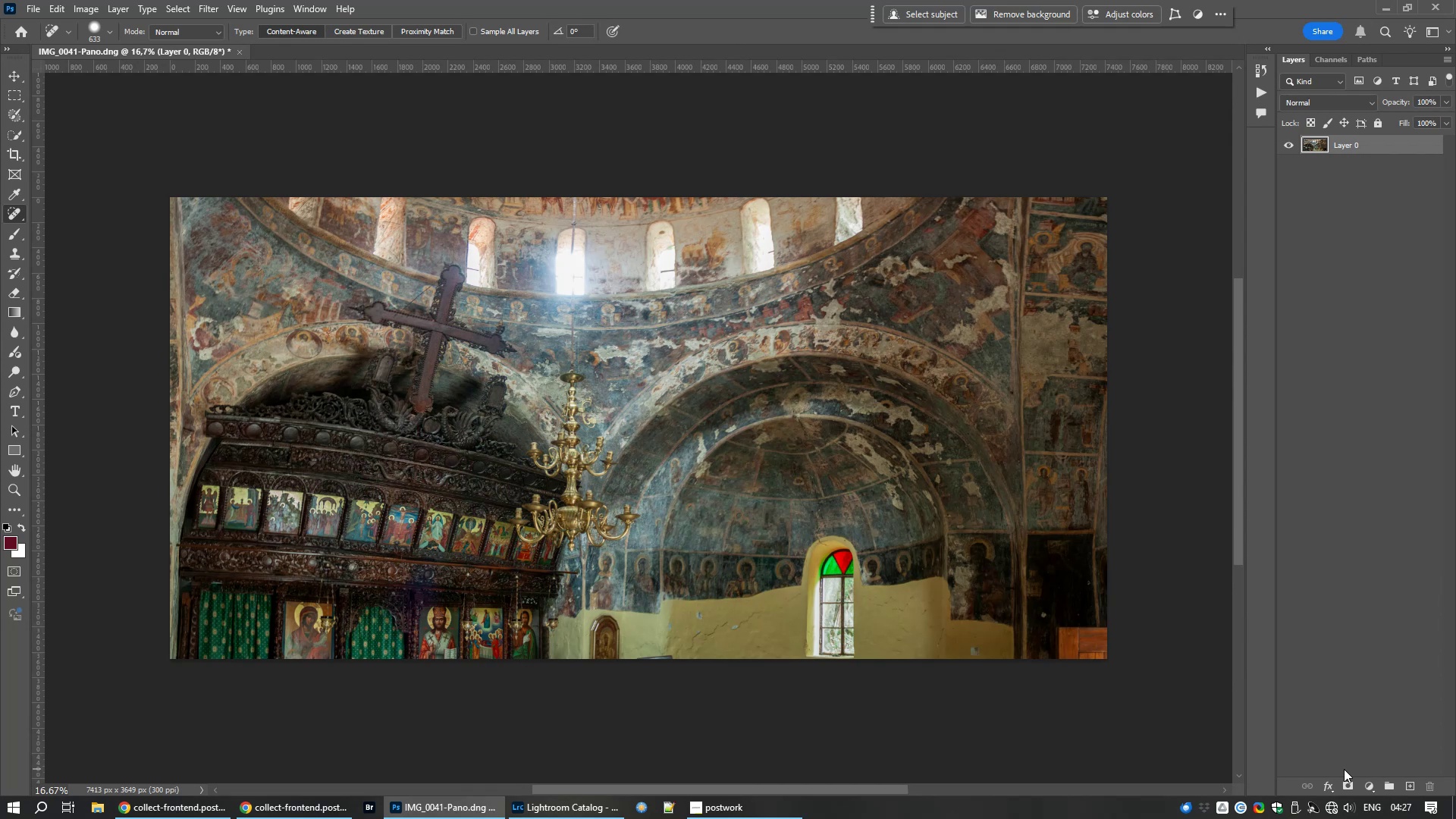 
wait(11.4)
 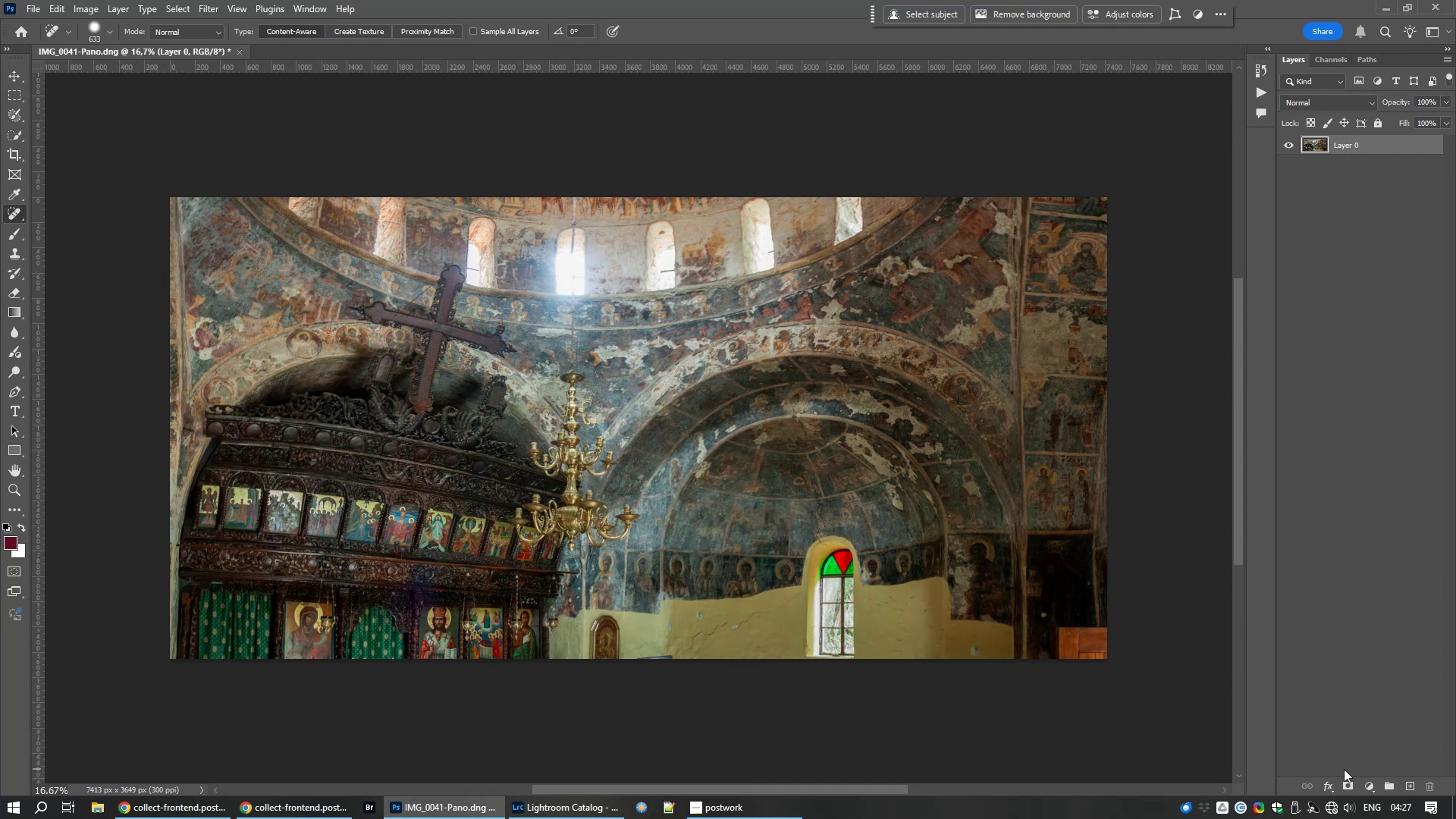 
right_click([1344, 769])
 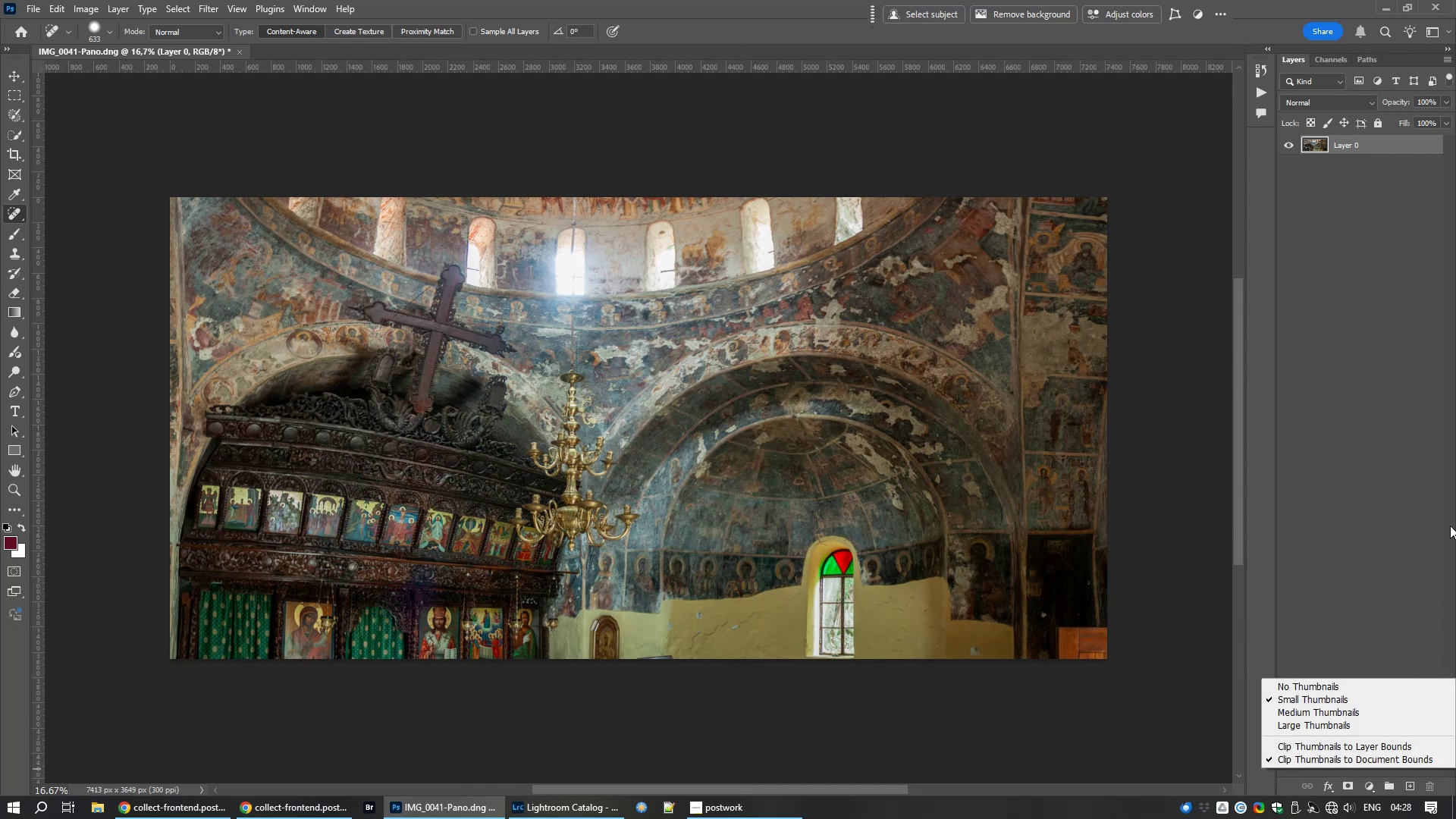 
left_click([1451, 524])
 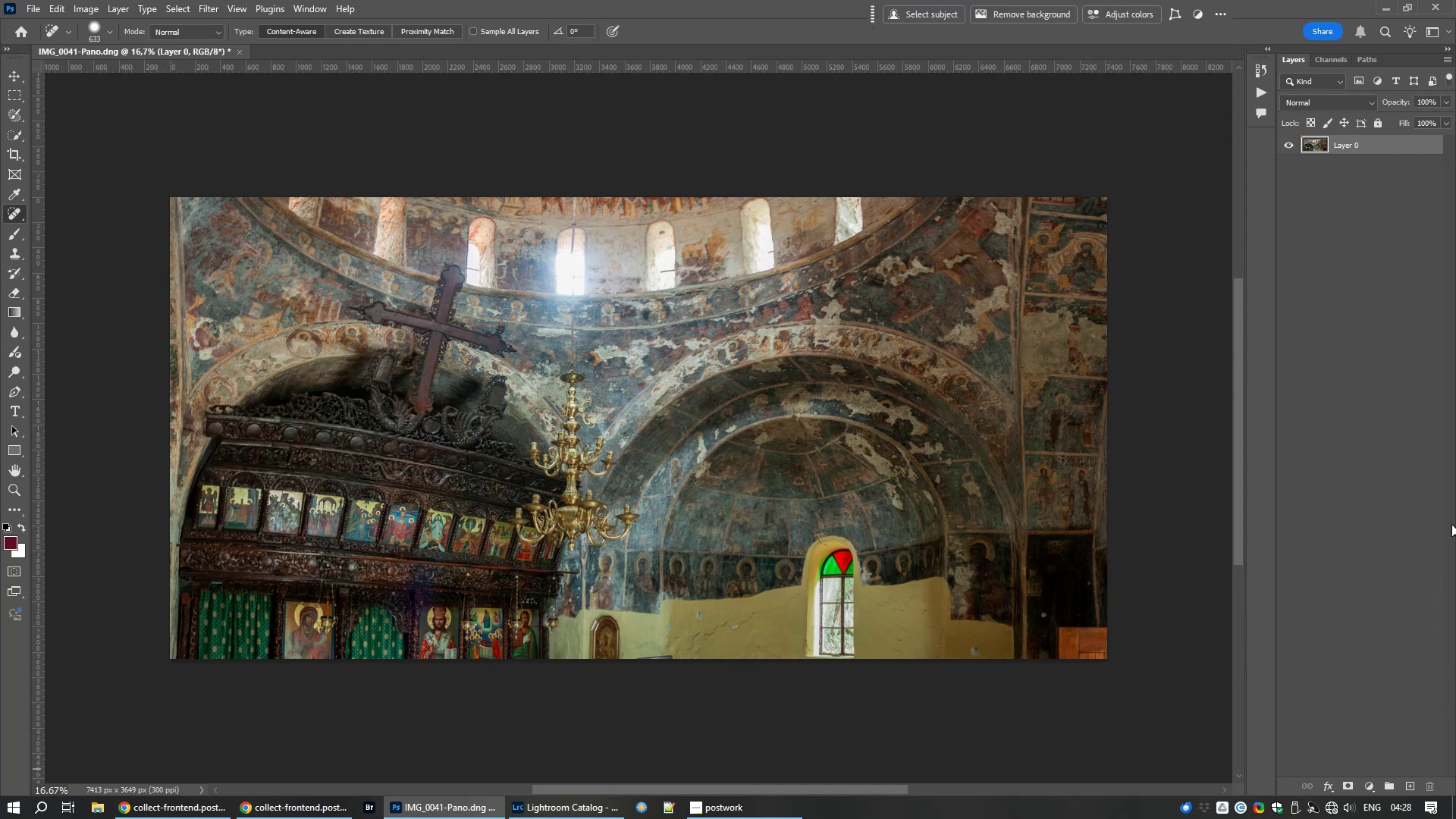 
key(Control+S)
 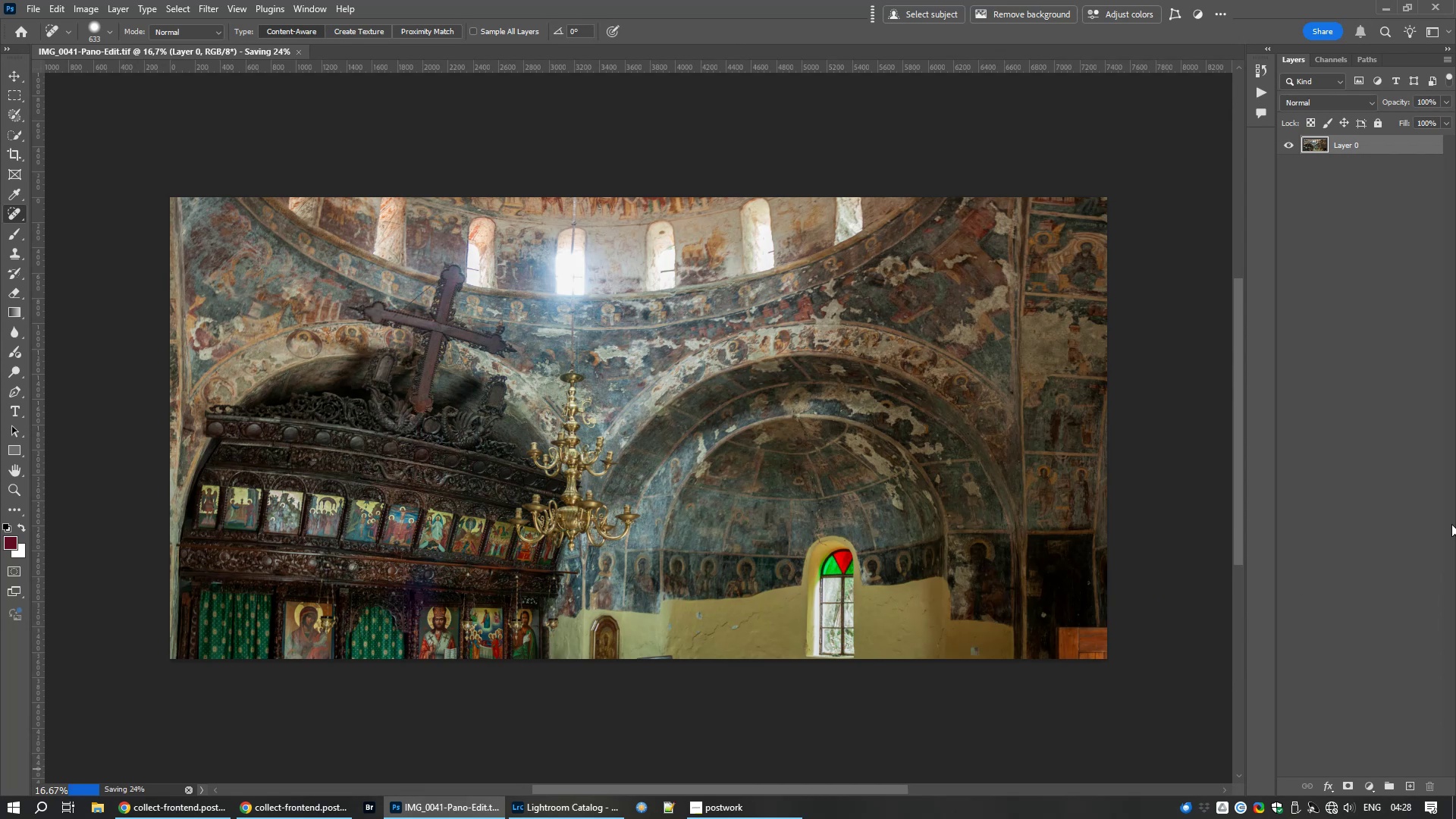 
key(Control+W)
 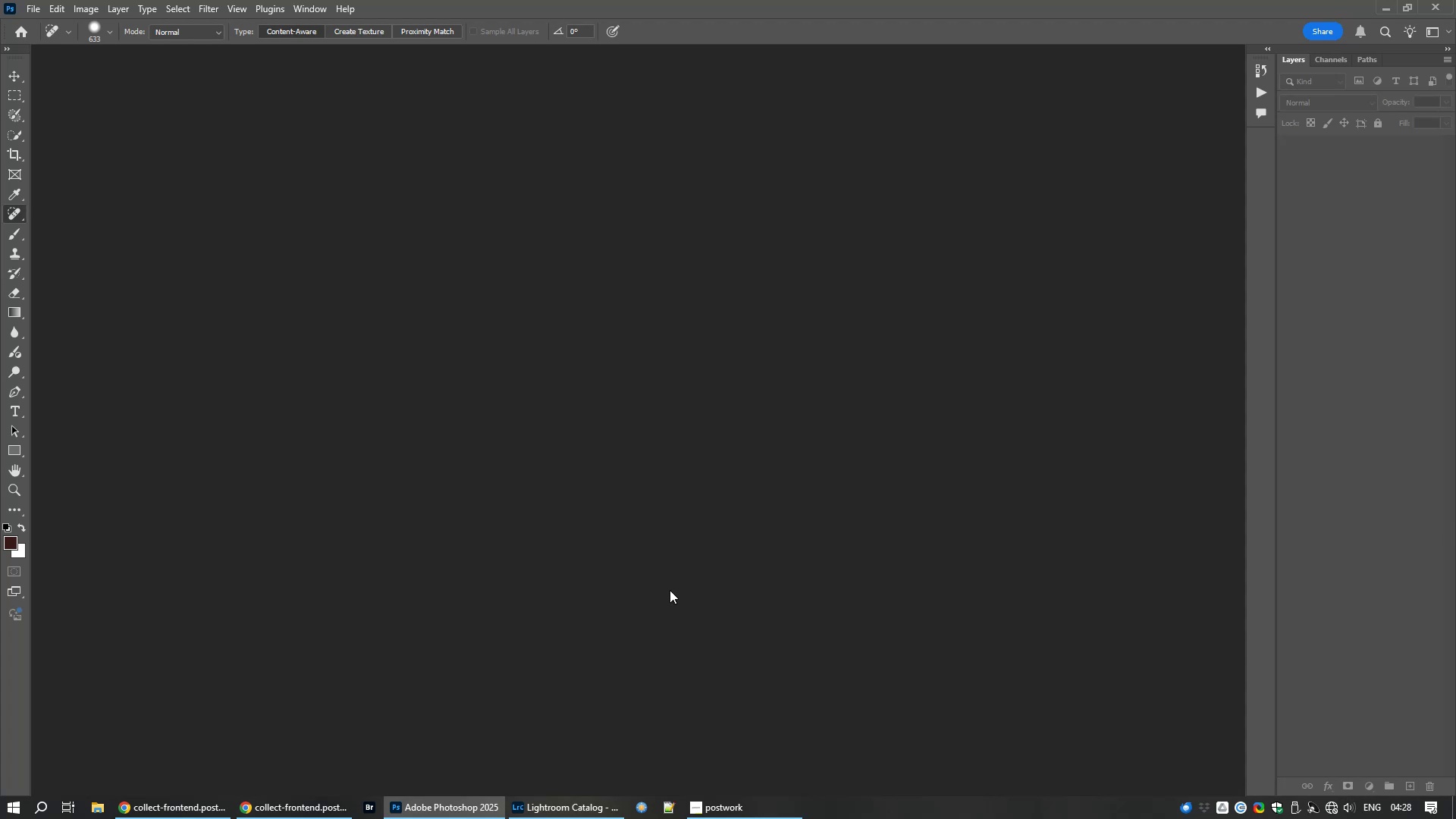 
wait(28.75)
 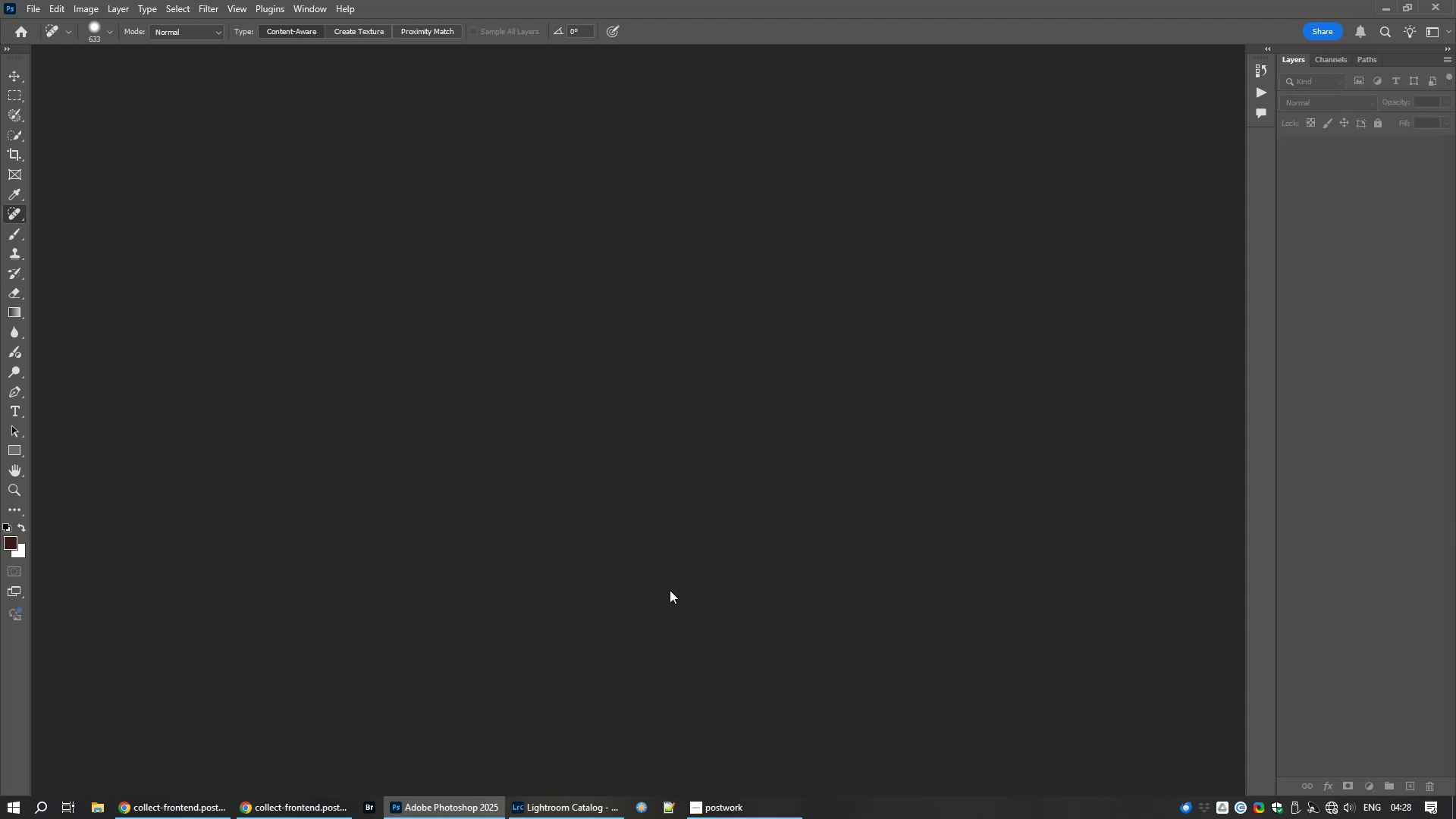 
double_click([670, 590])
 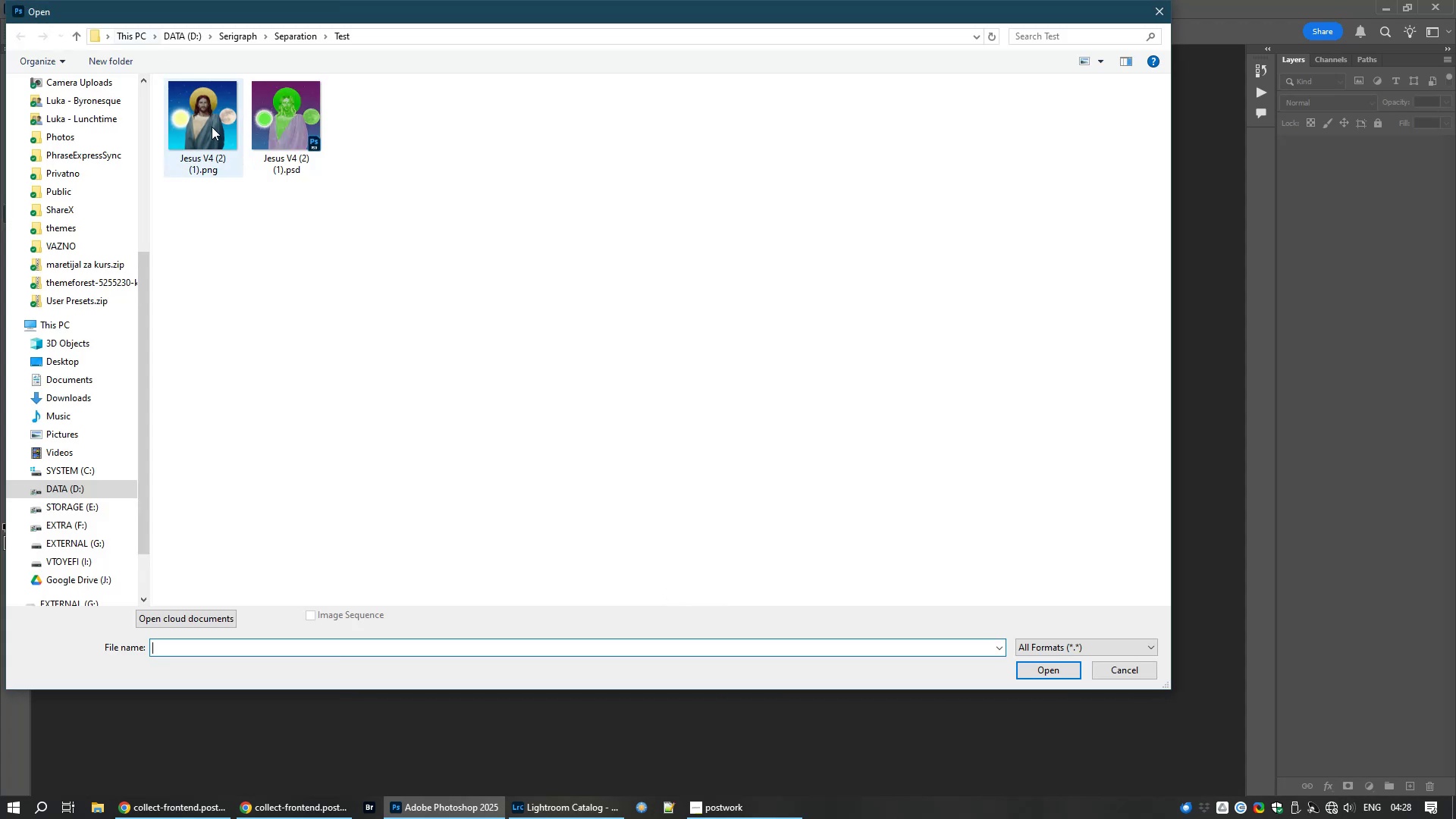 
double_click([219, 118])
 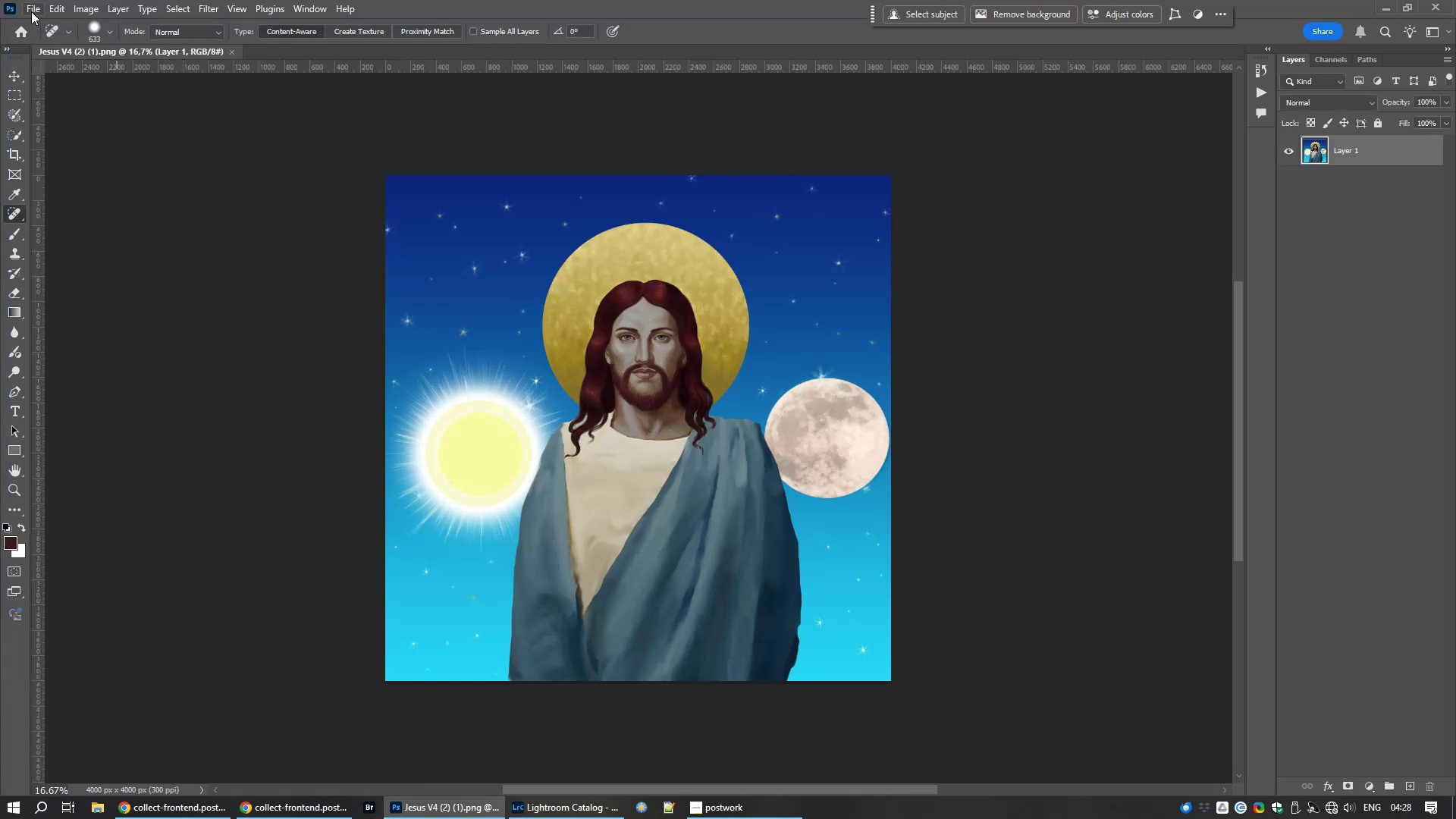 
left_click([33, 12])
 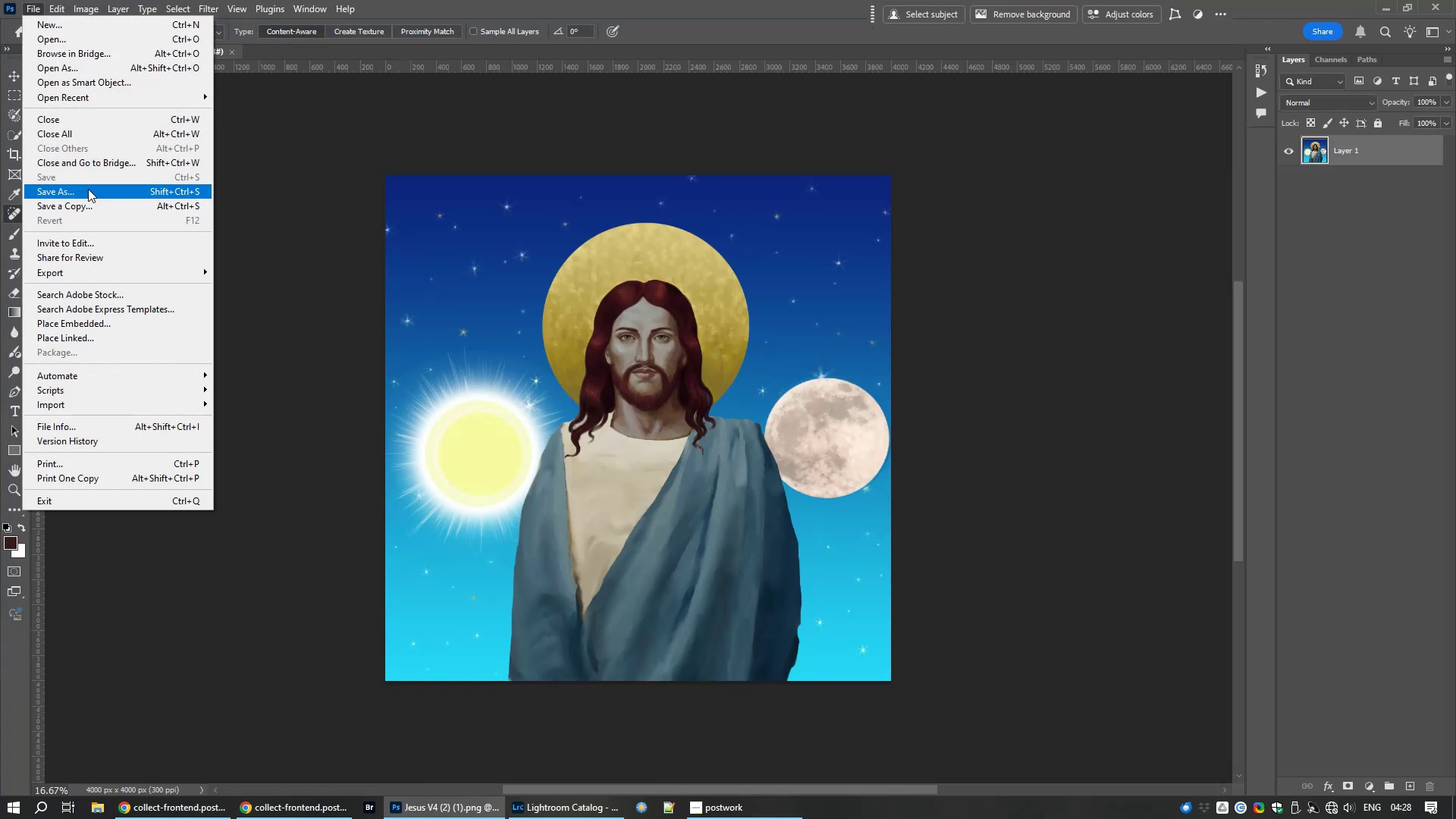 
left_click([88, 188])
 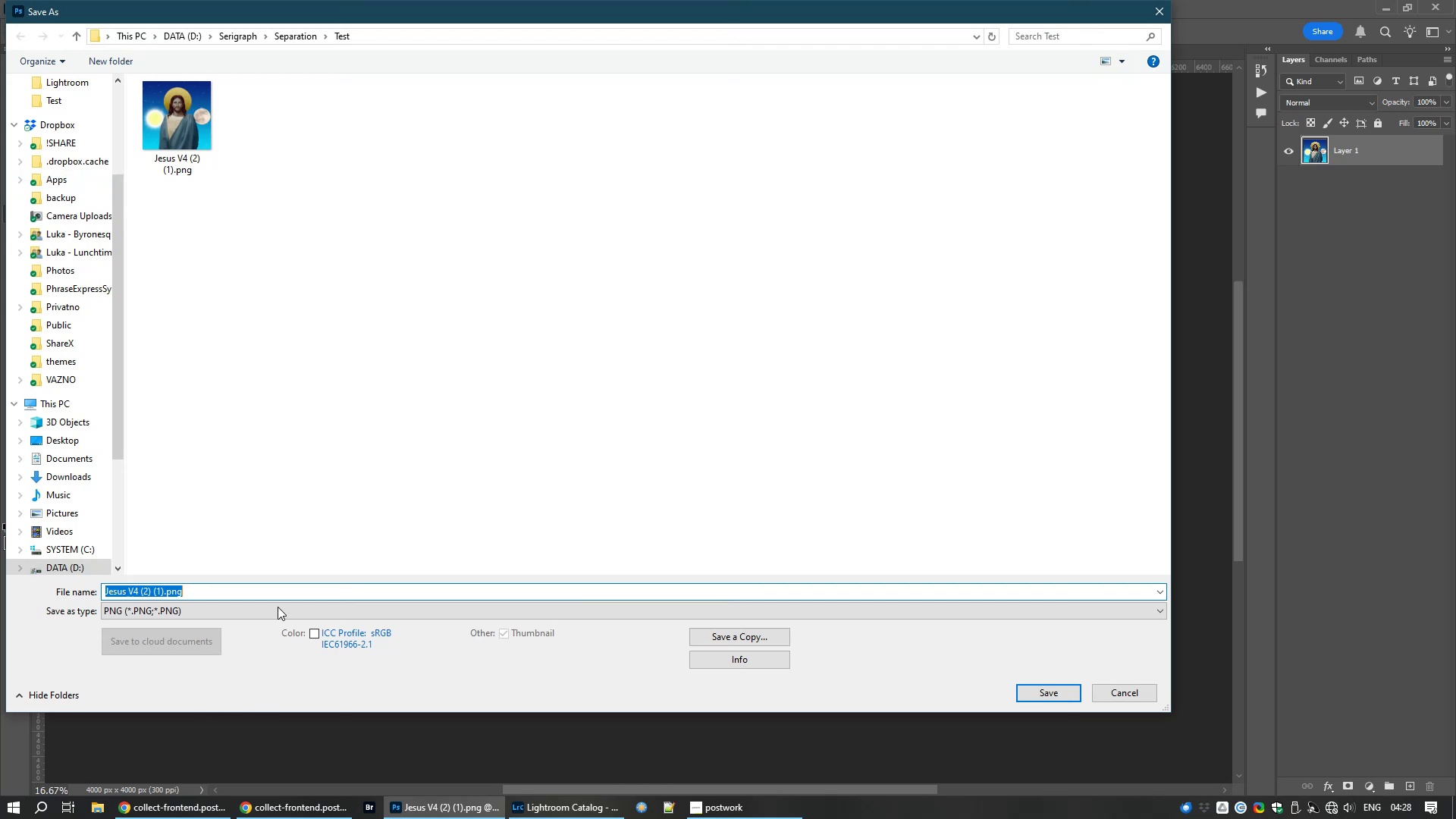 
left_click([263, 608])
 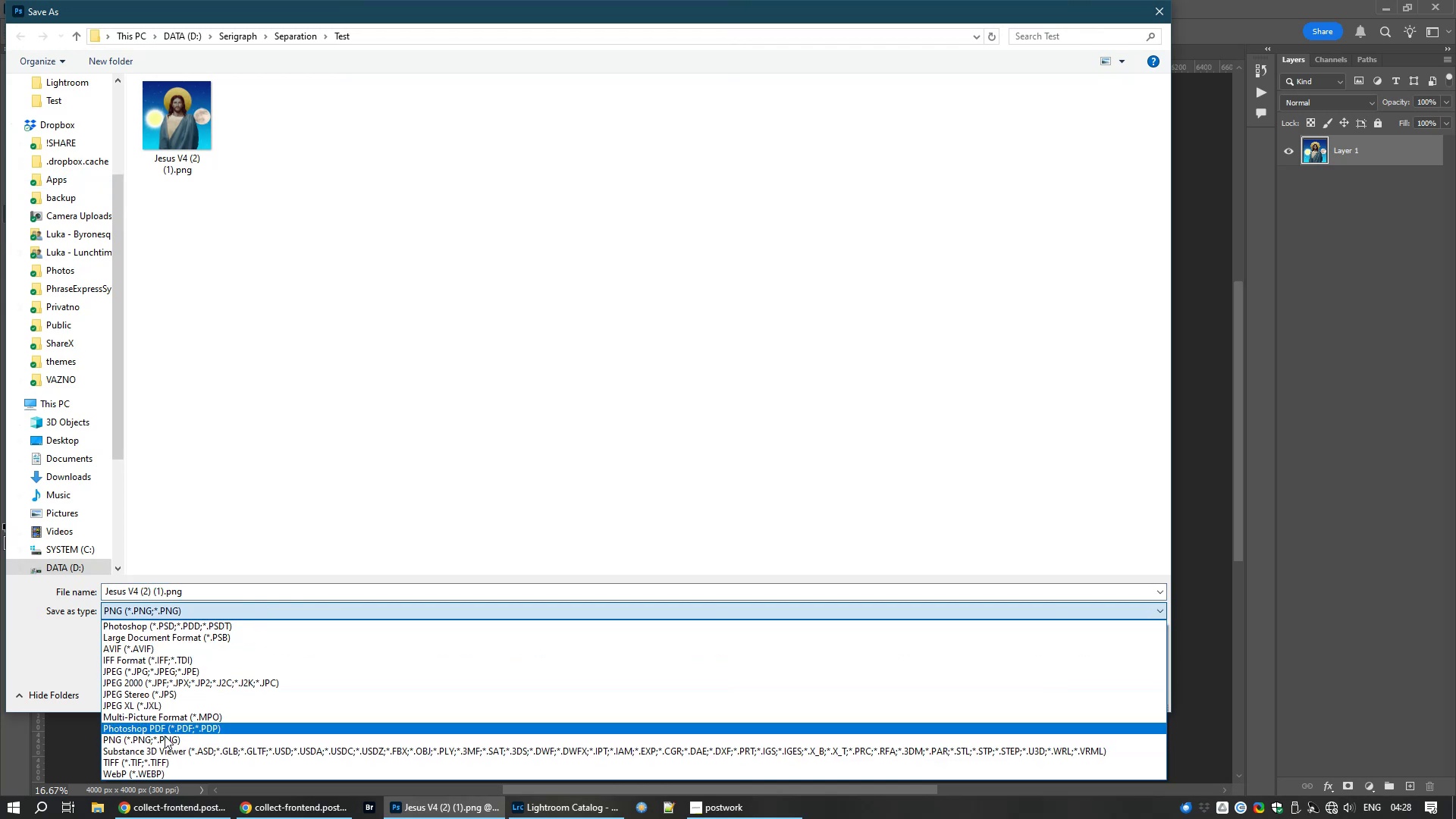 
left_click([165, 760])
 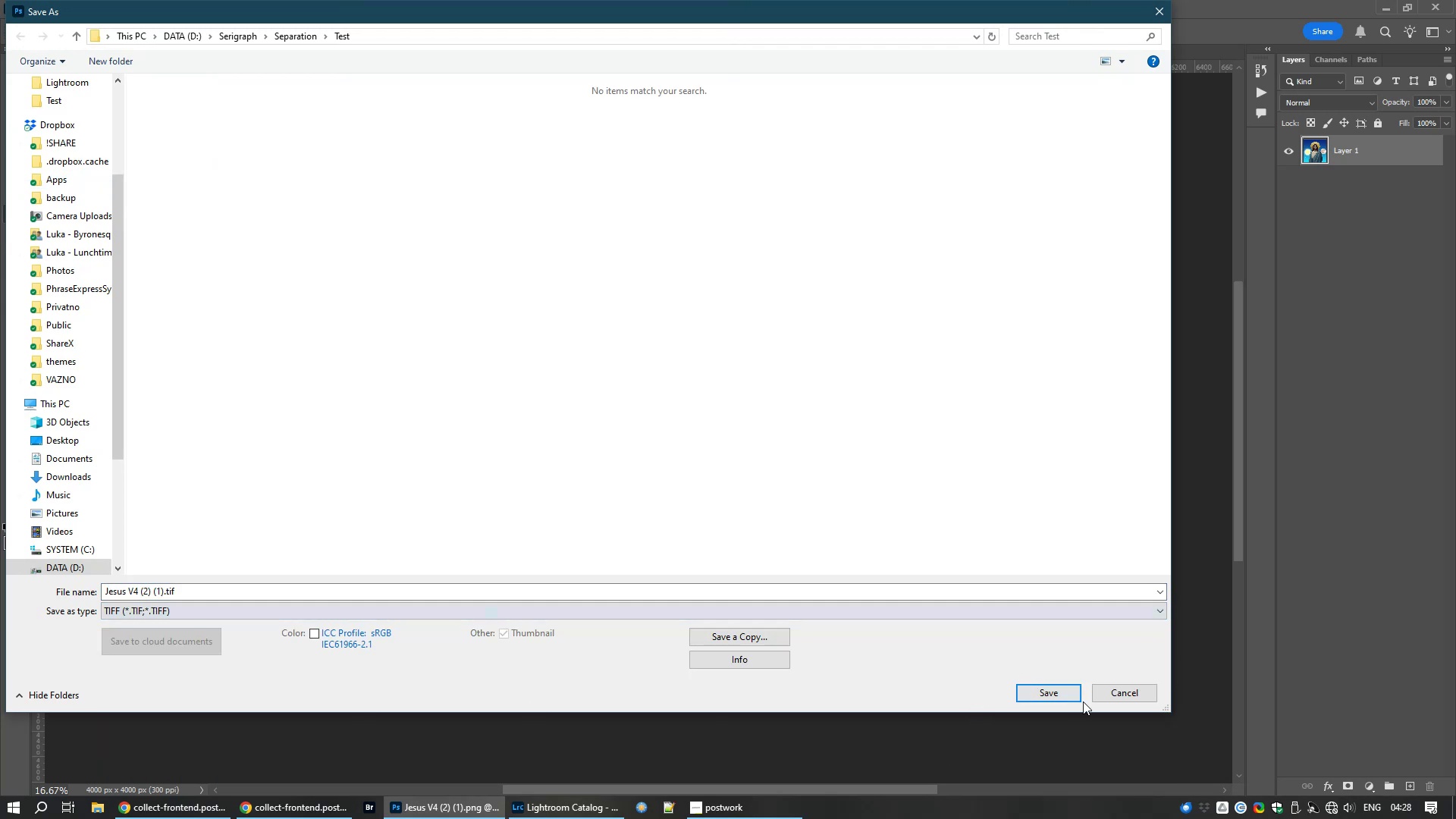 
left_click([1043, 702])
 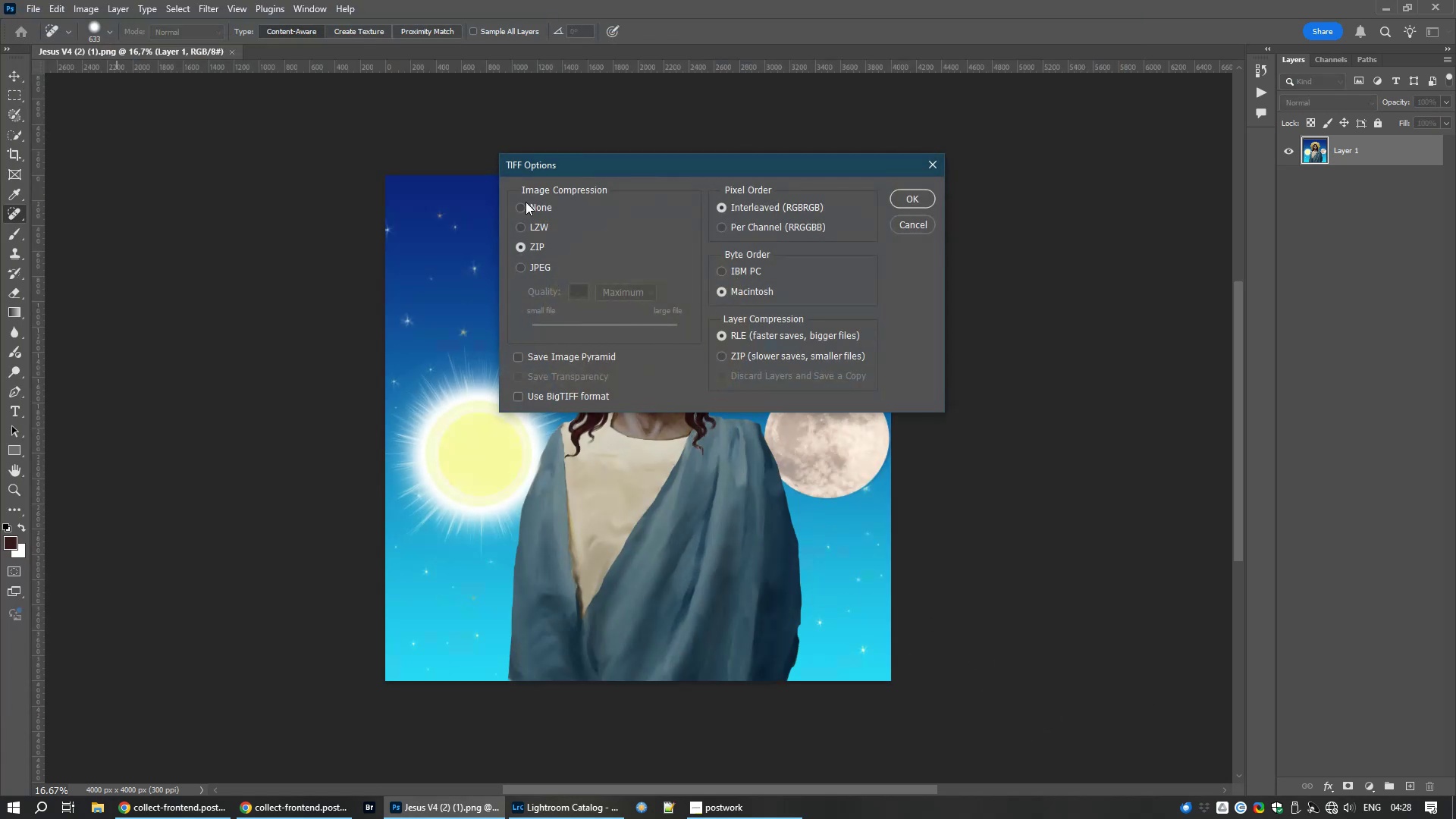 
left_click([523, 207])
 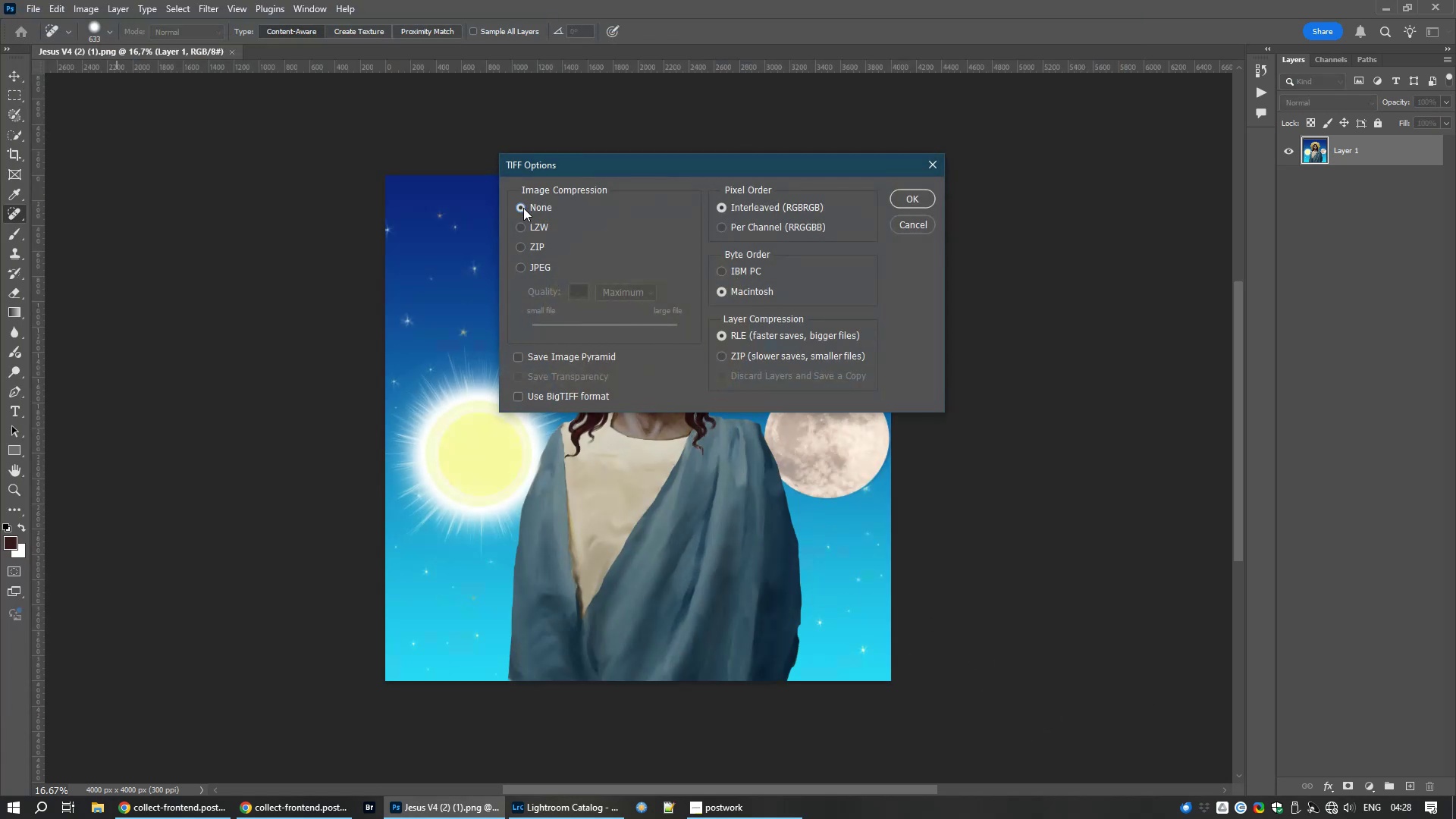 
wait(7.23)
 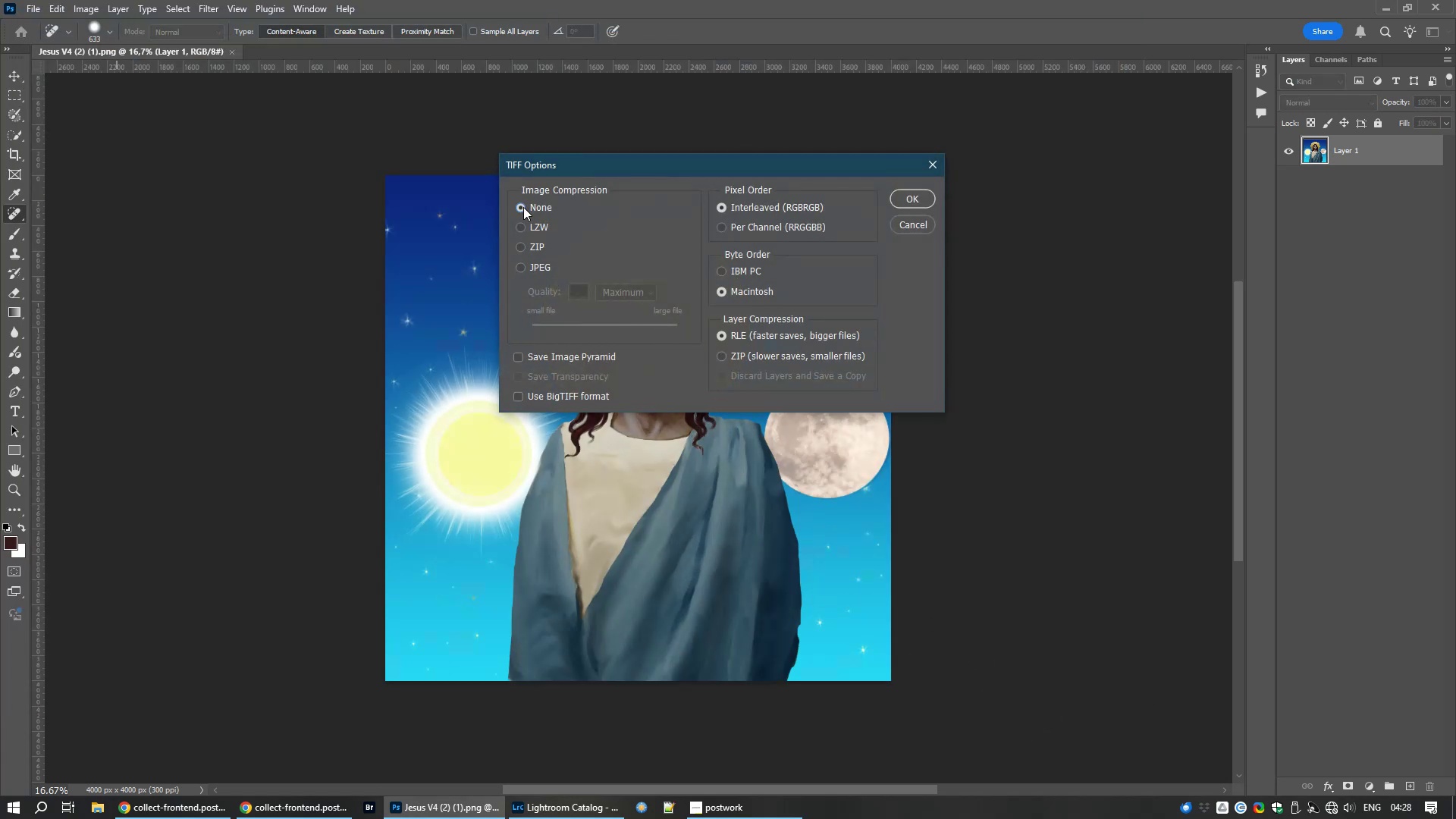 
left_click([905, 199])
 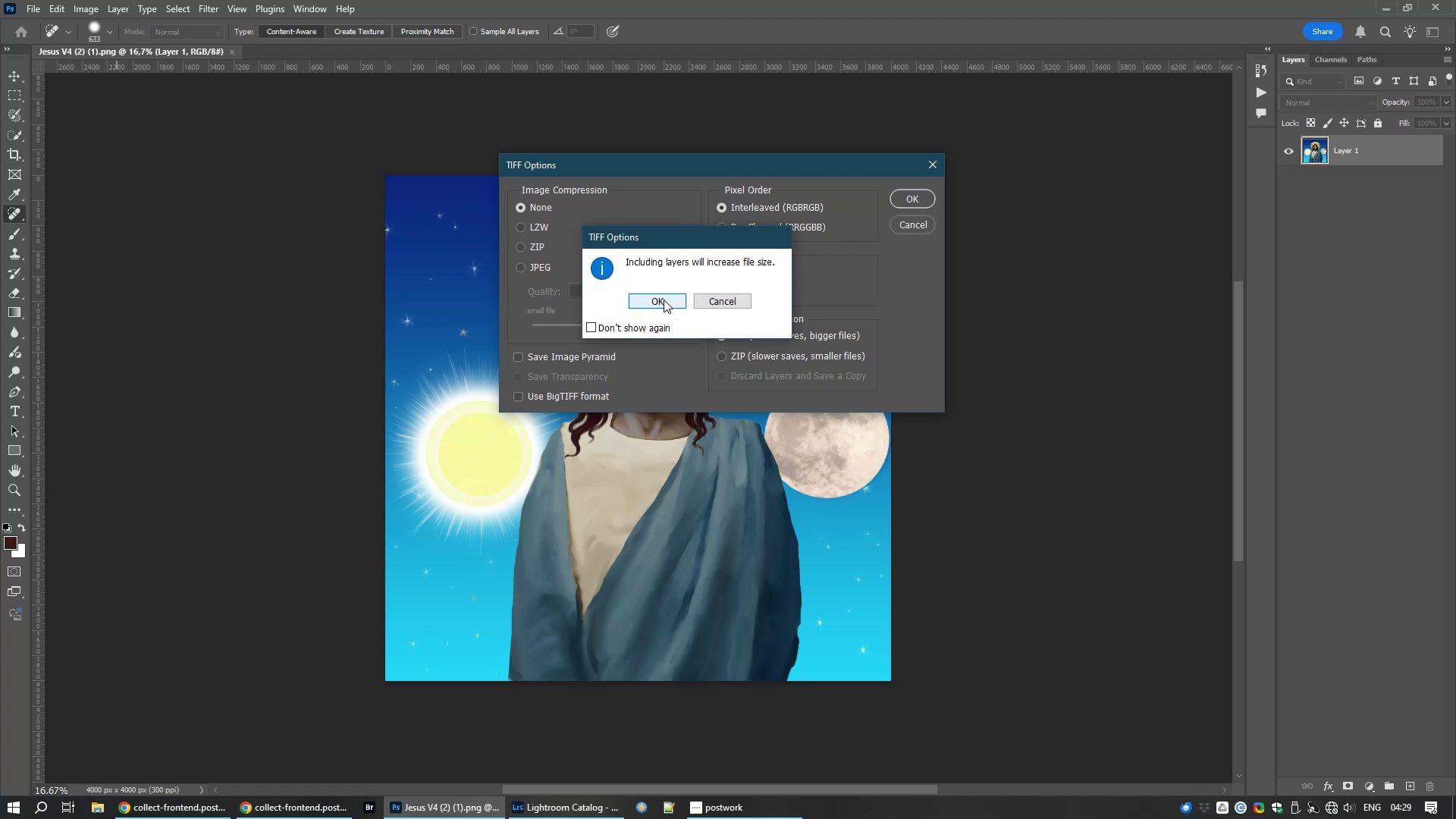 
wait(8.83)
 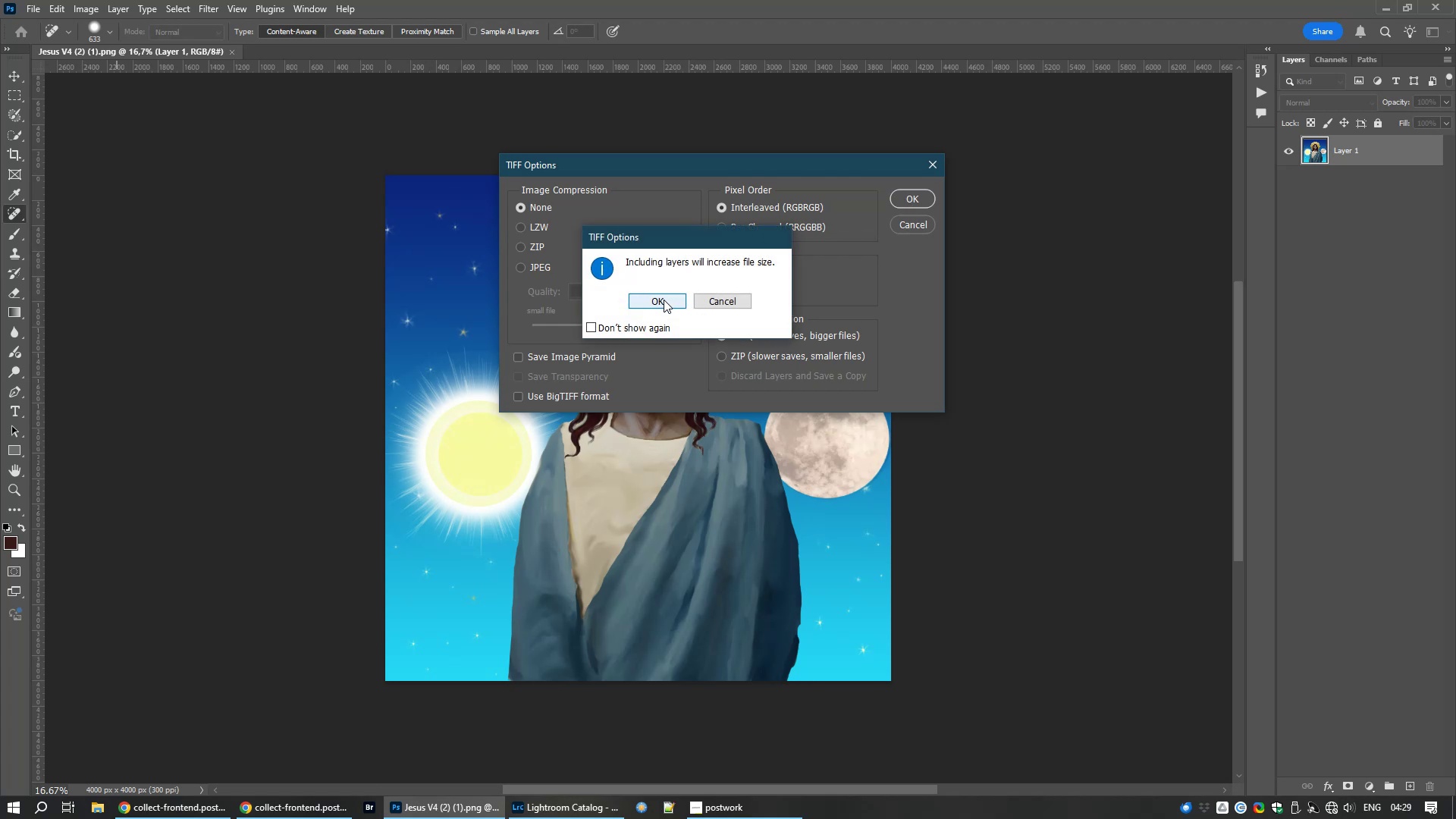 
left_click([225, 52])
 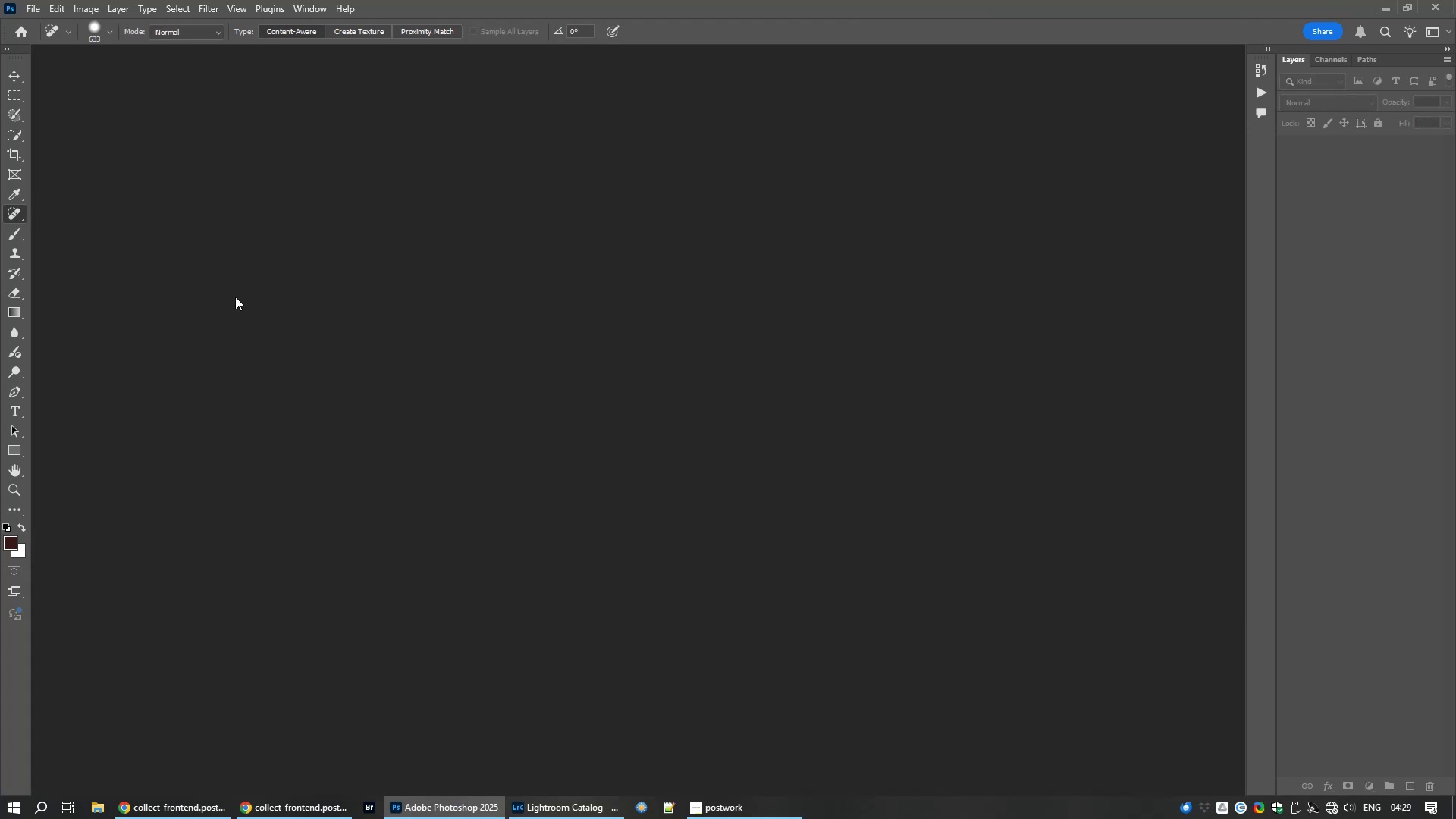 
double_click([235, 297])
 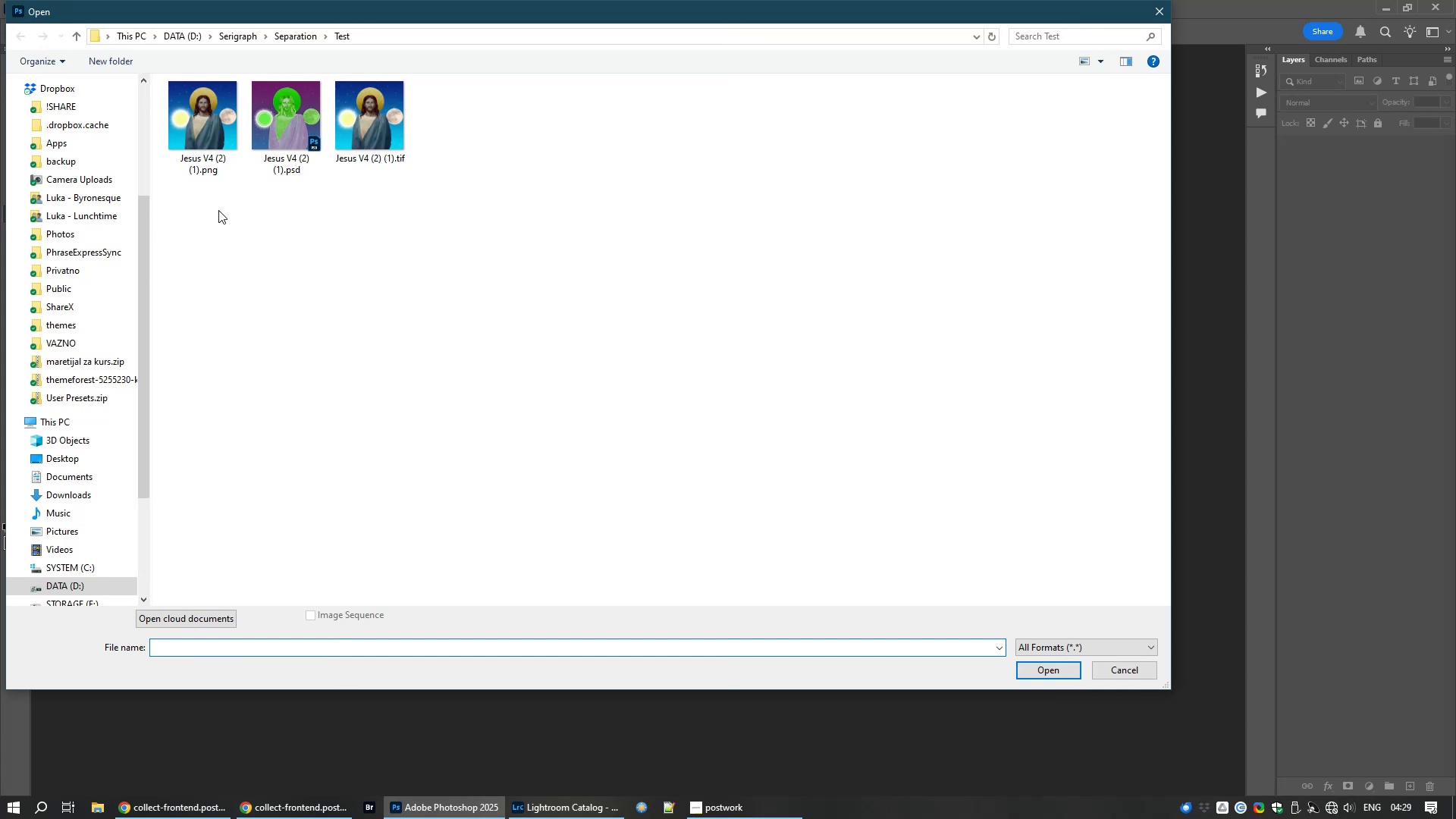 
left_click([378, 126])
 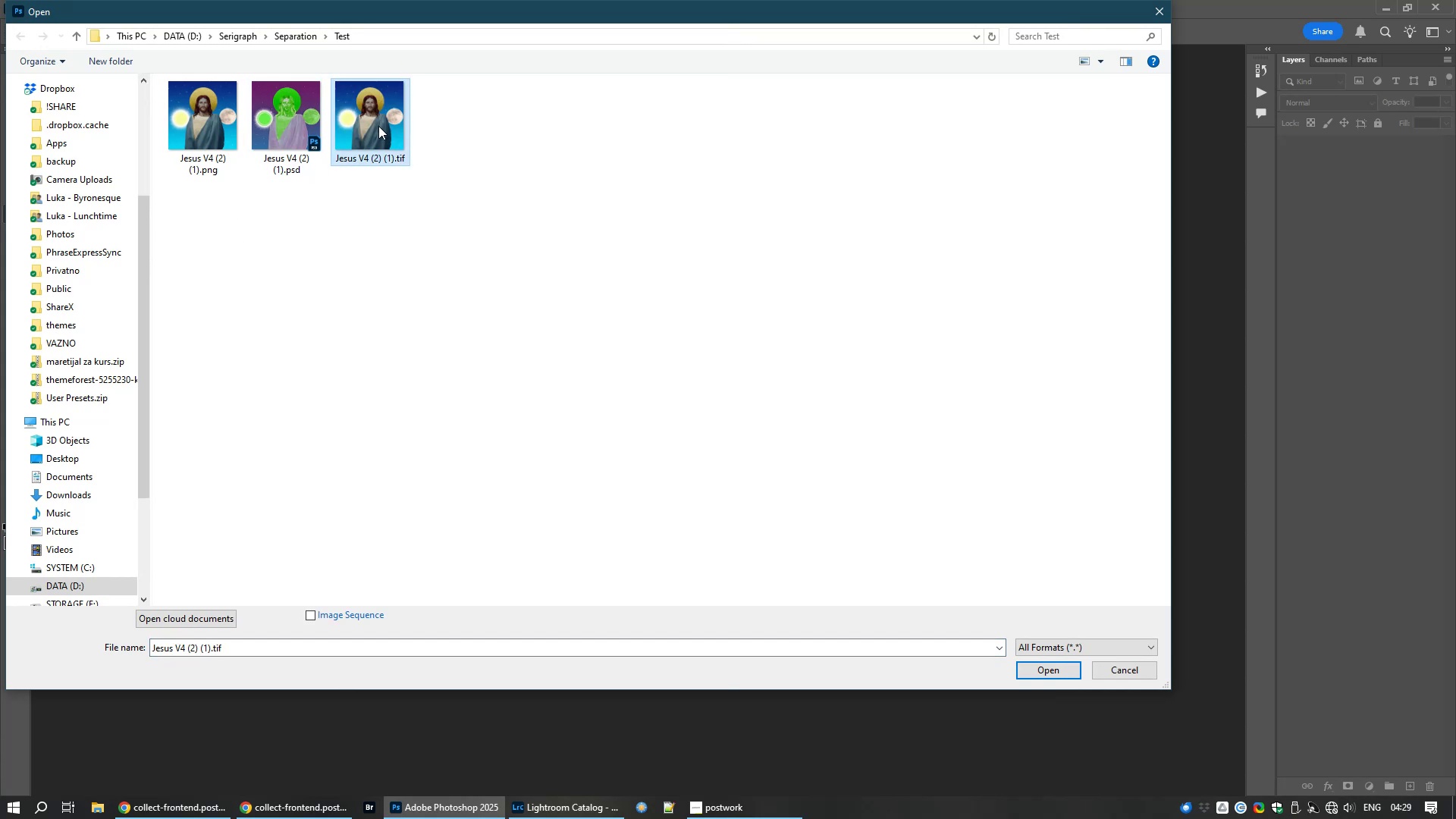 
right_click([378, 126])
 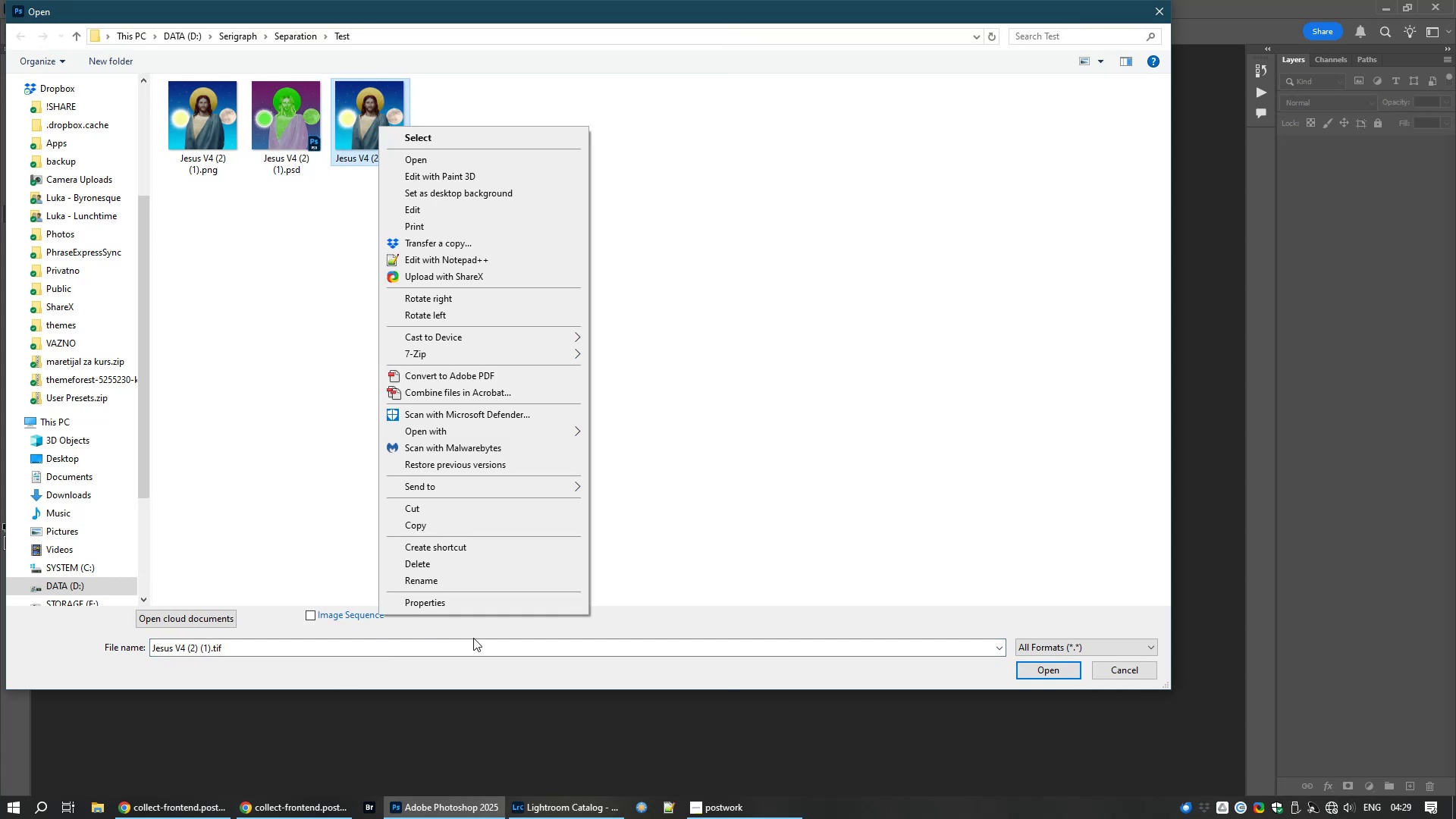 
left_click([503, 607])
 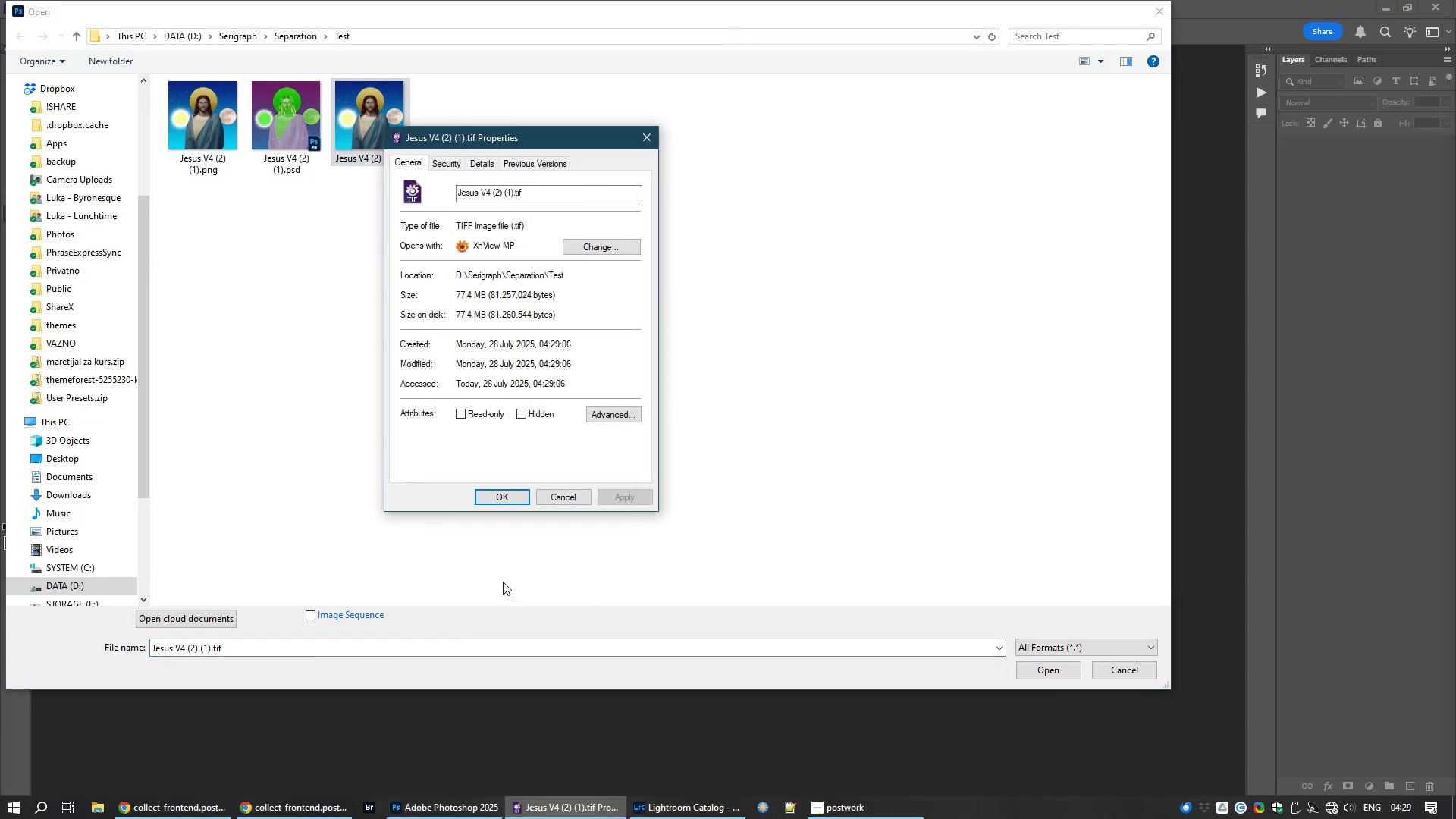 
left_click([571, 497])
 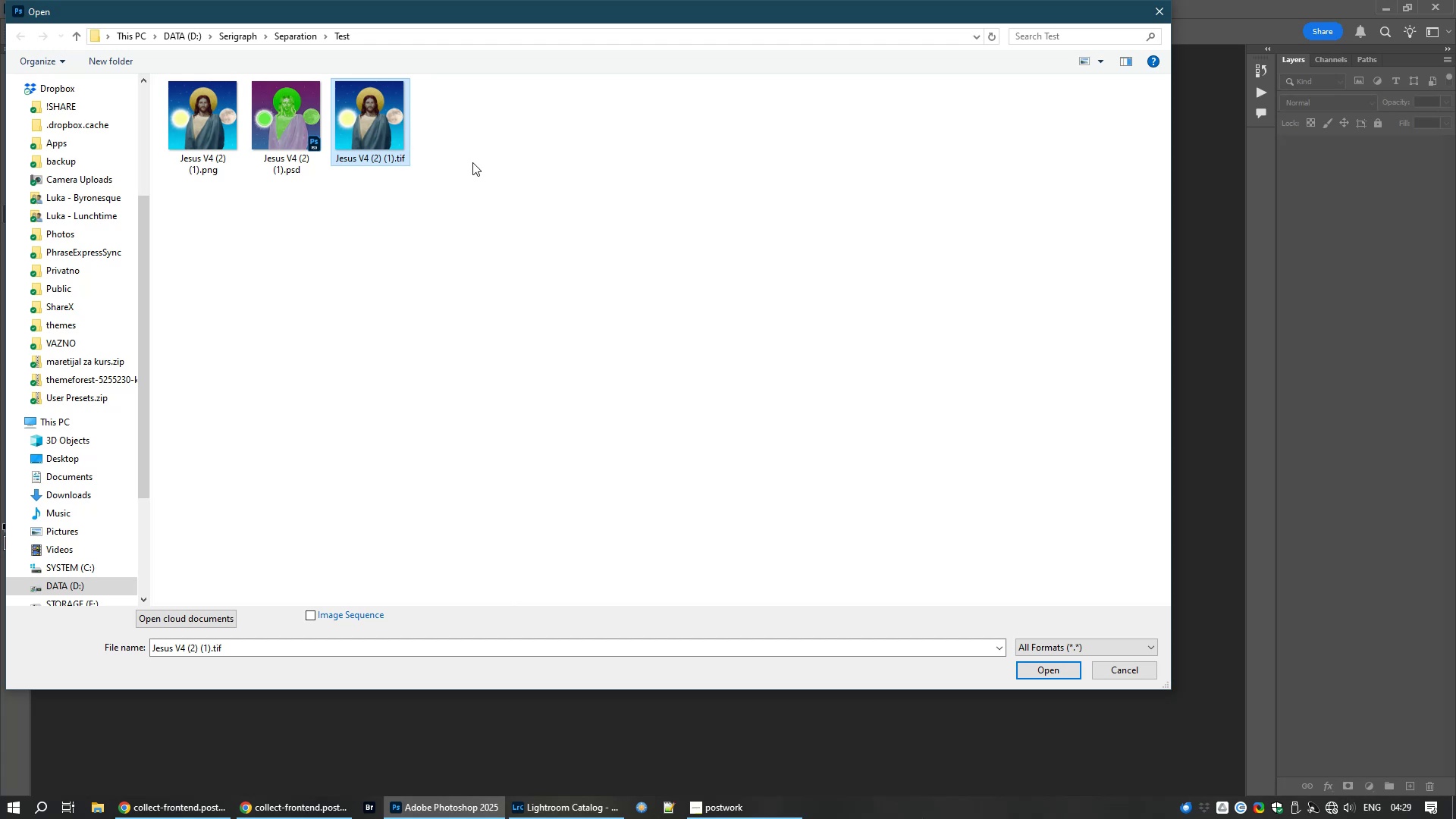 
key(Delete)
 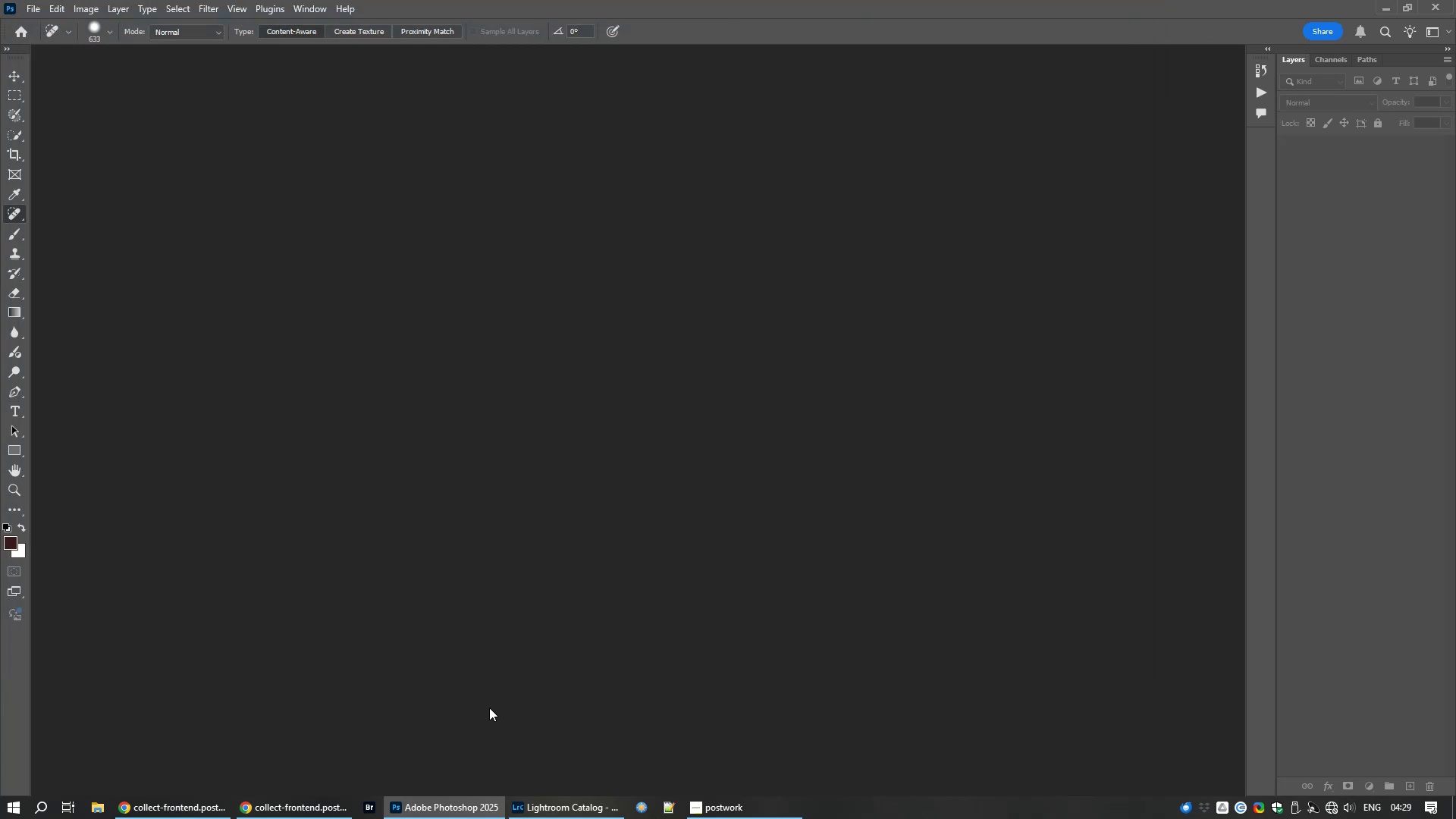 
left_click([592, 812])
 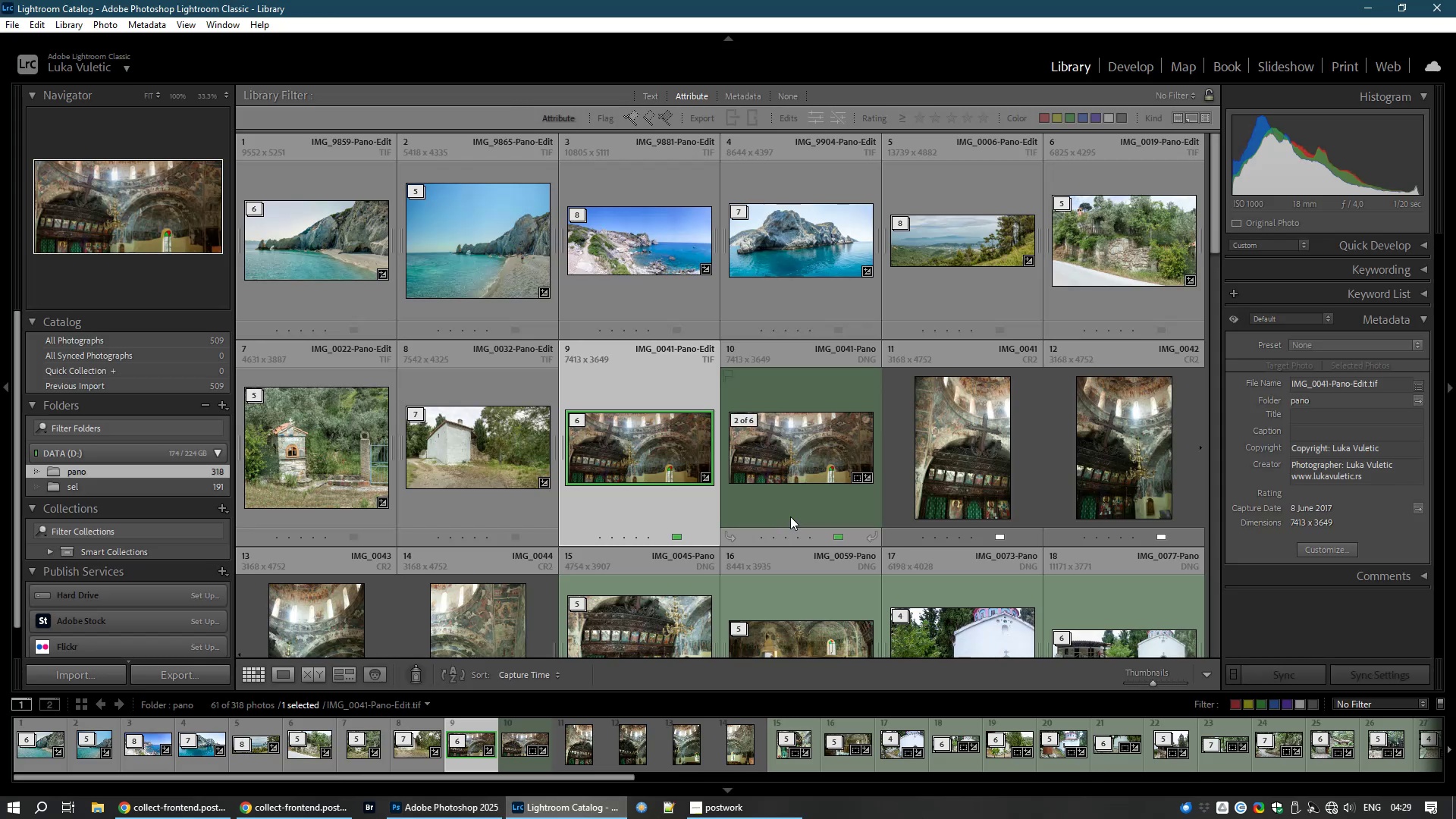 
mouse_move([793, 450])
 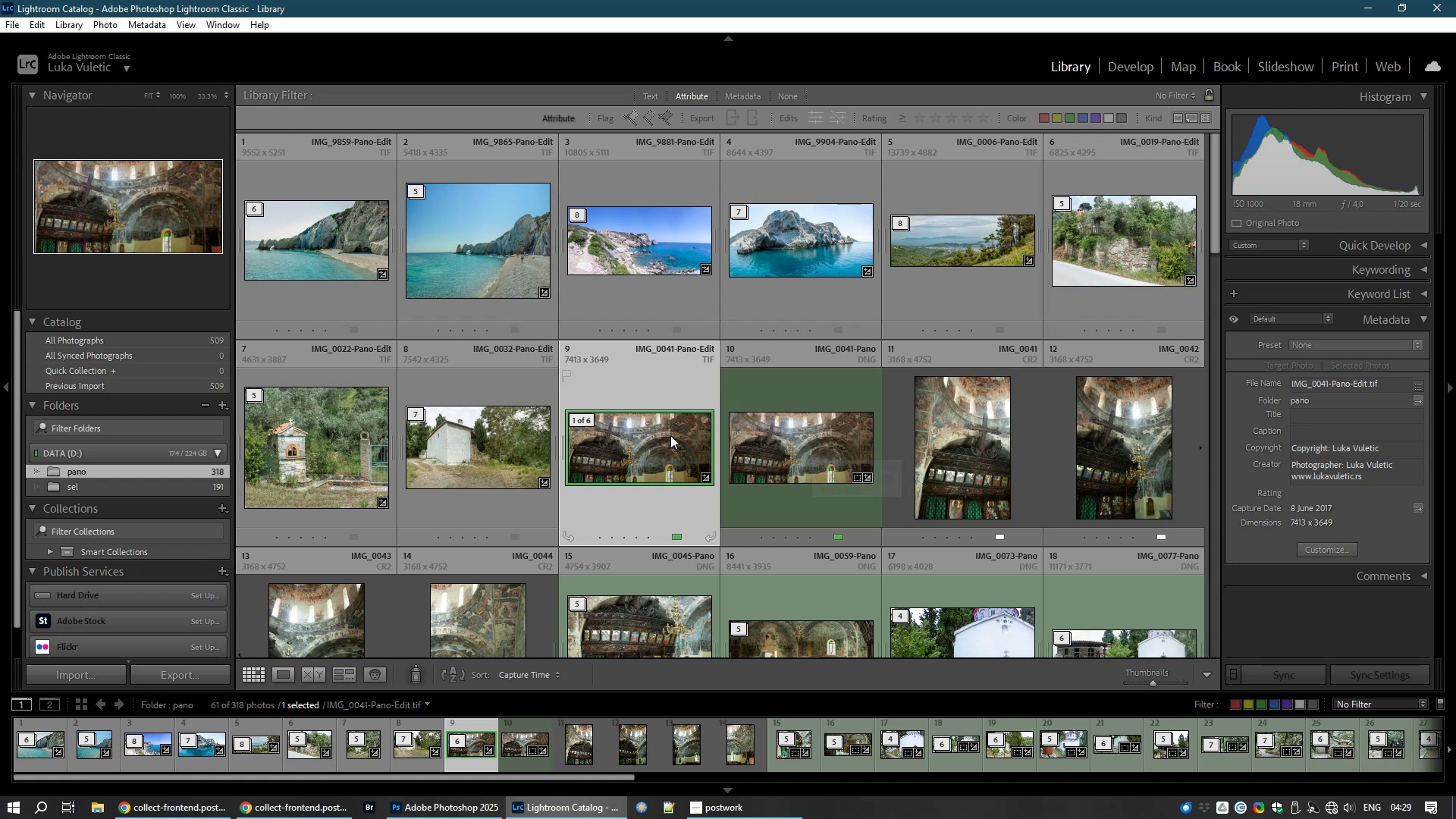 
right_click([670, 436])
 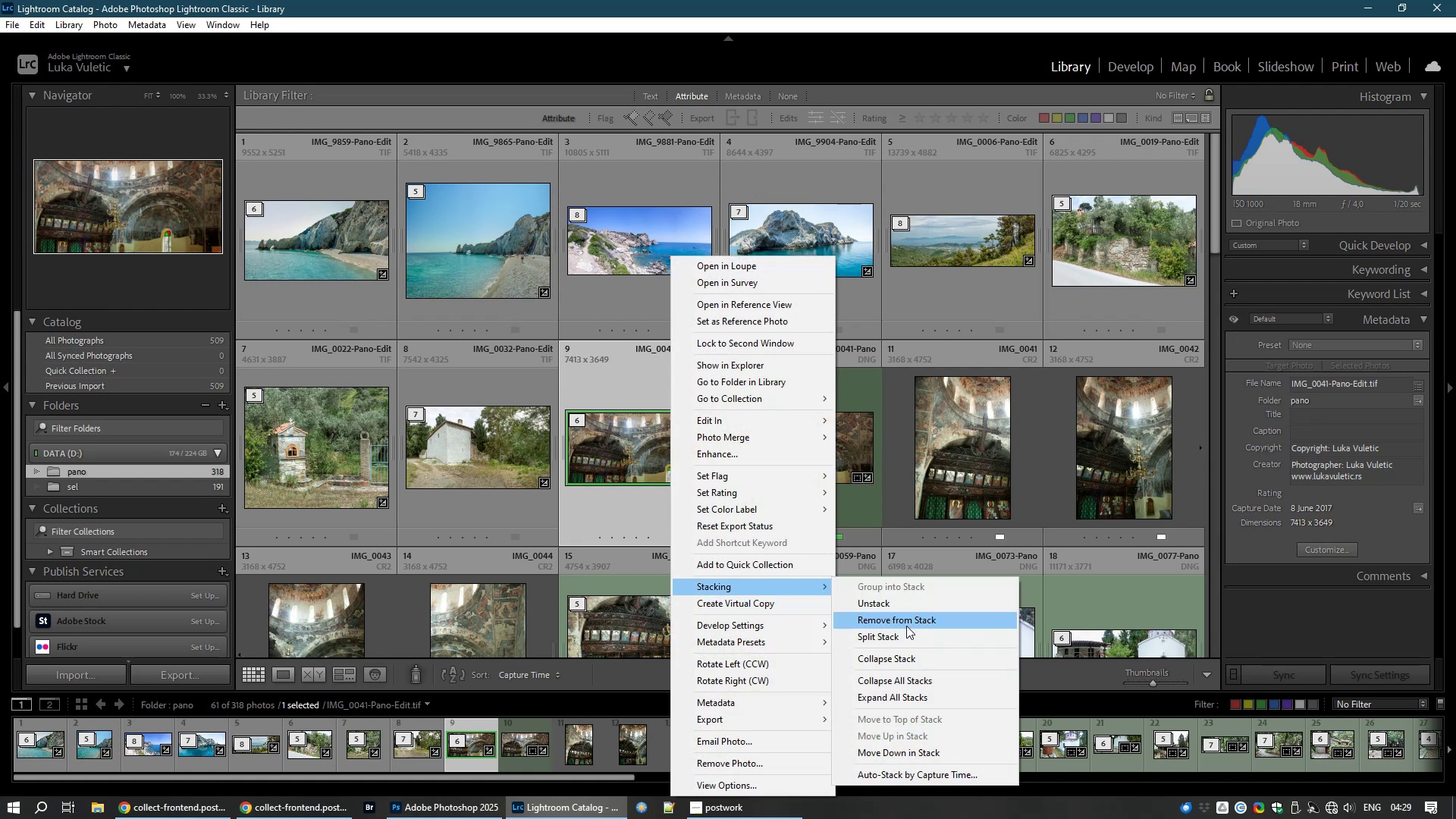 
left_click([910, 658])
 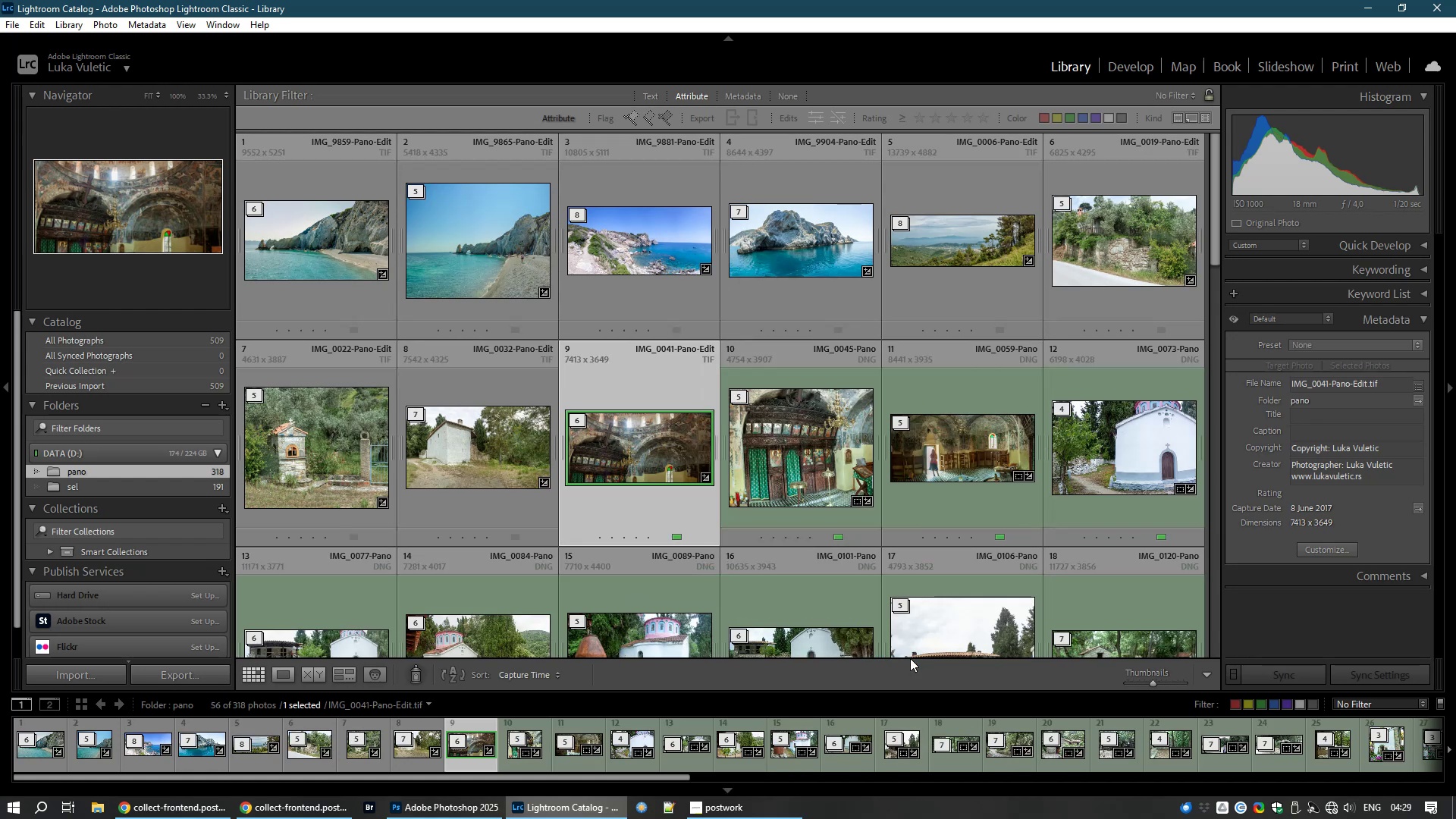 
key(8)
 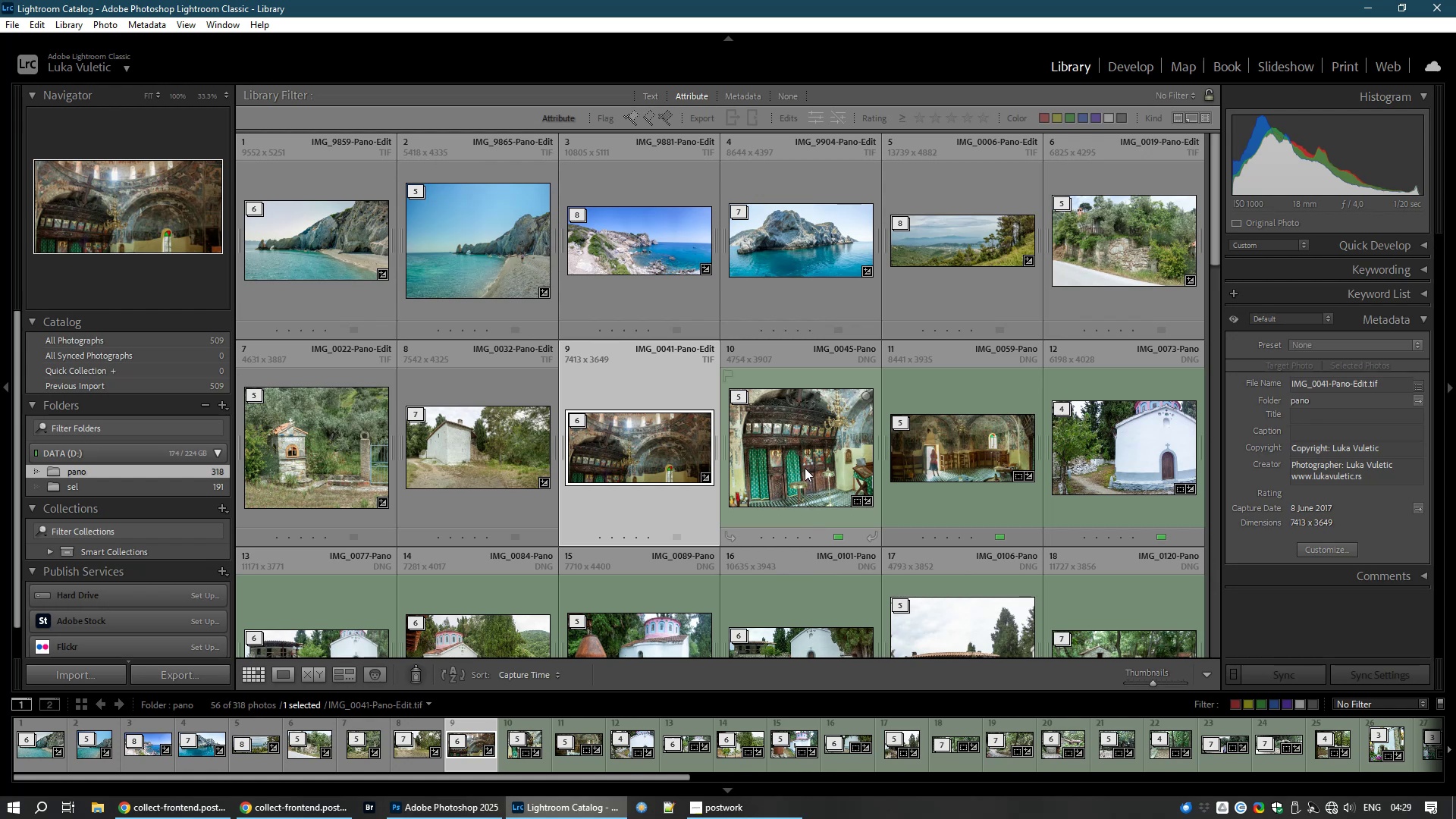 
left_click([805, 468])
 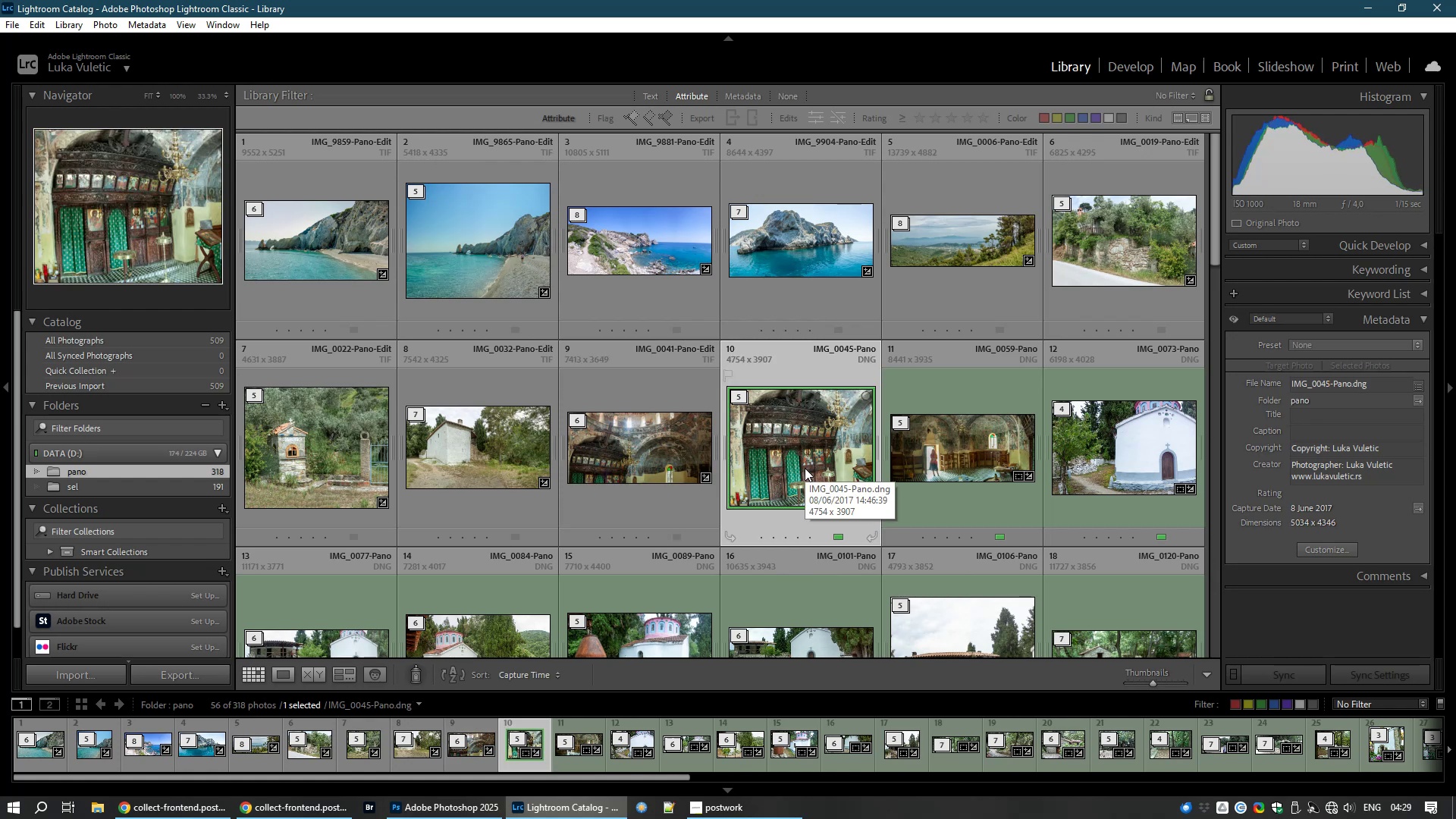 
key(Control+E)
 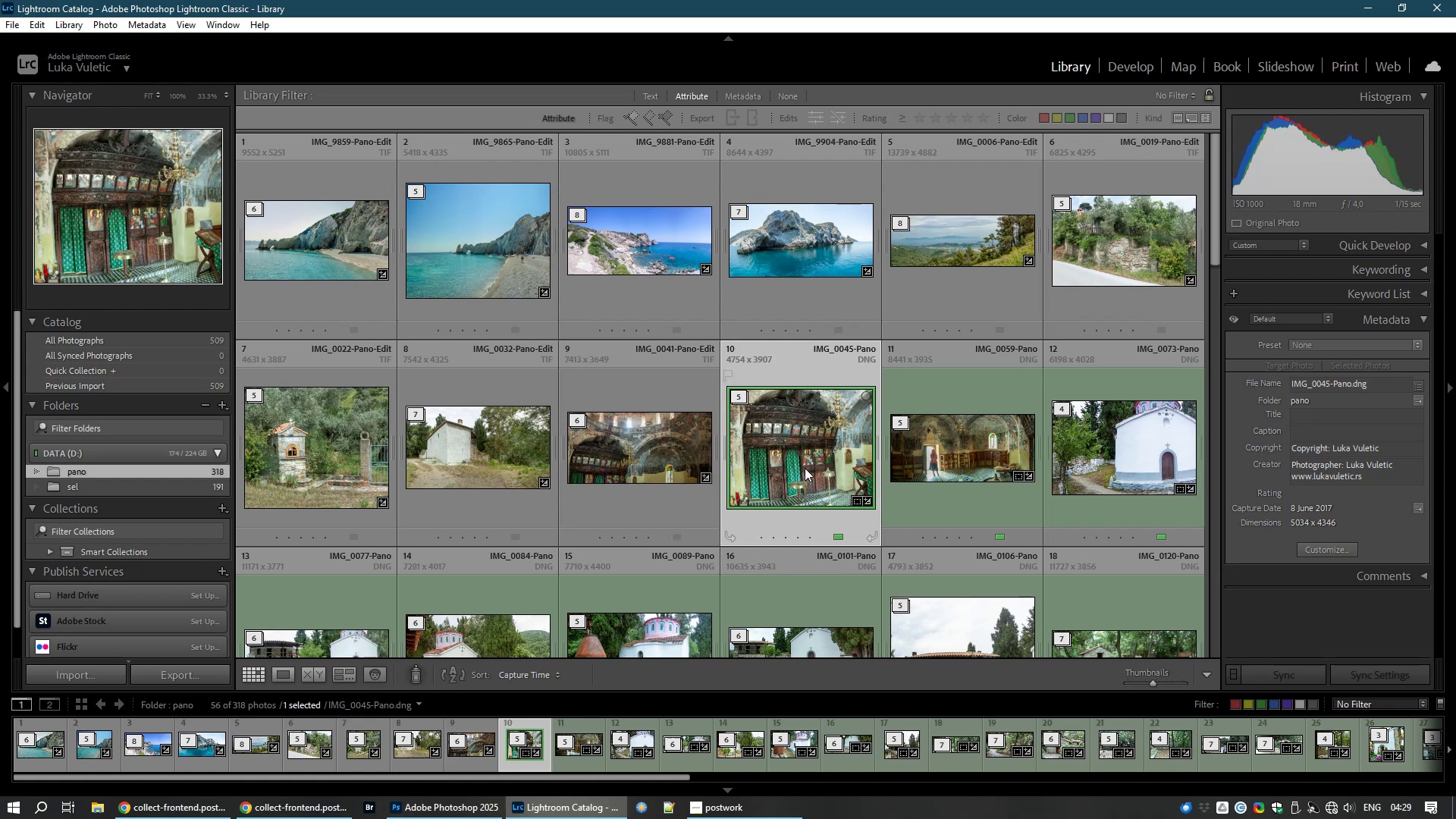 
wait(8.51)
 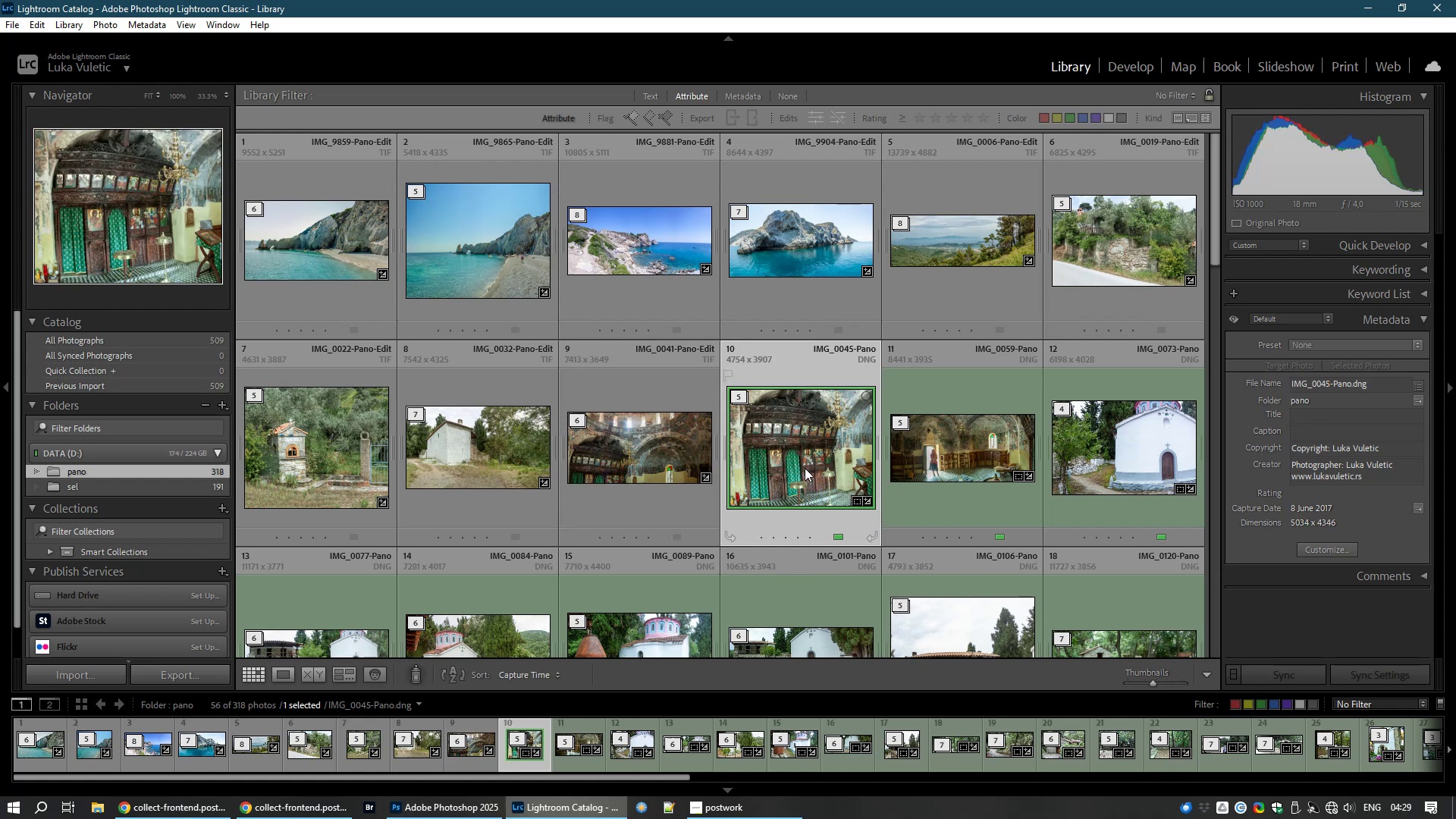 
key(V)
 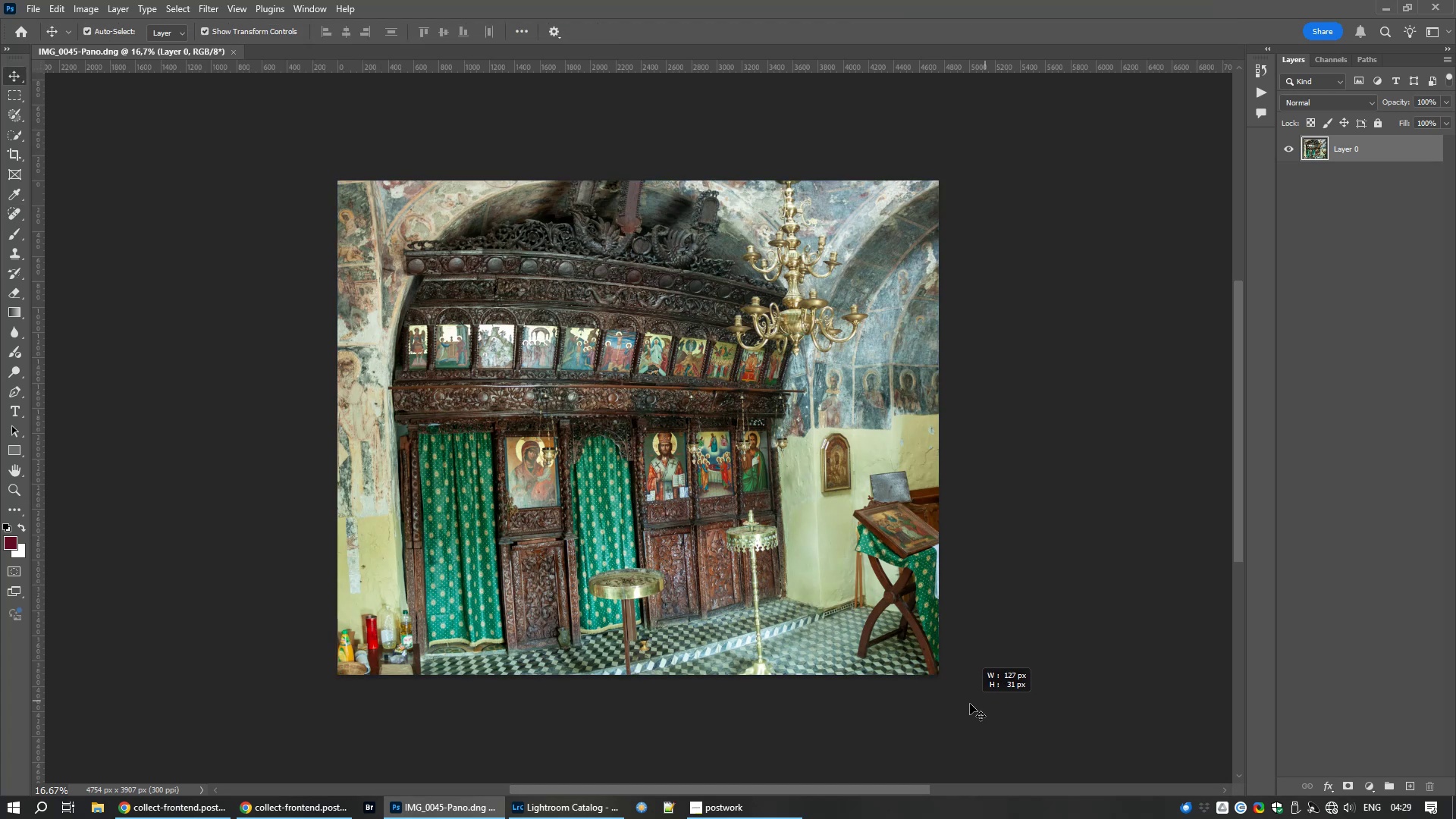 
type(vc)
 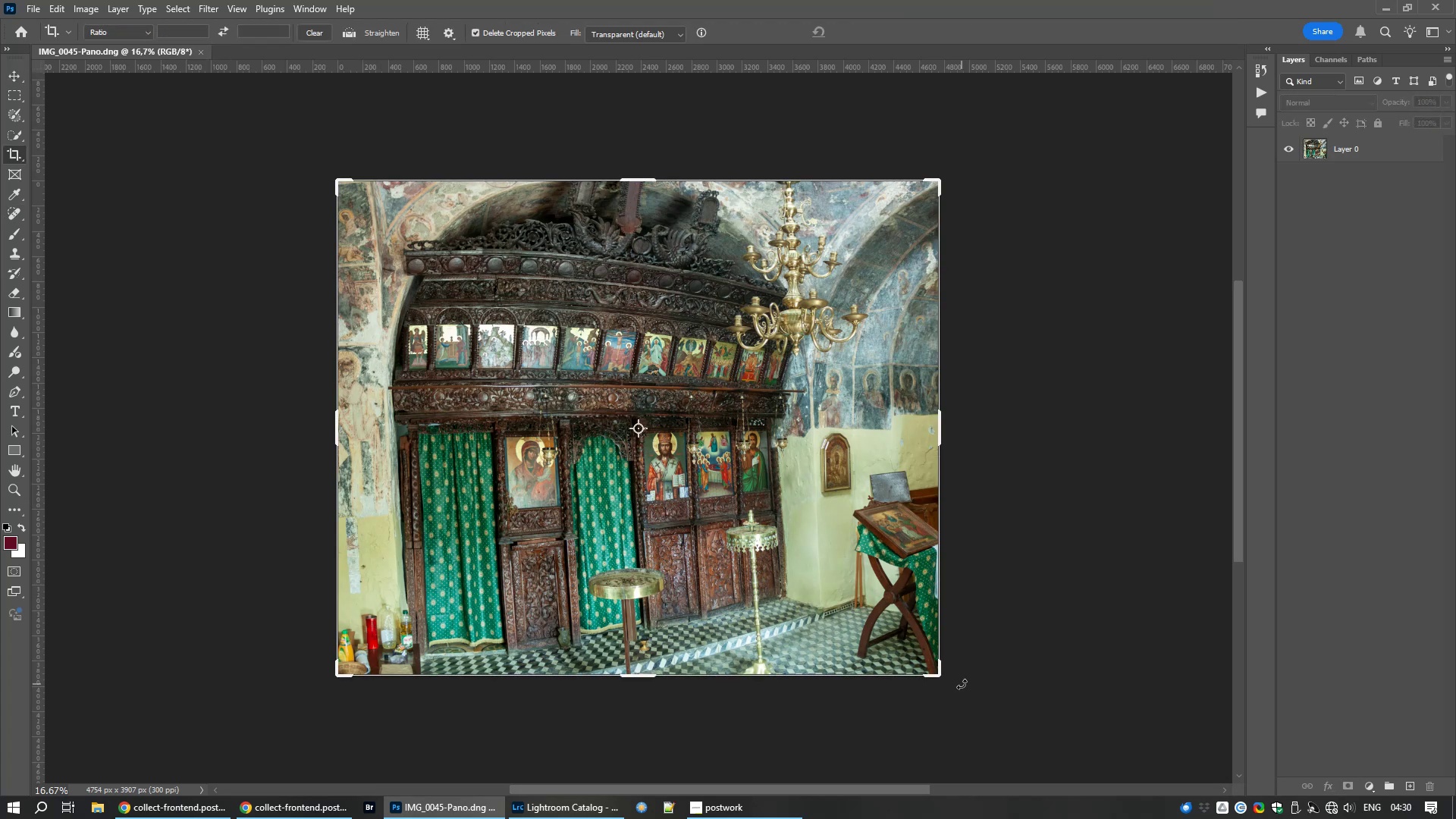 
mouse_move([943, 698])
 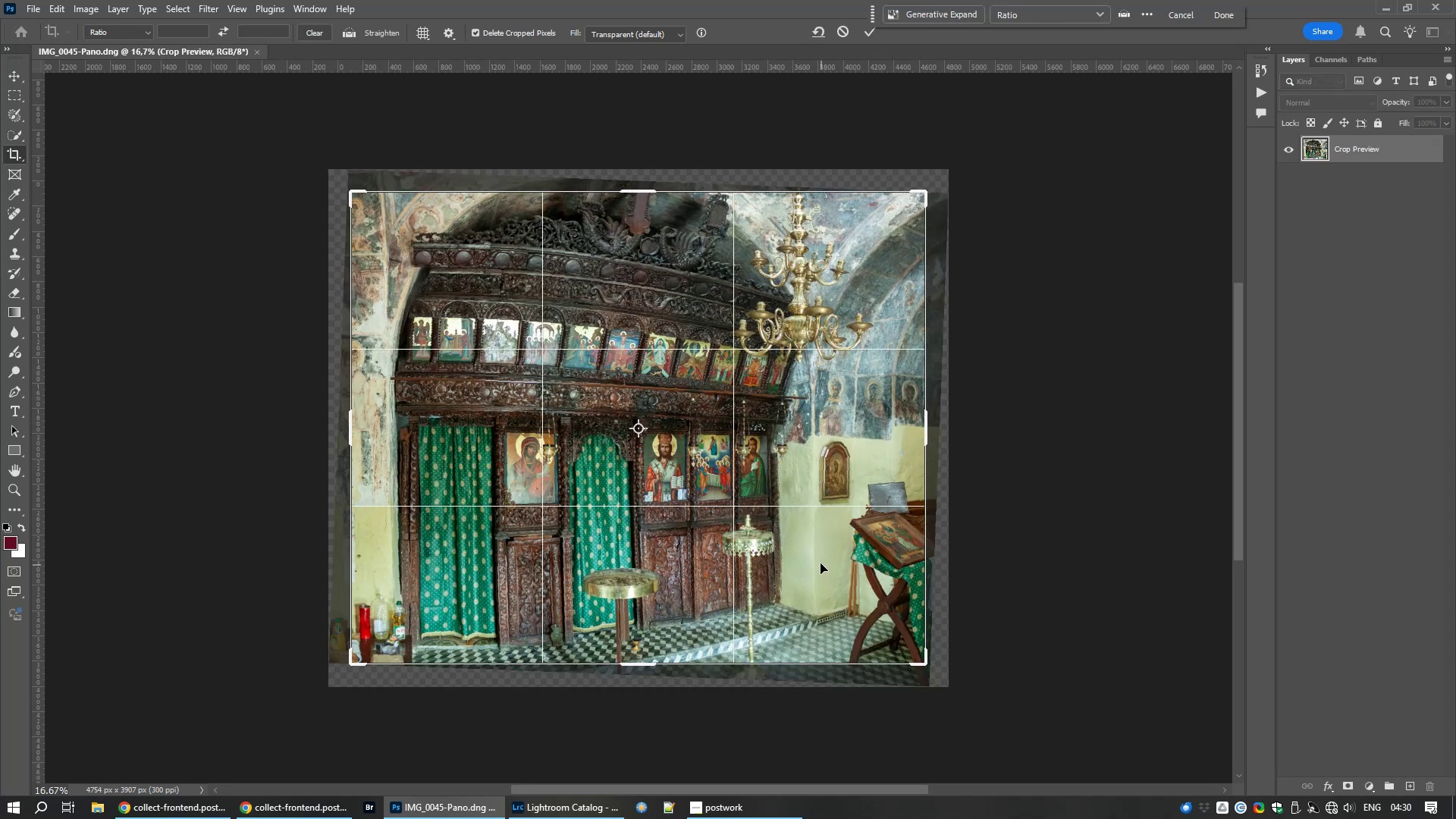 
double_click([812, 562])
 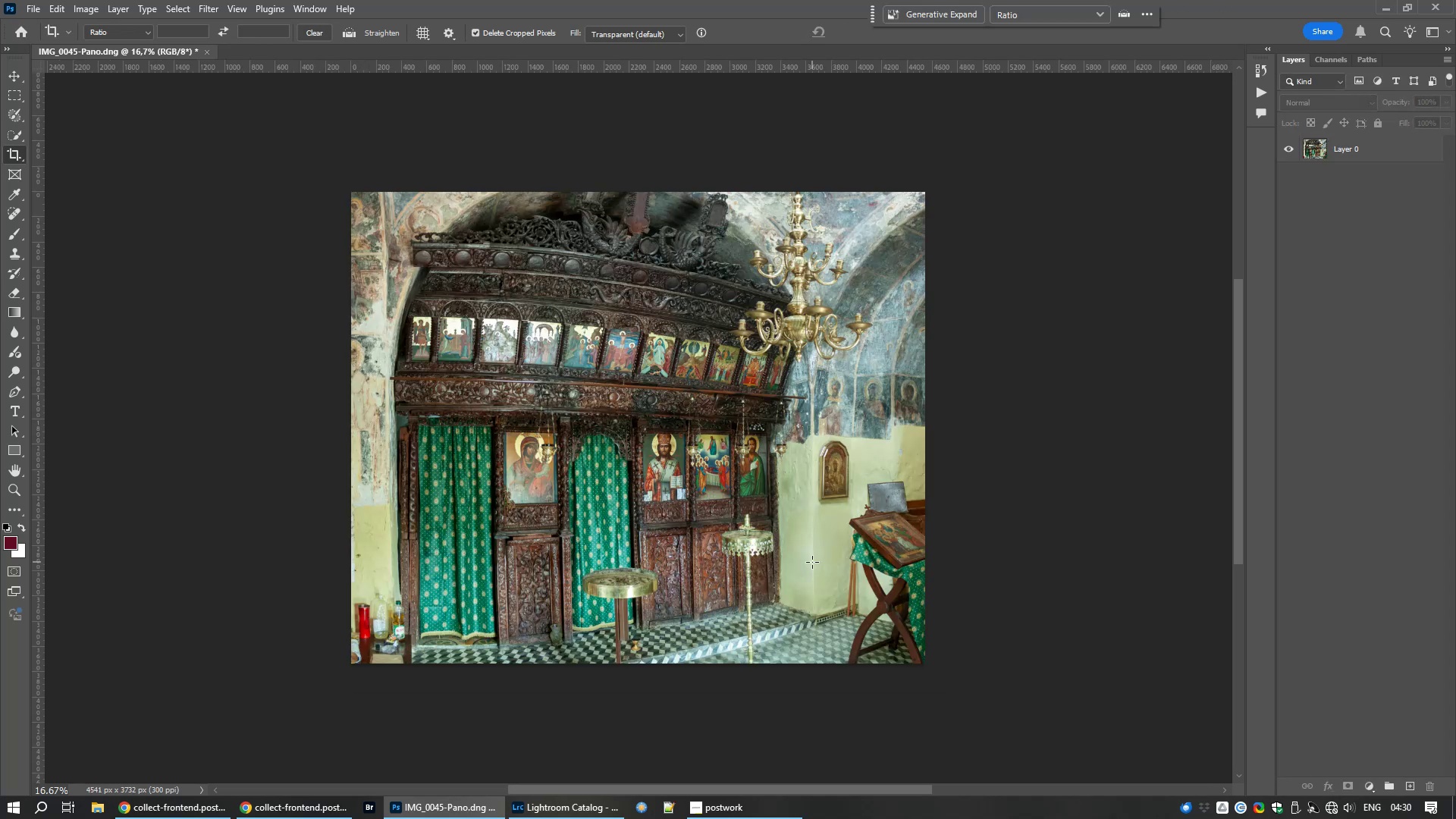 
key(Control+S)
 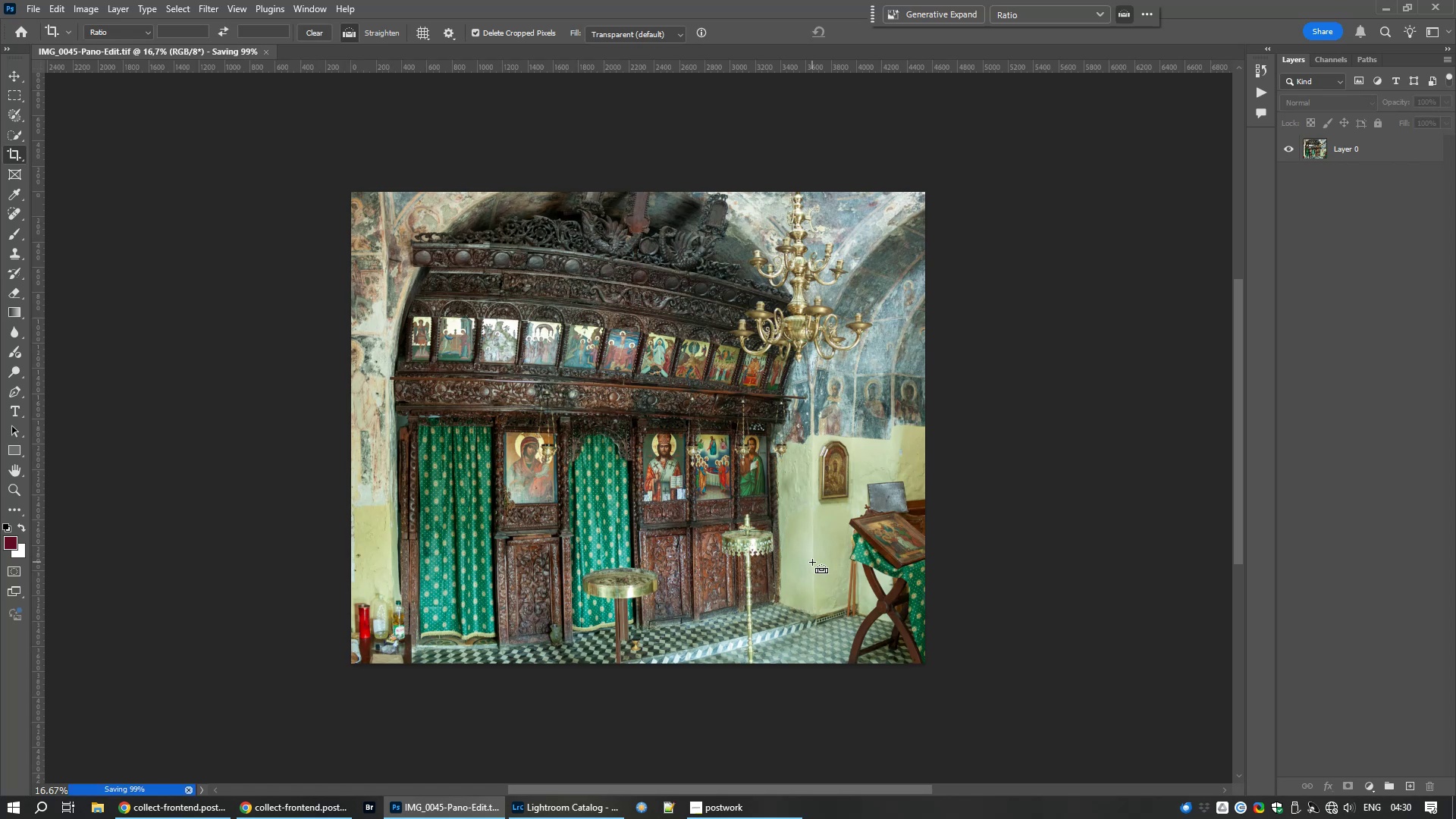 
key(Control+W)
 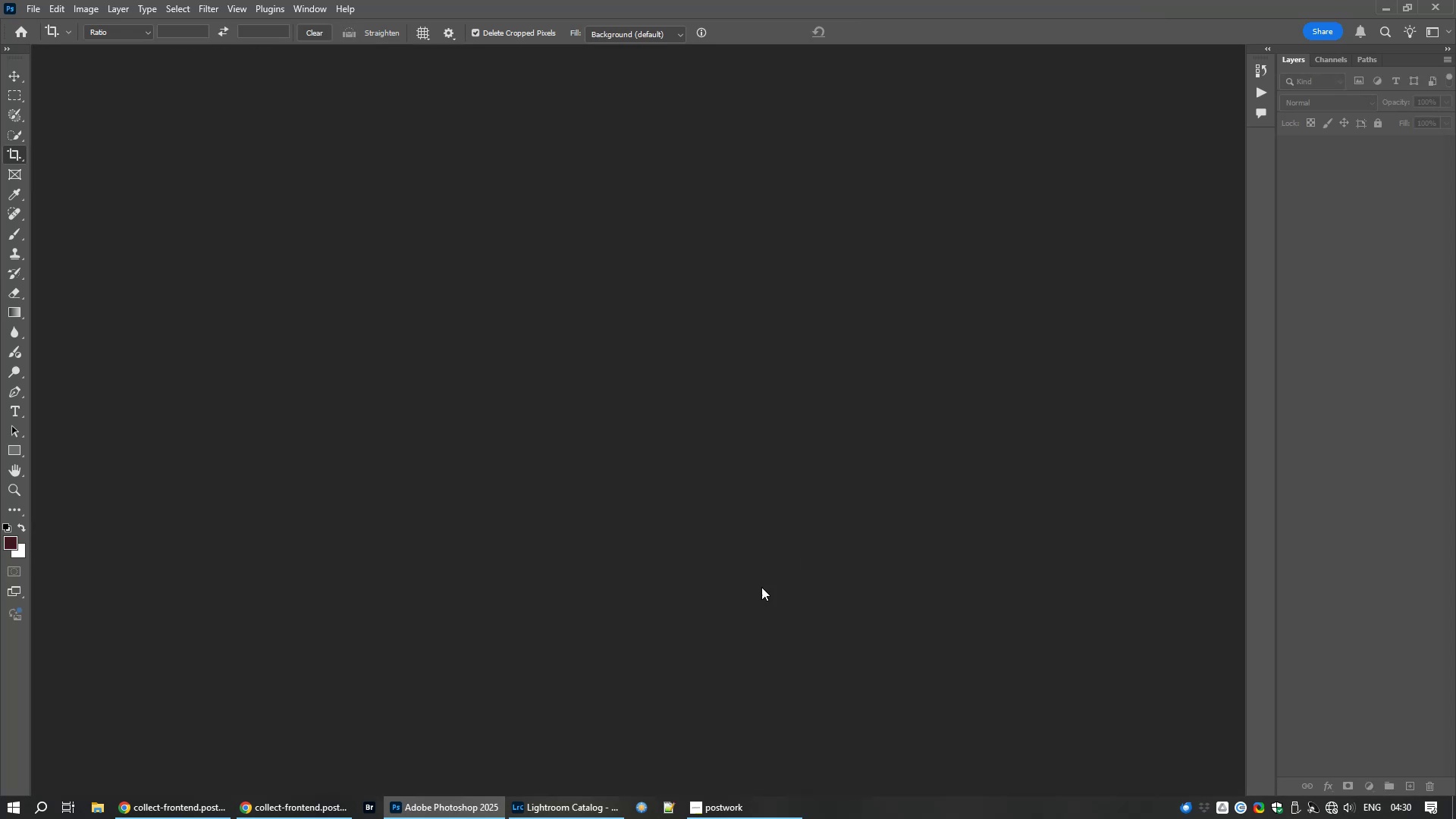 
left_click([551, 818])
 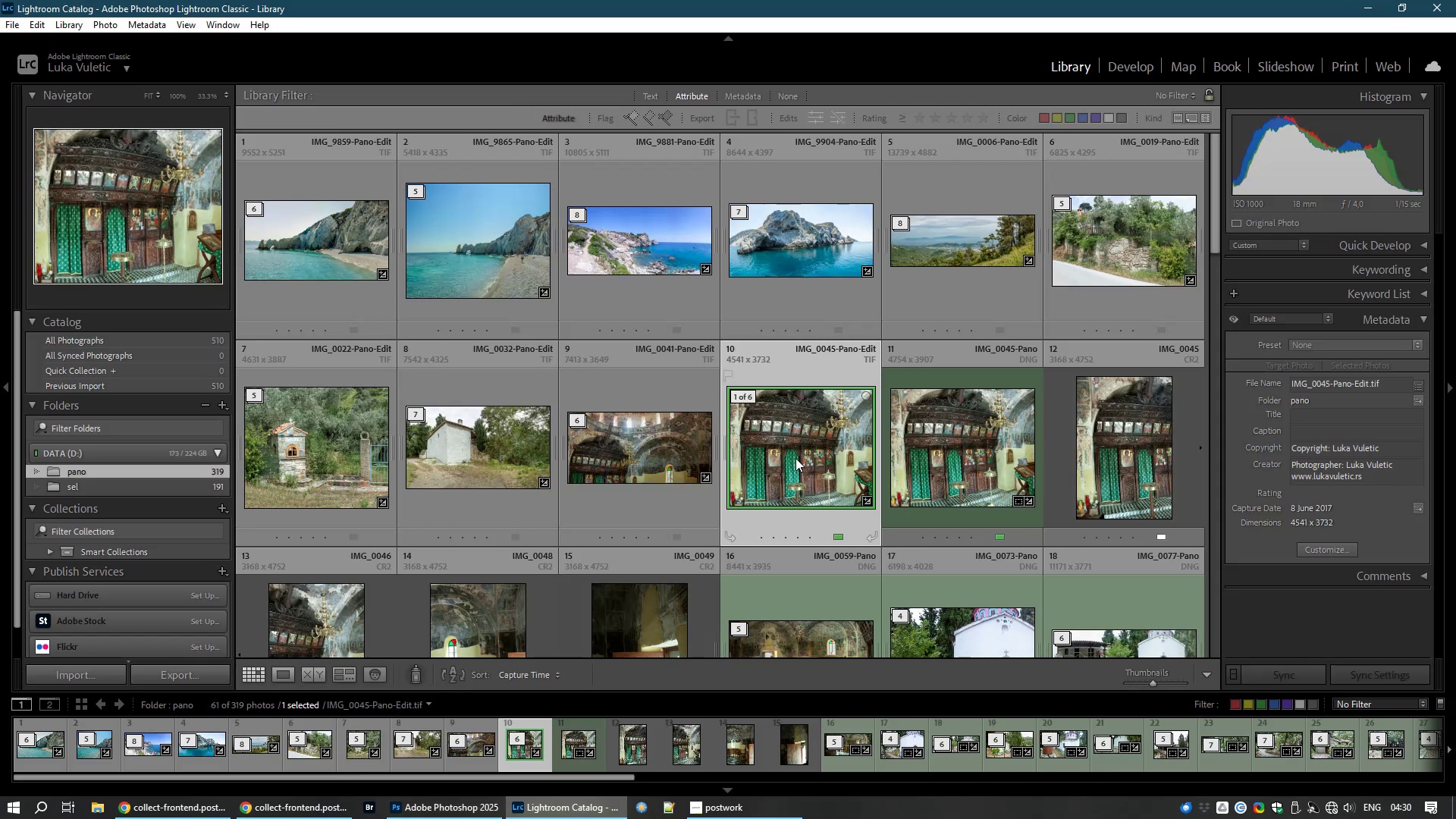 
right_click([795, 458])
 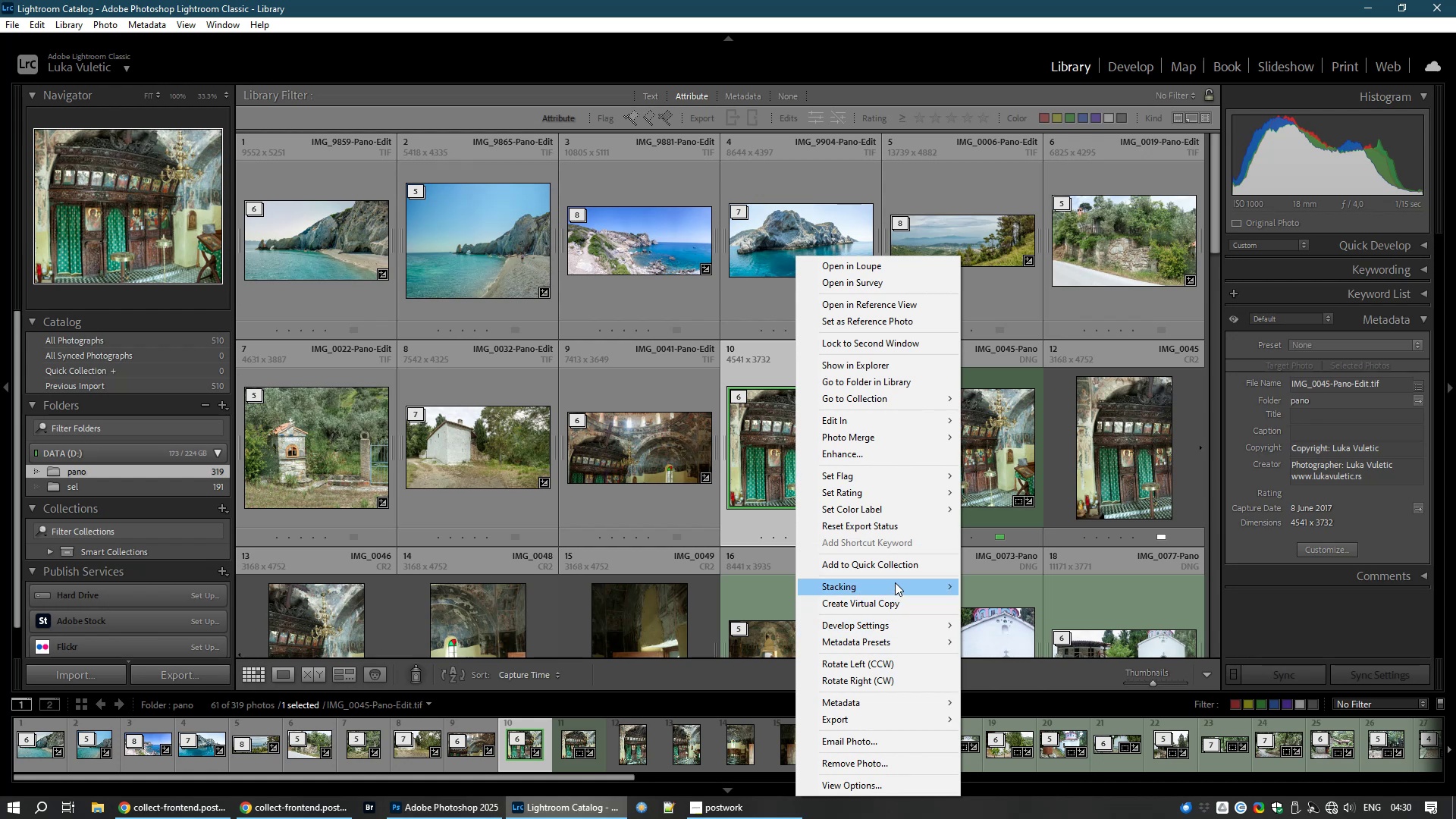 
left_click([747, 452])
 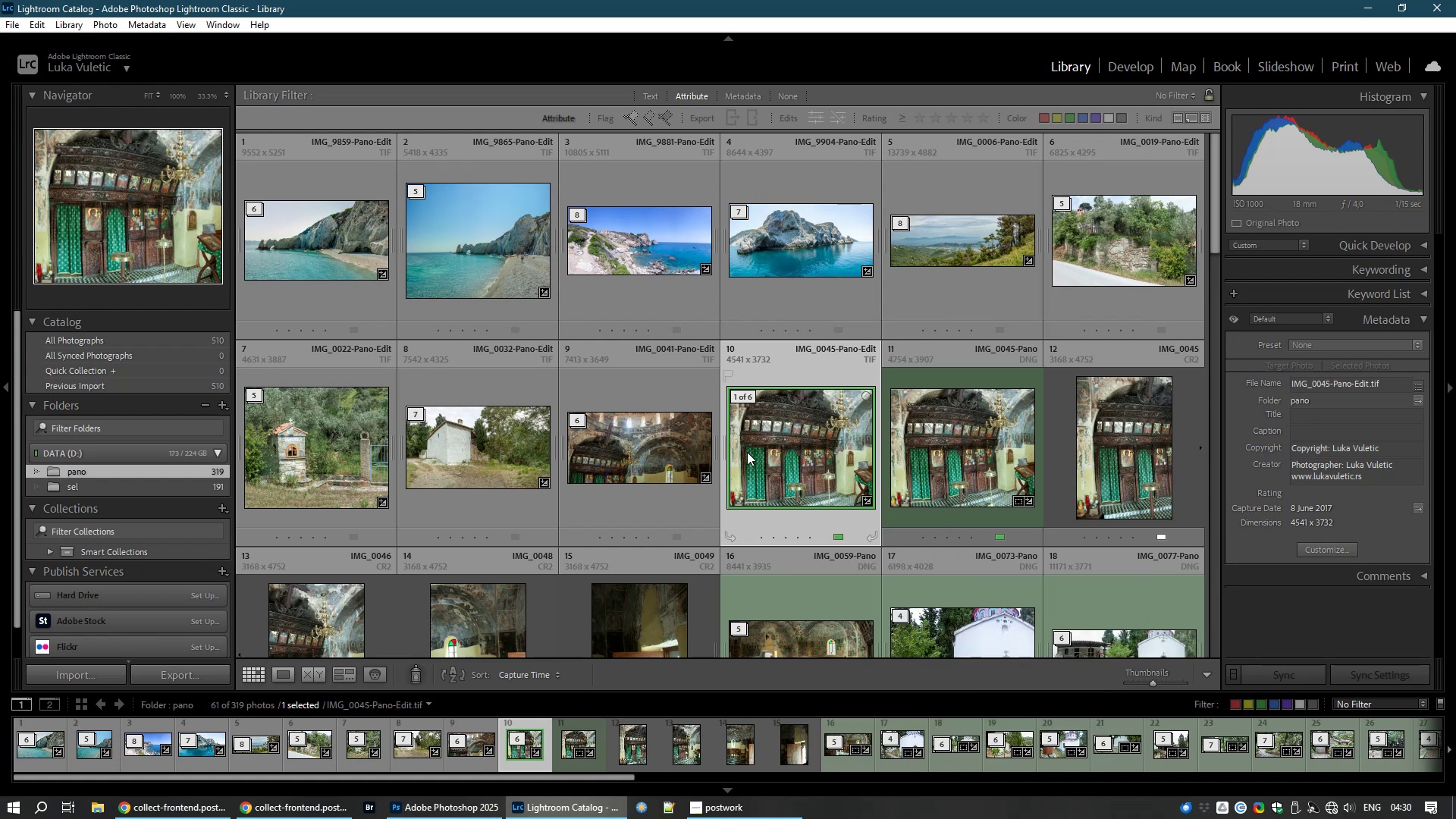 
right_click([747, 452])
 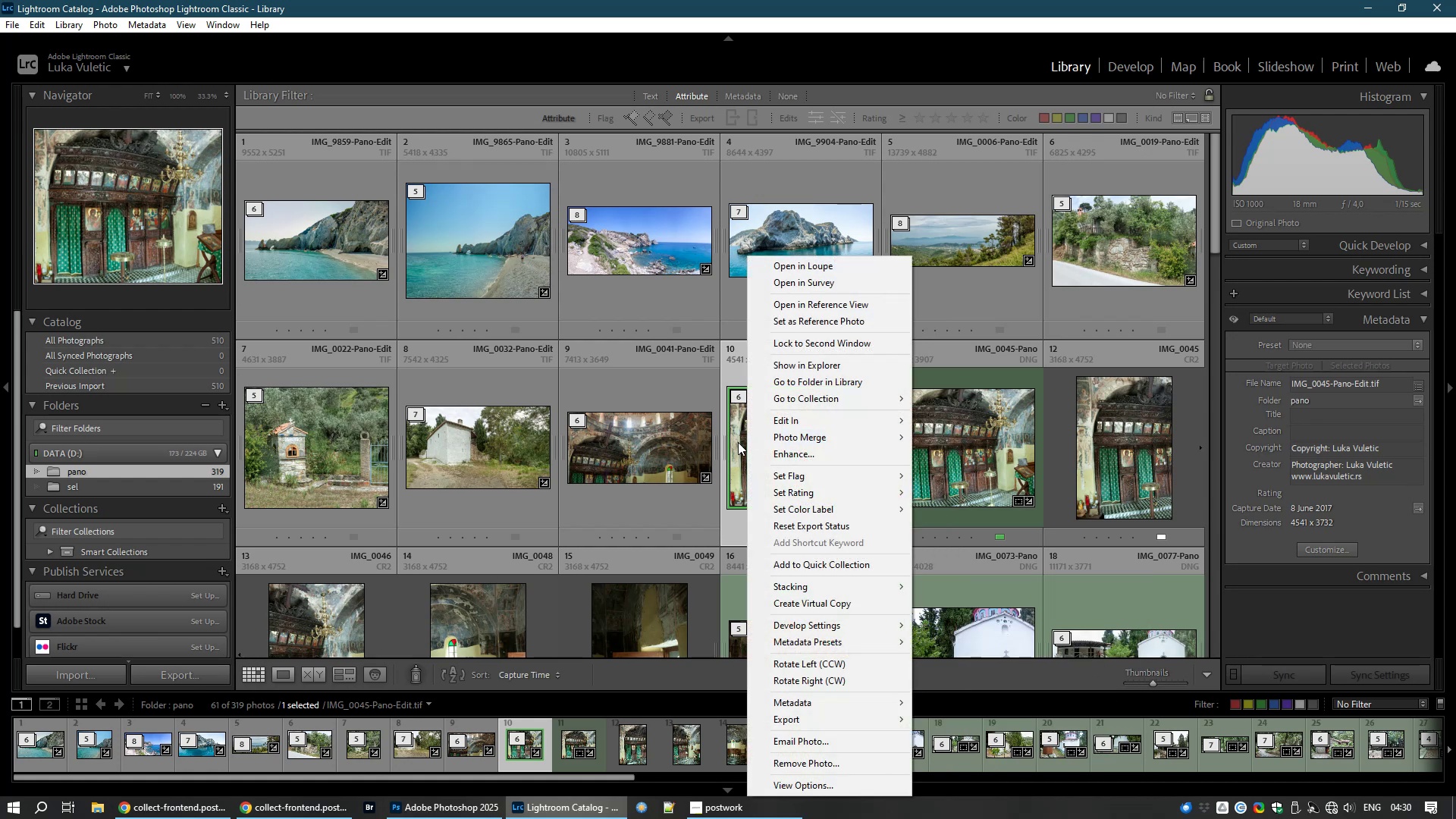 
left_click([731, 444])
 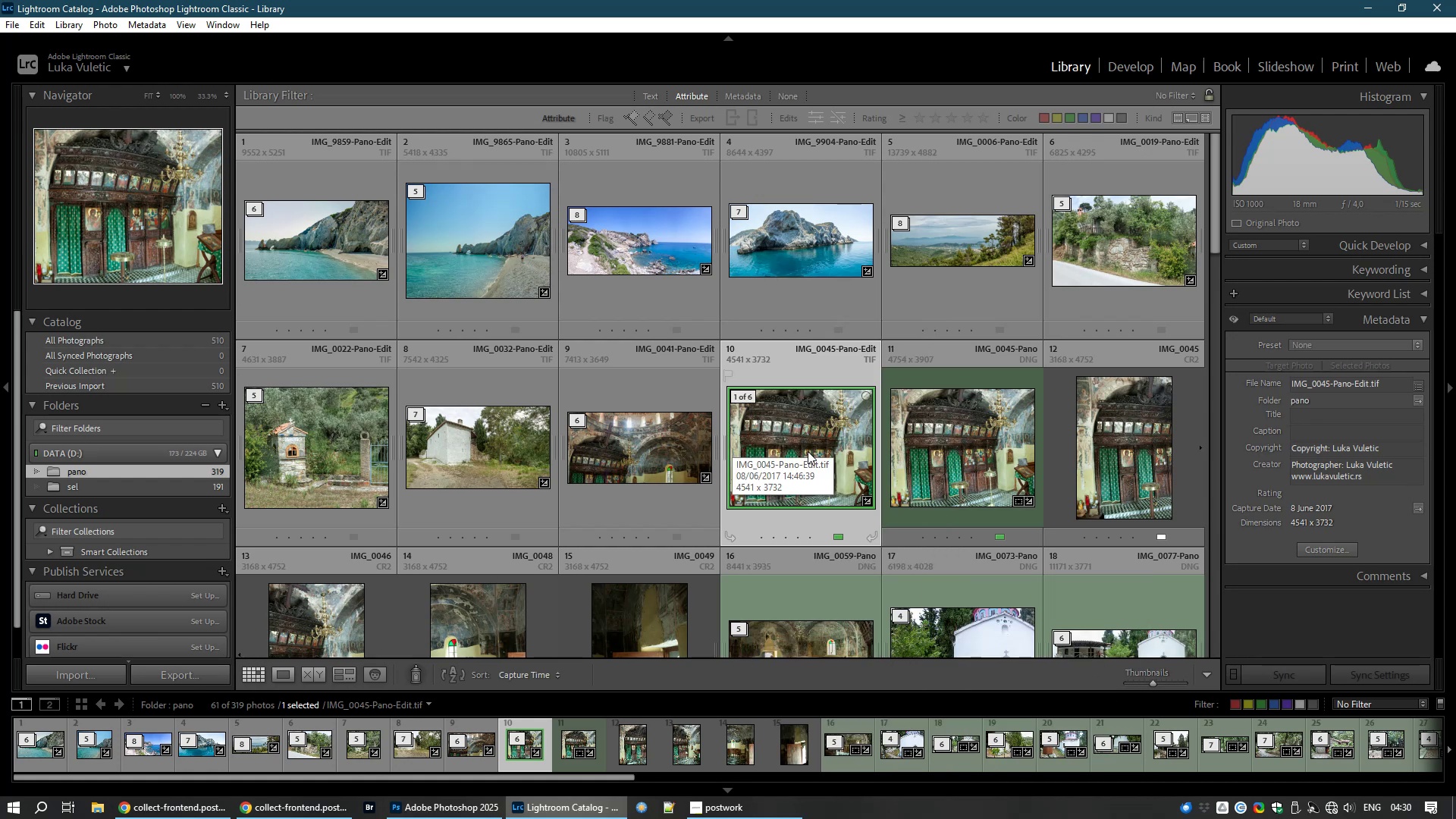 
mouse_move([807, 436])
 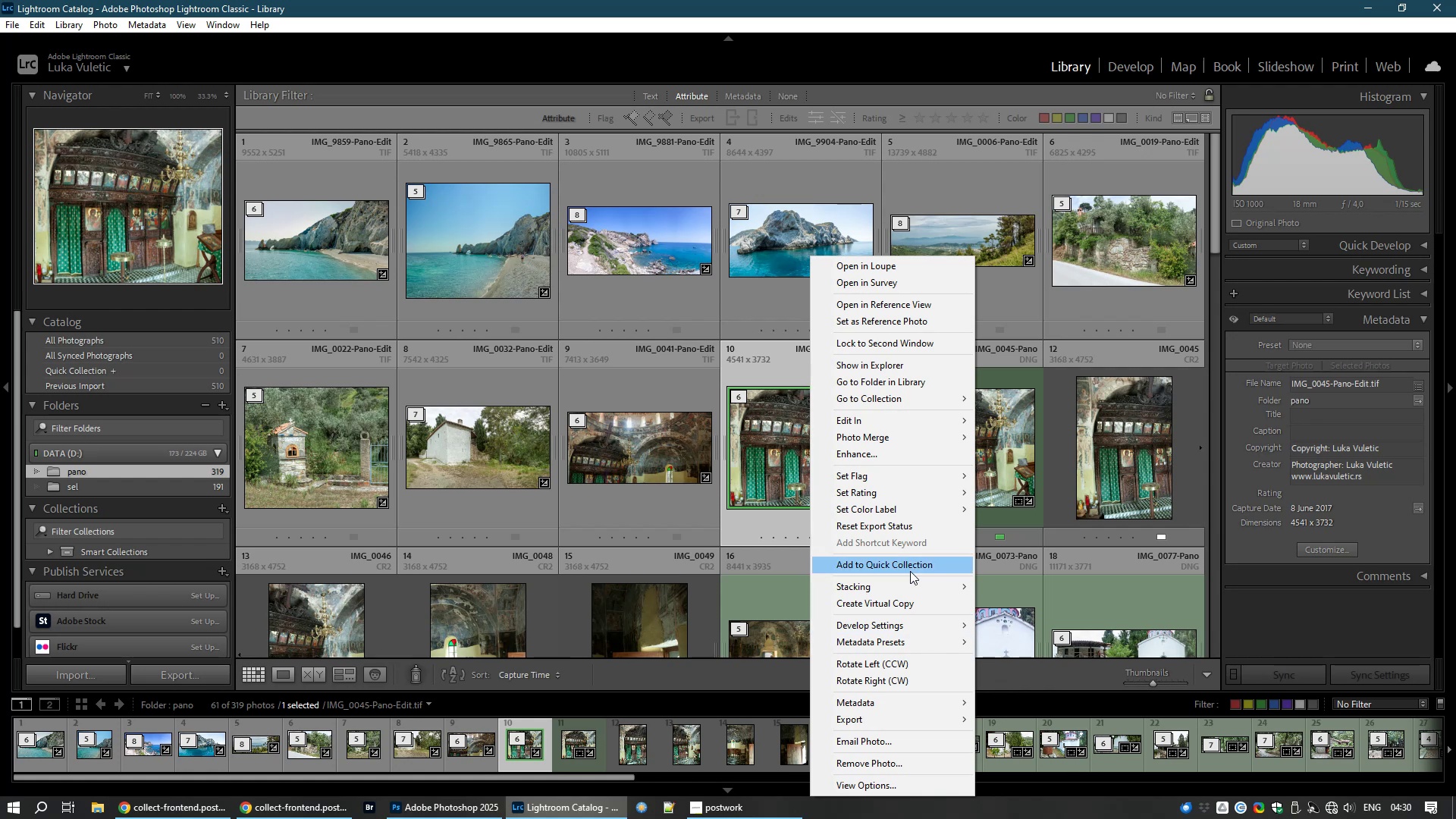 
mouse_move([919, 588])
 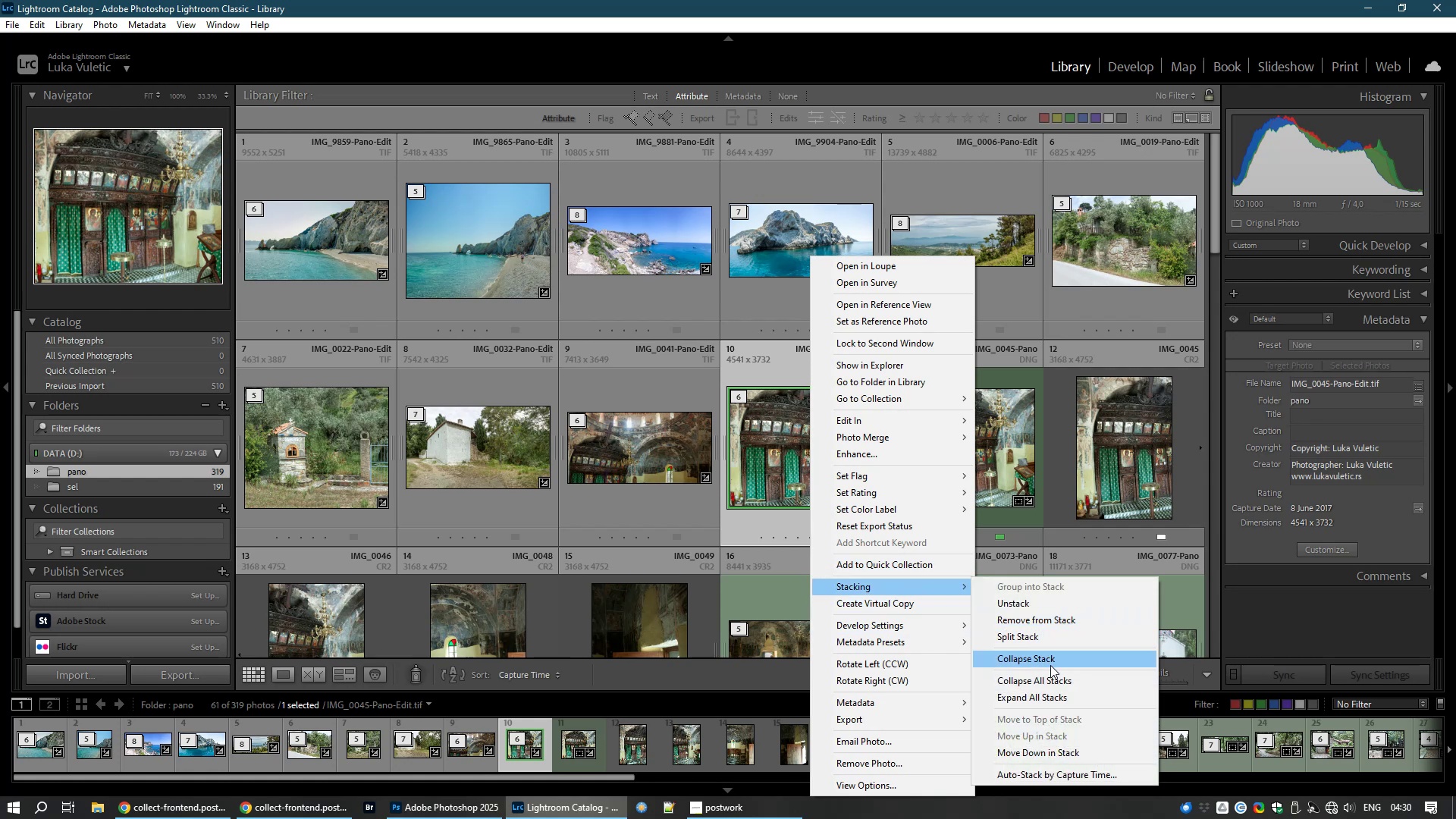 
left_click([1050, 663])
 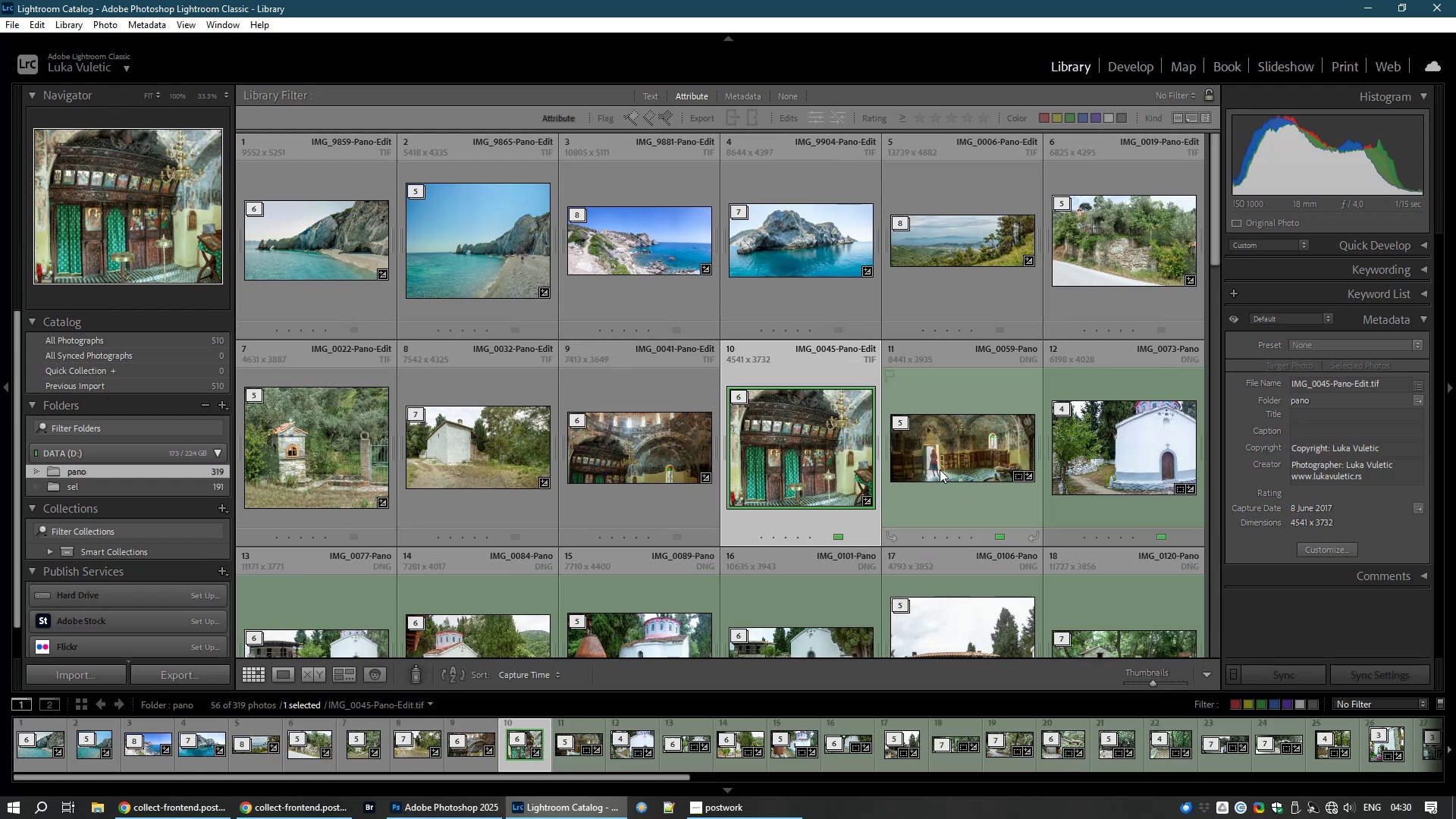 
left_click([940, 469])
 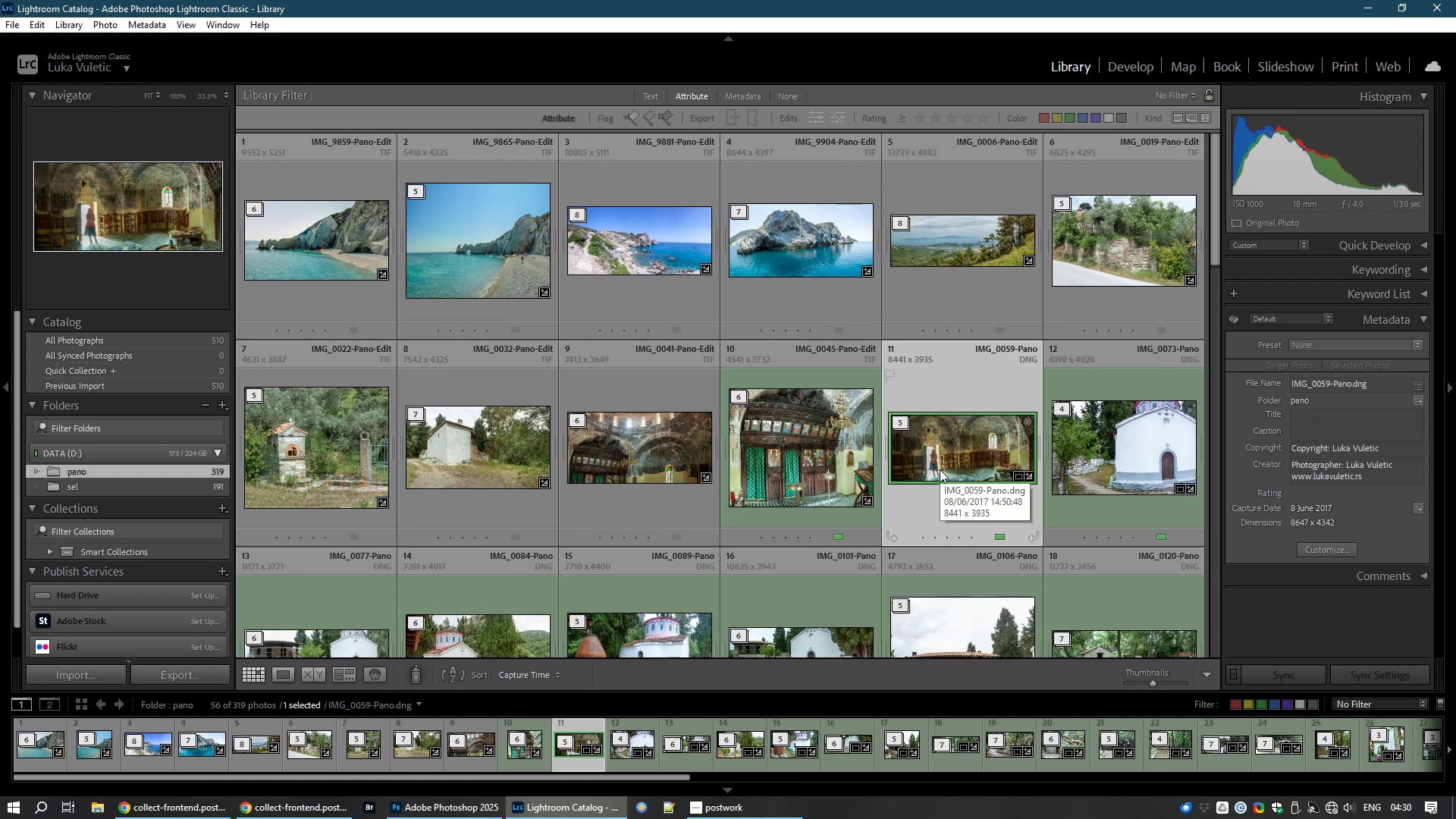 
key(Control+E)
 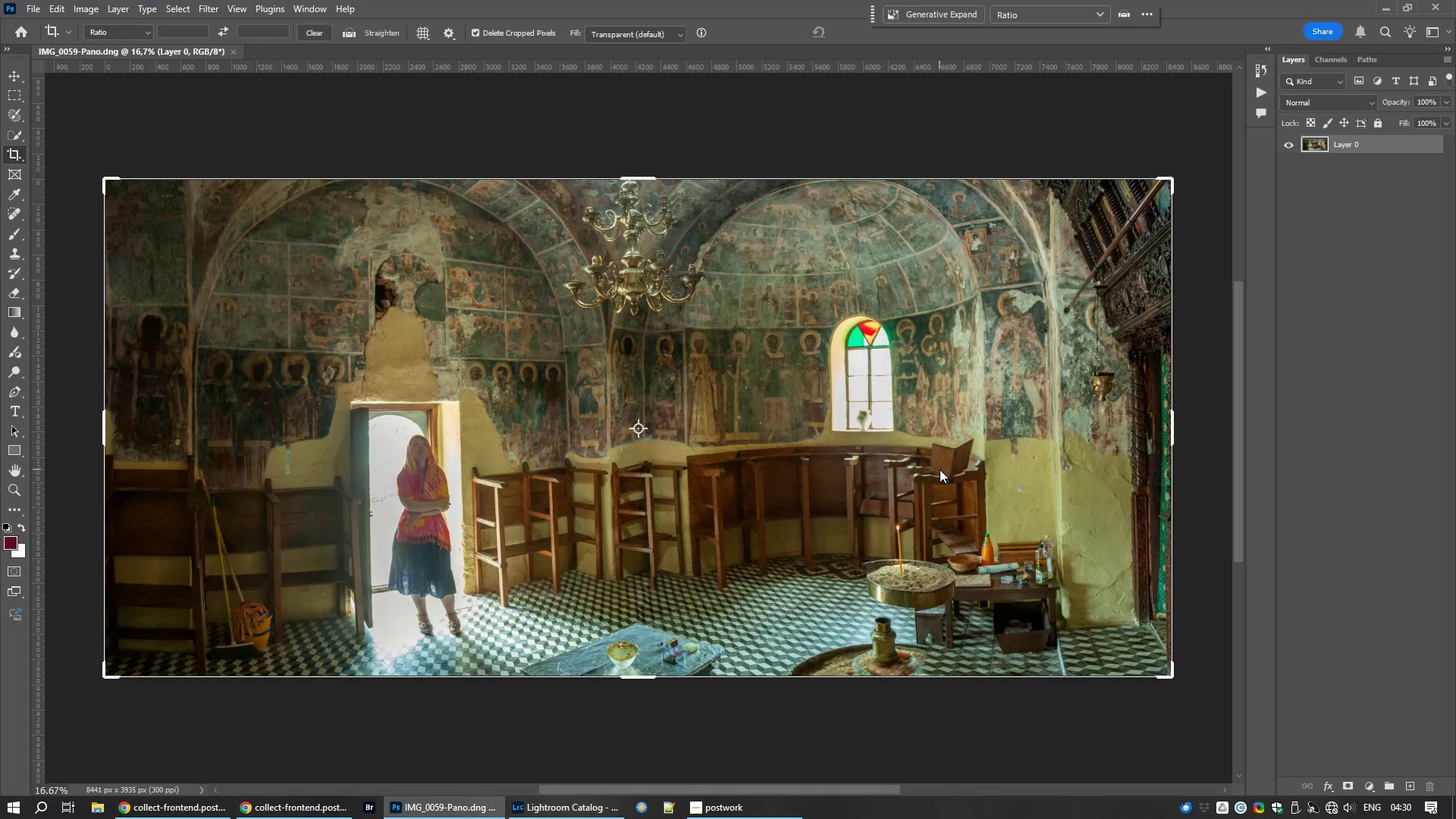 
wait(11.97)
 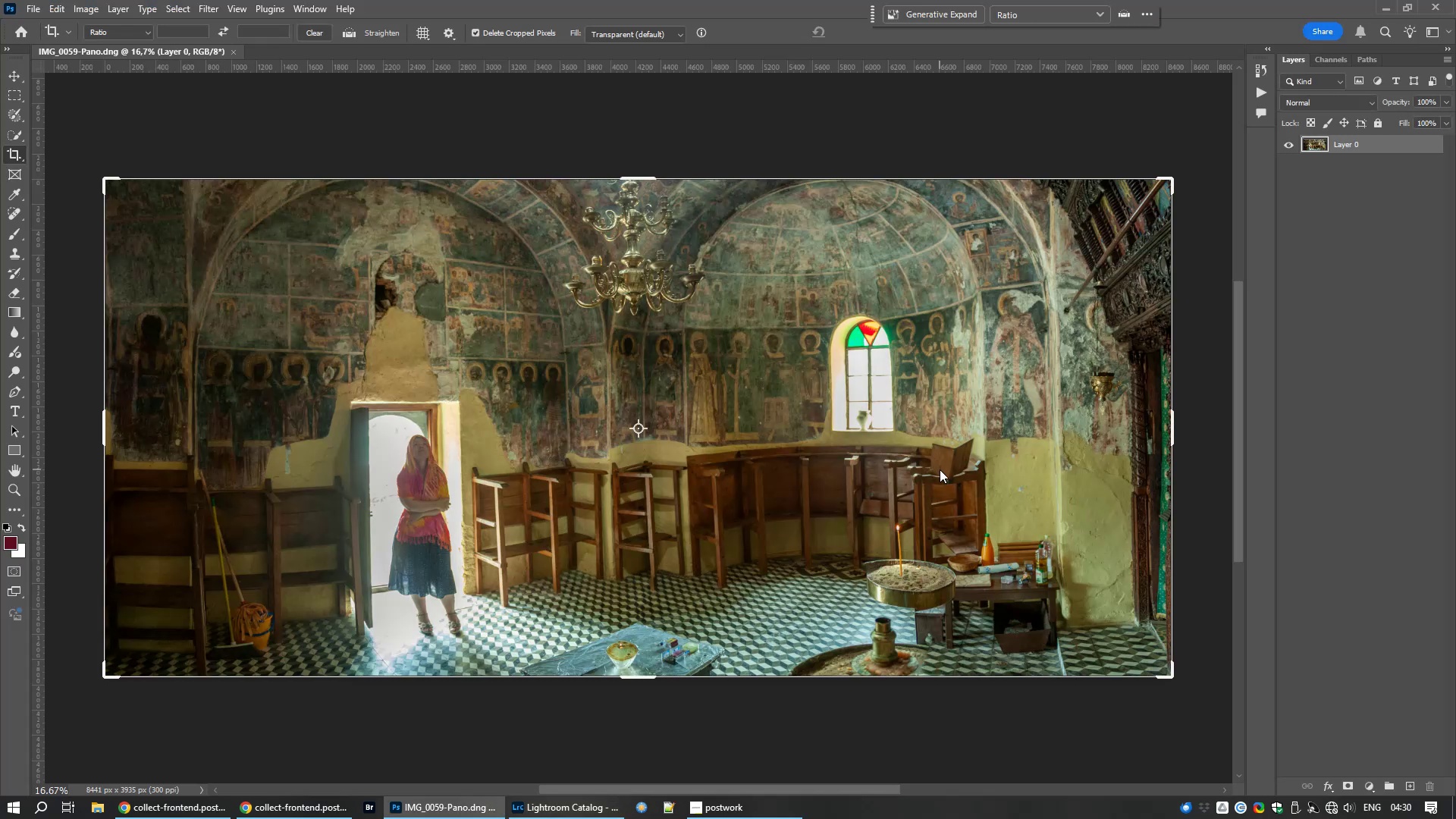 
left_click([14, 75])
 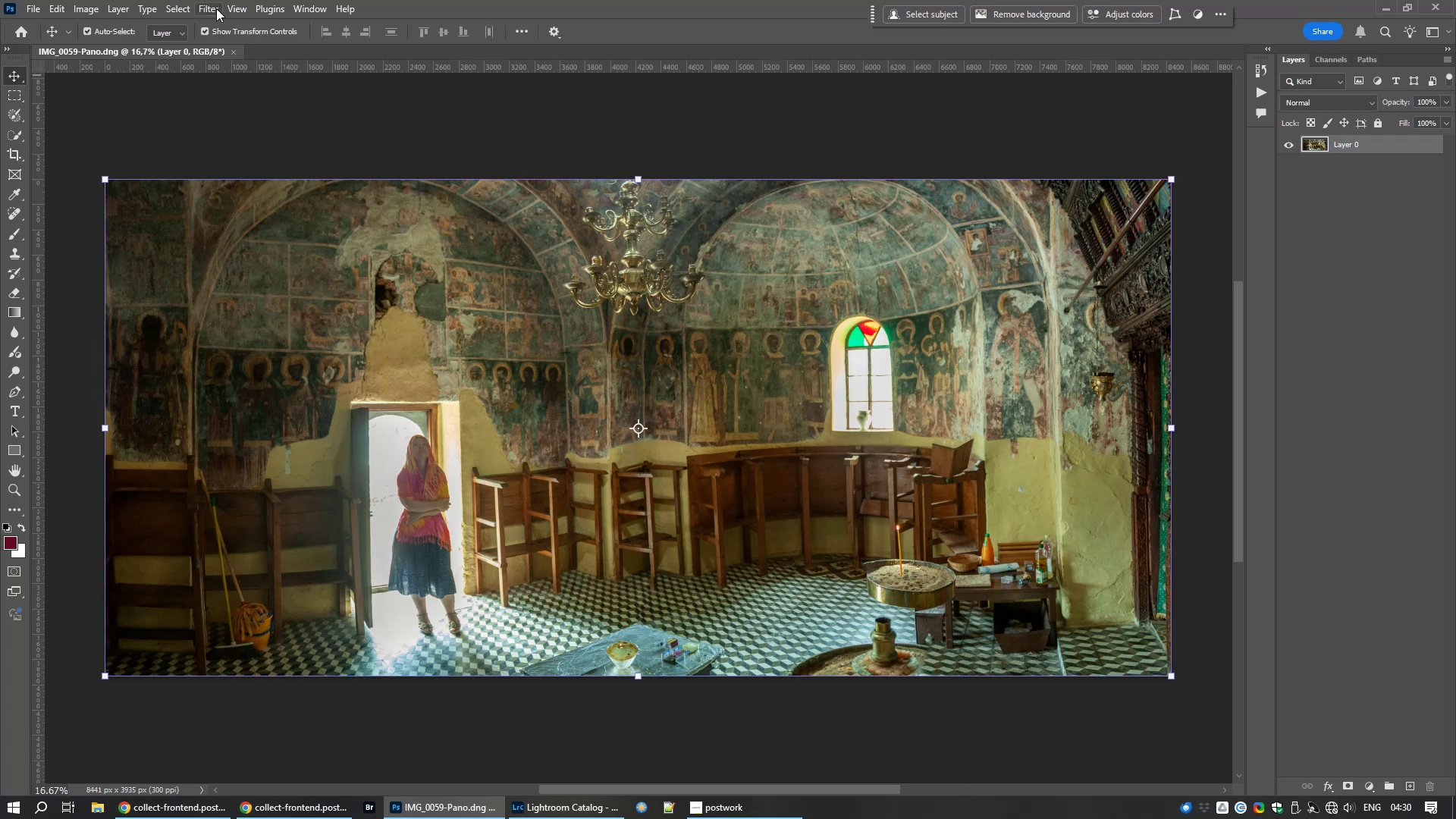 
left_click([248, 83])
 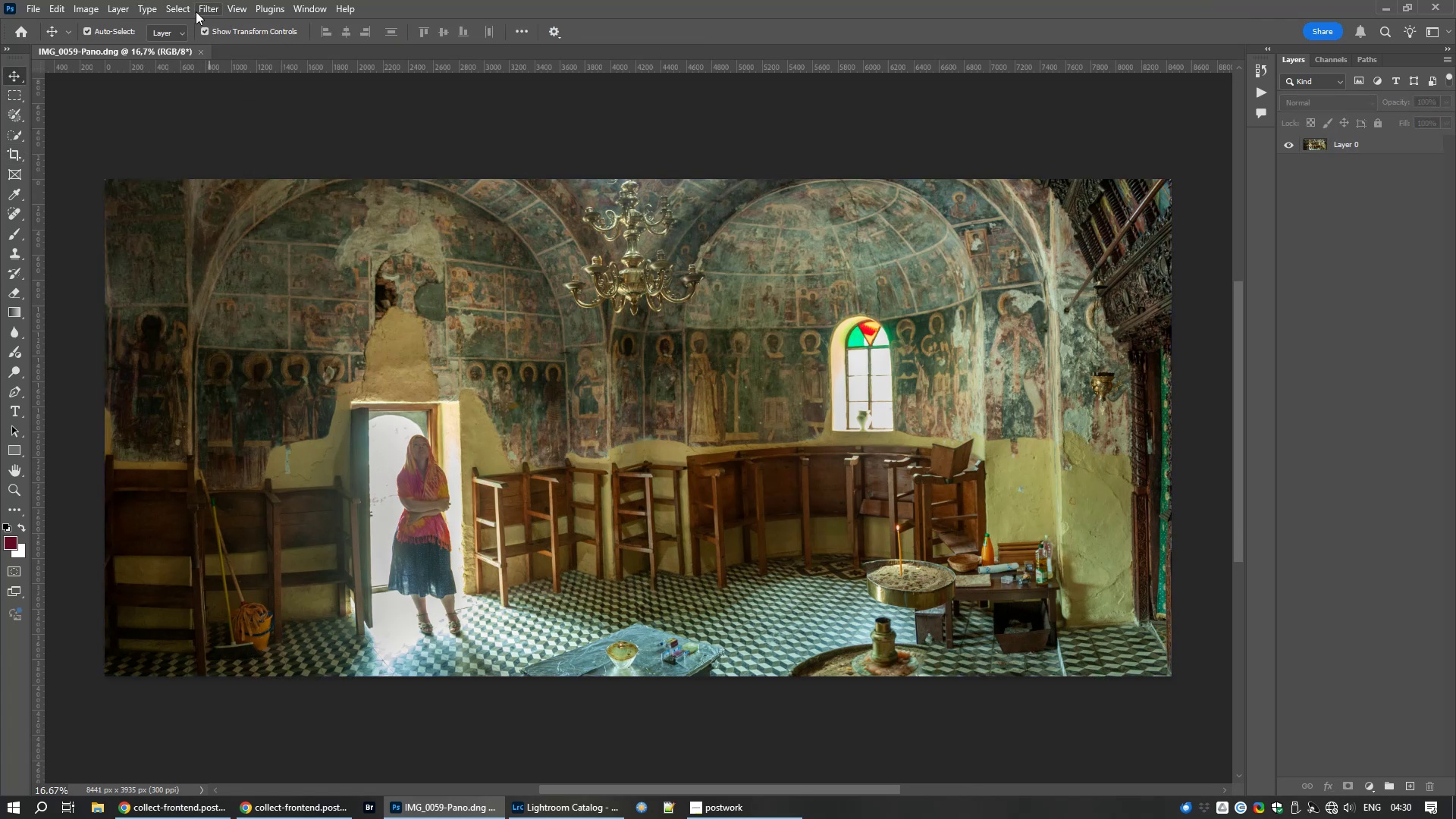 
left_click([206, 8])
 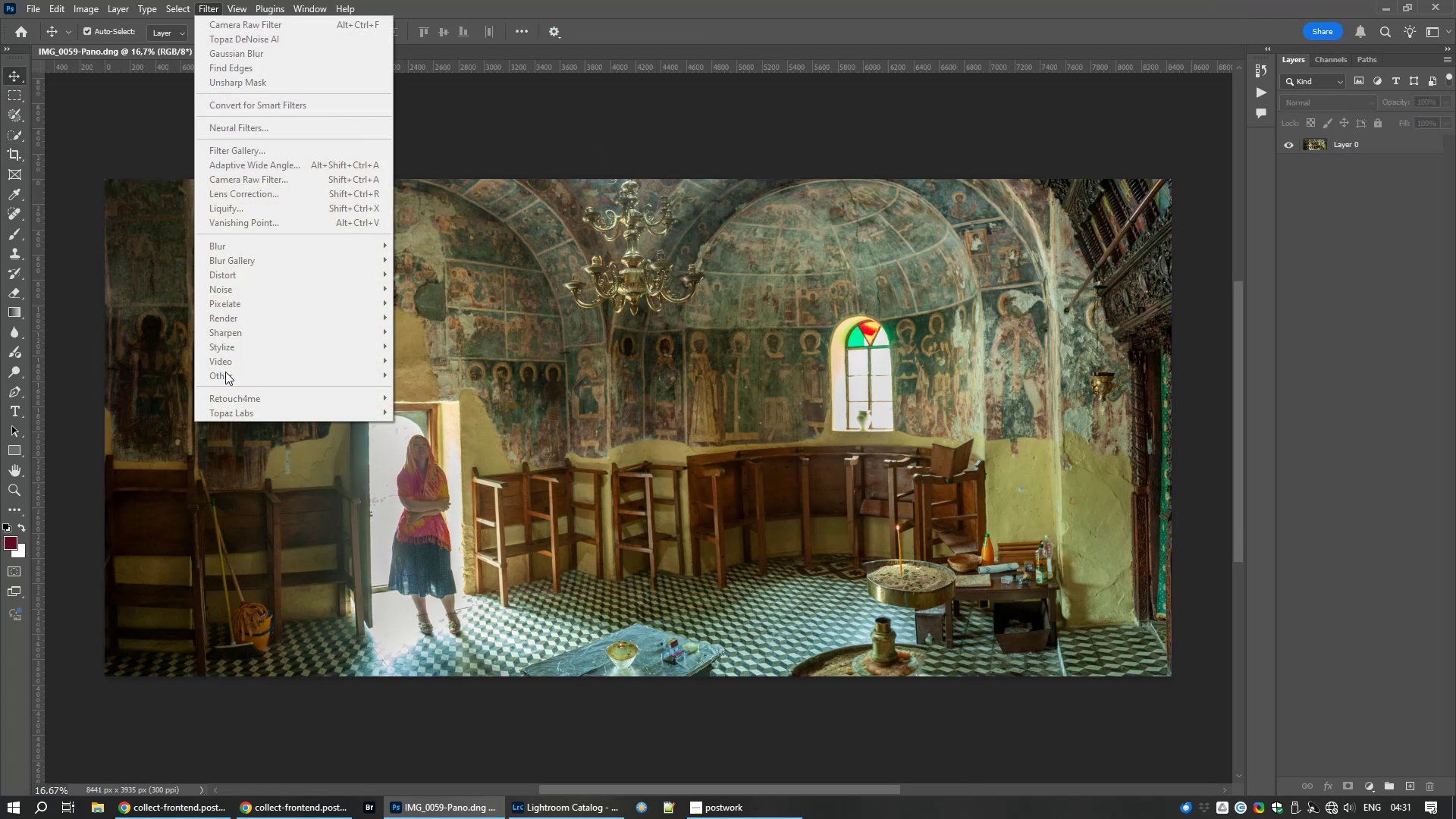 
left_click([657, 129])
 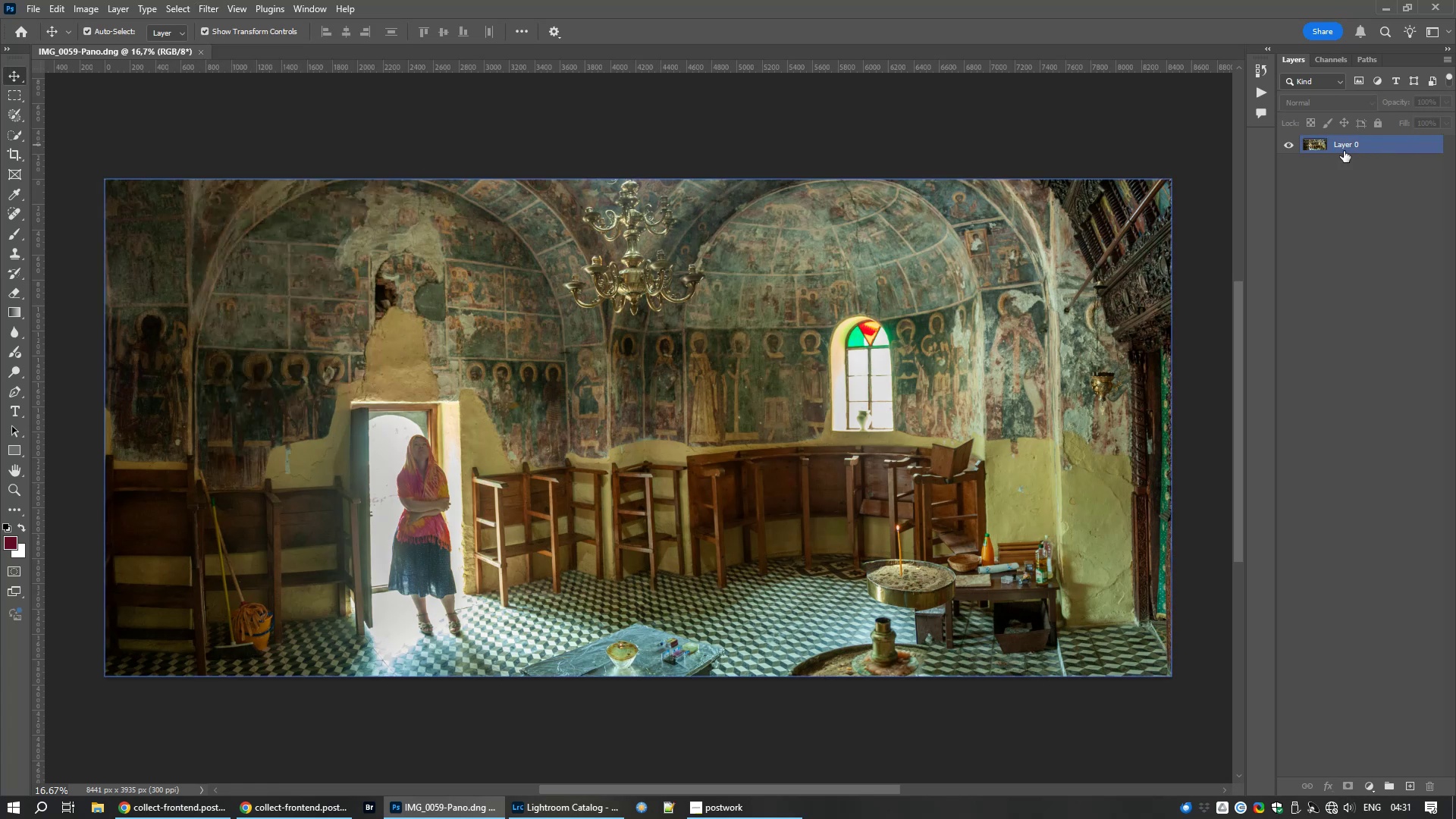 
left_click([1356, 151])
 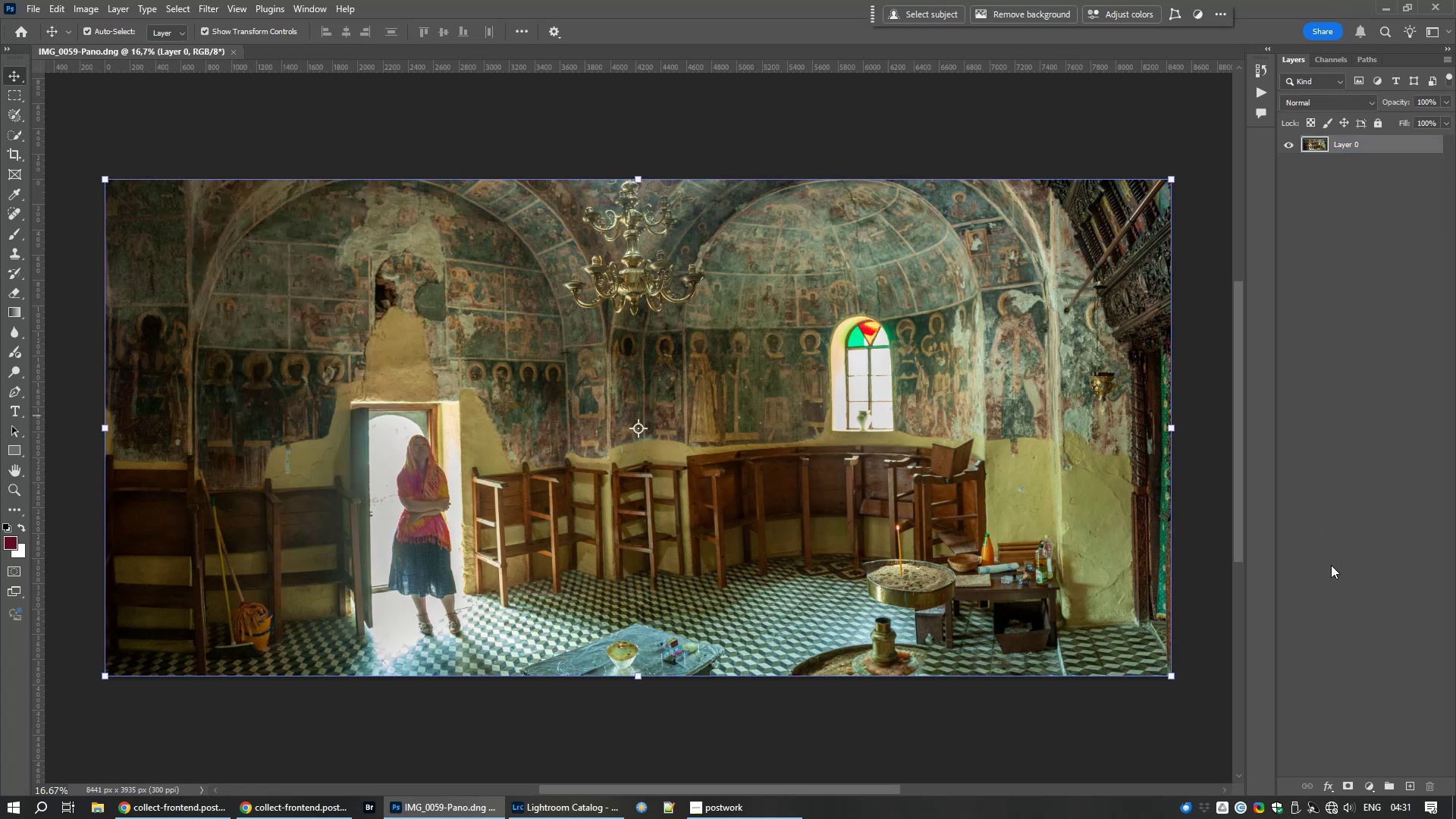 
wait(8.24)
 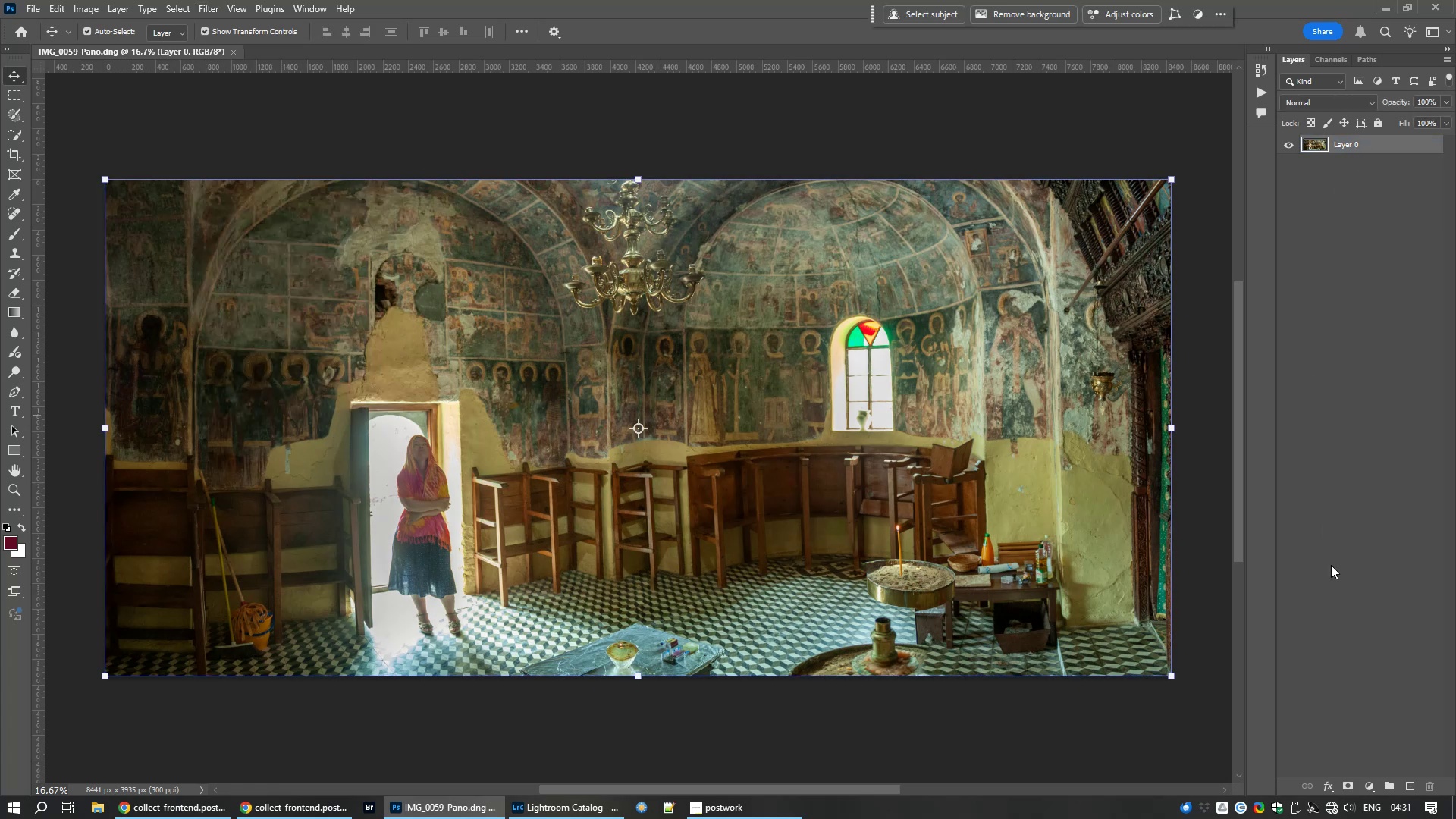 
left_click([202, 11])
 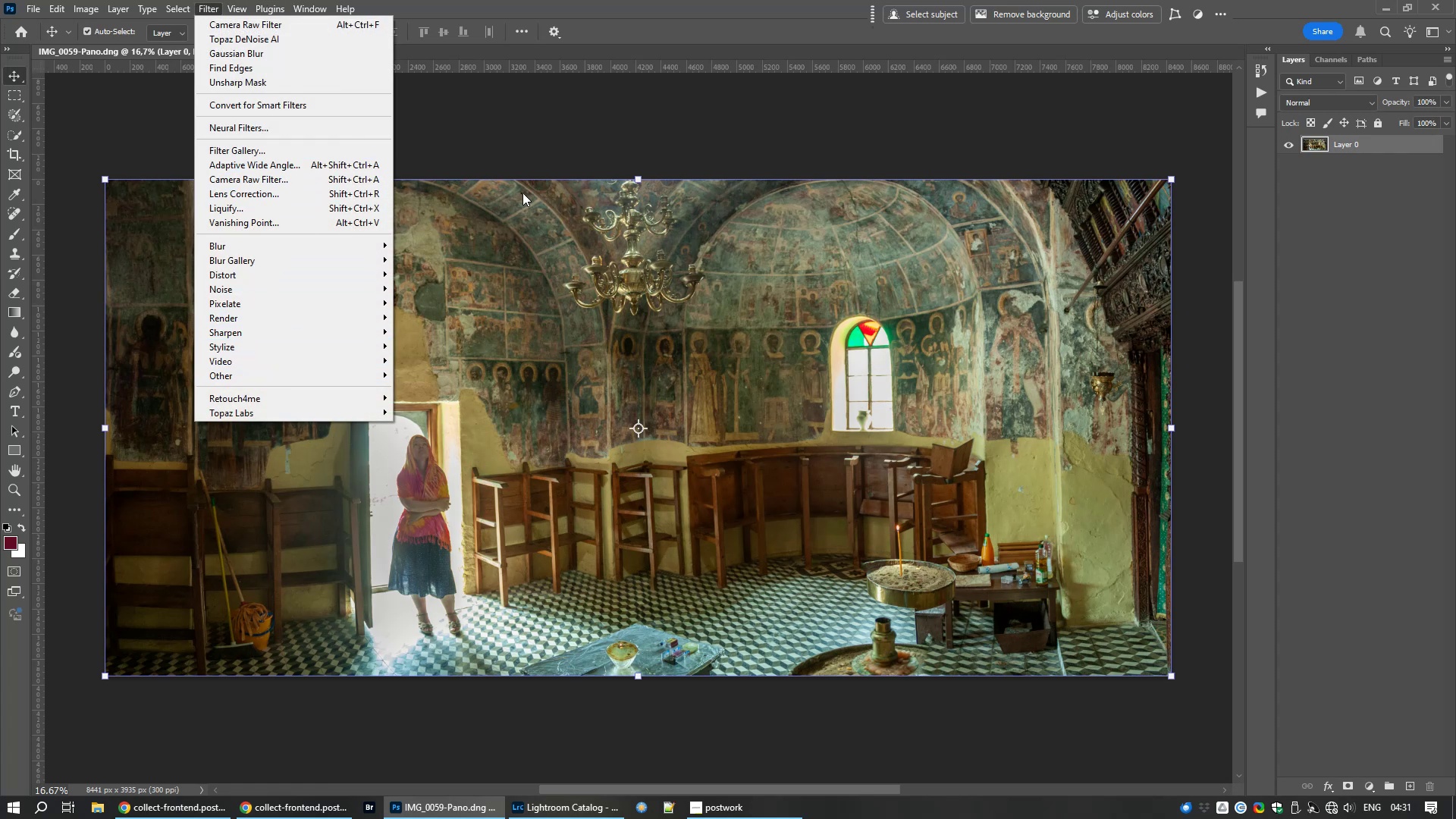 
wait(6.28)
 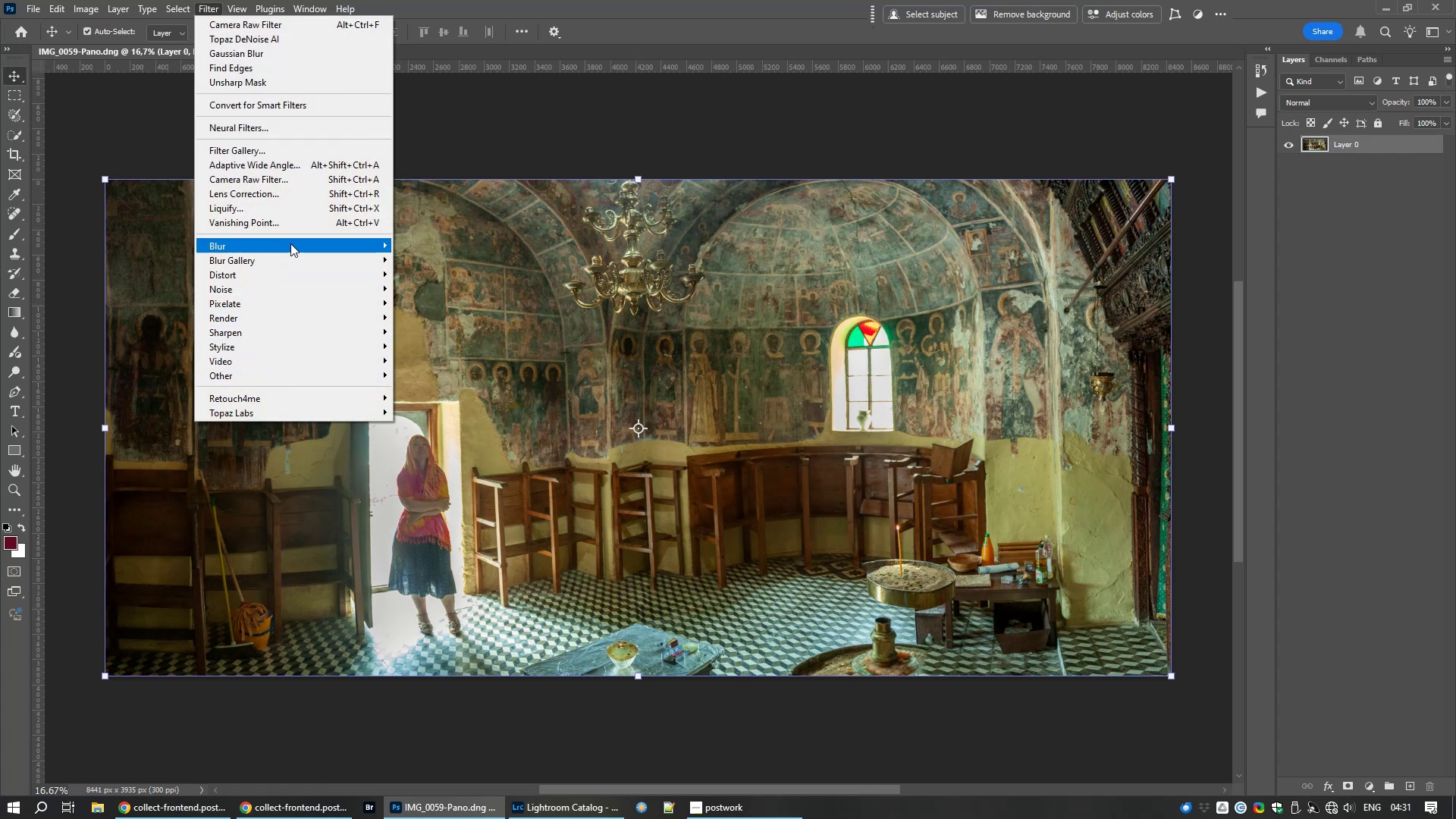 
left_click([516, 125])
 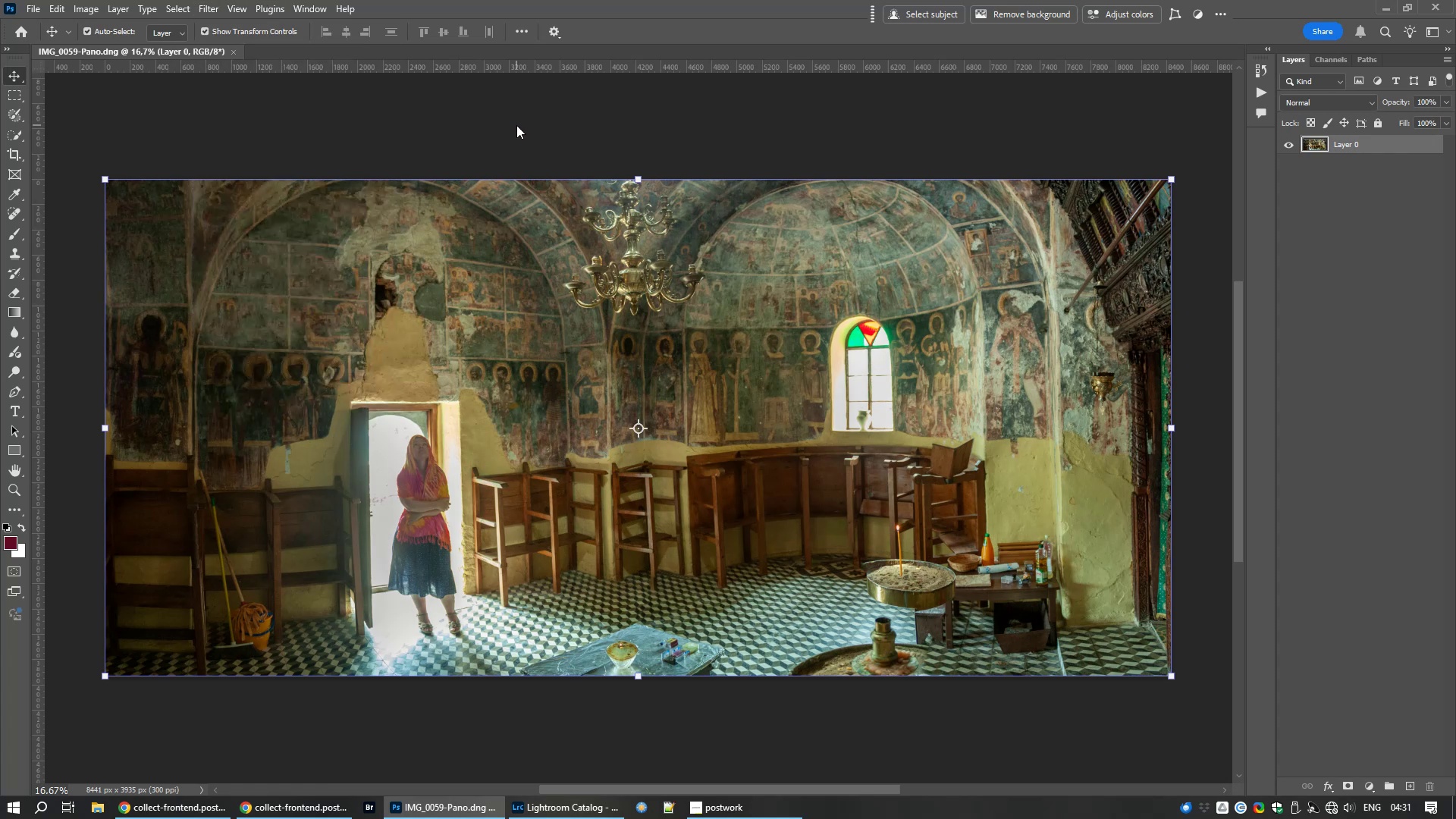 
type(vvvvvbb)
 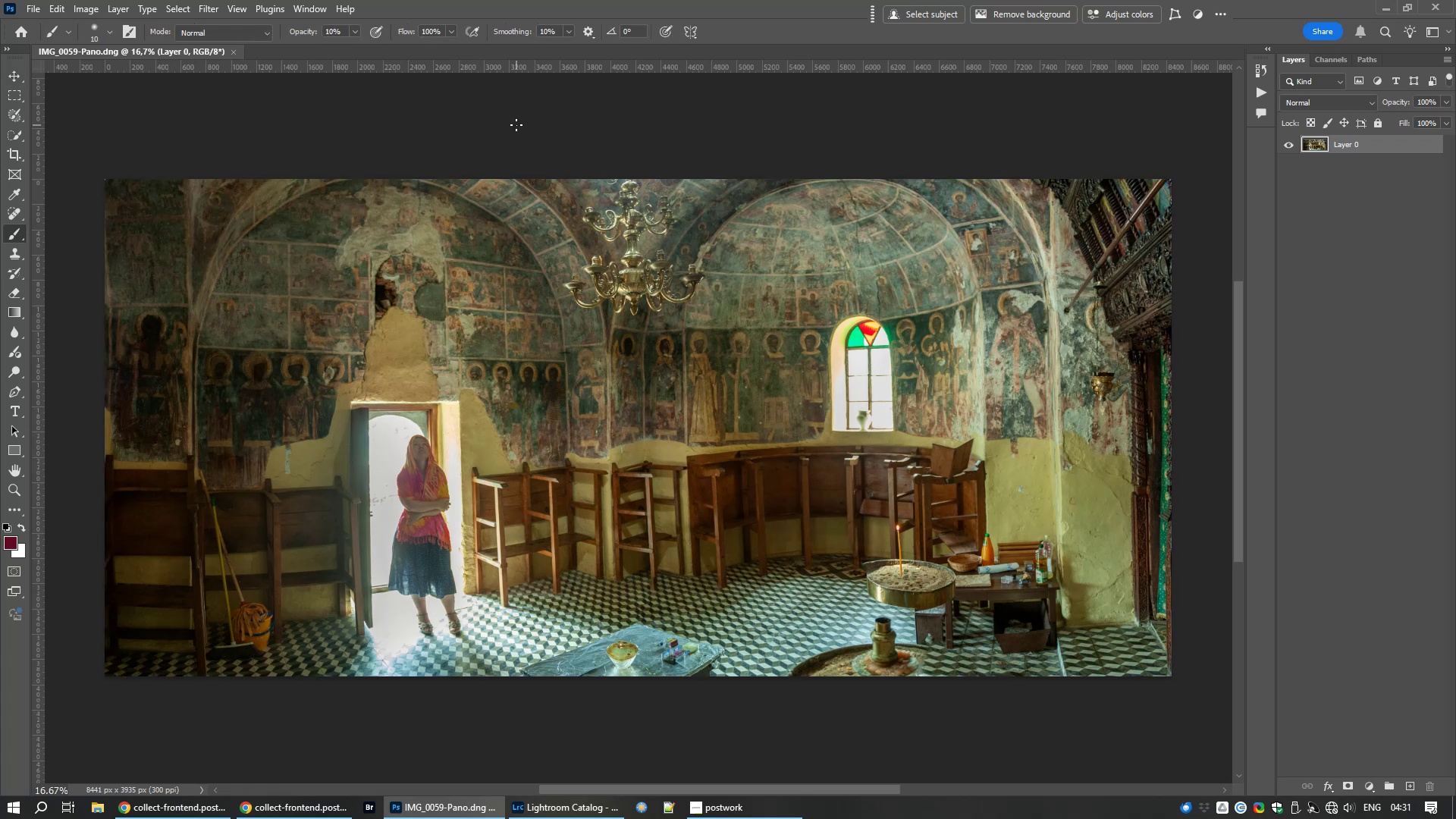 
left_click([10, 76])
 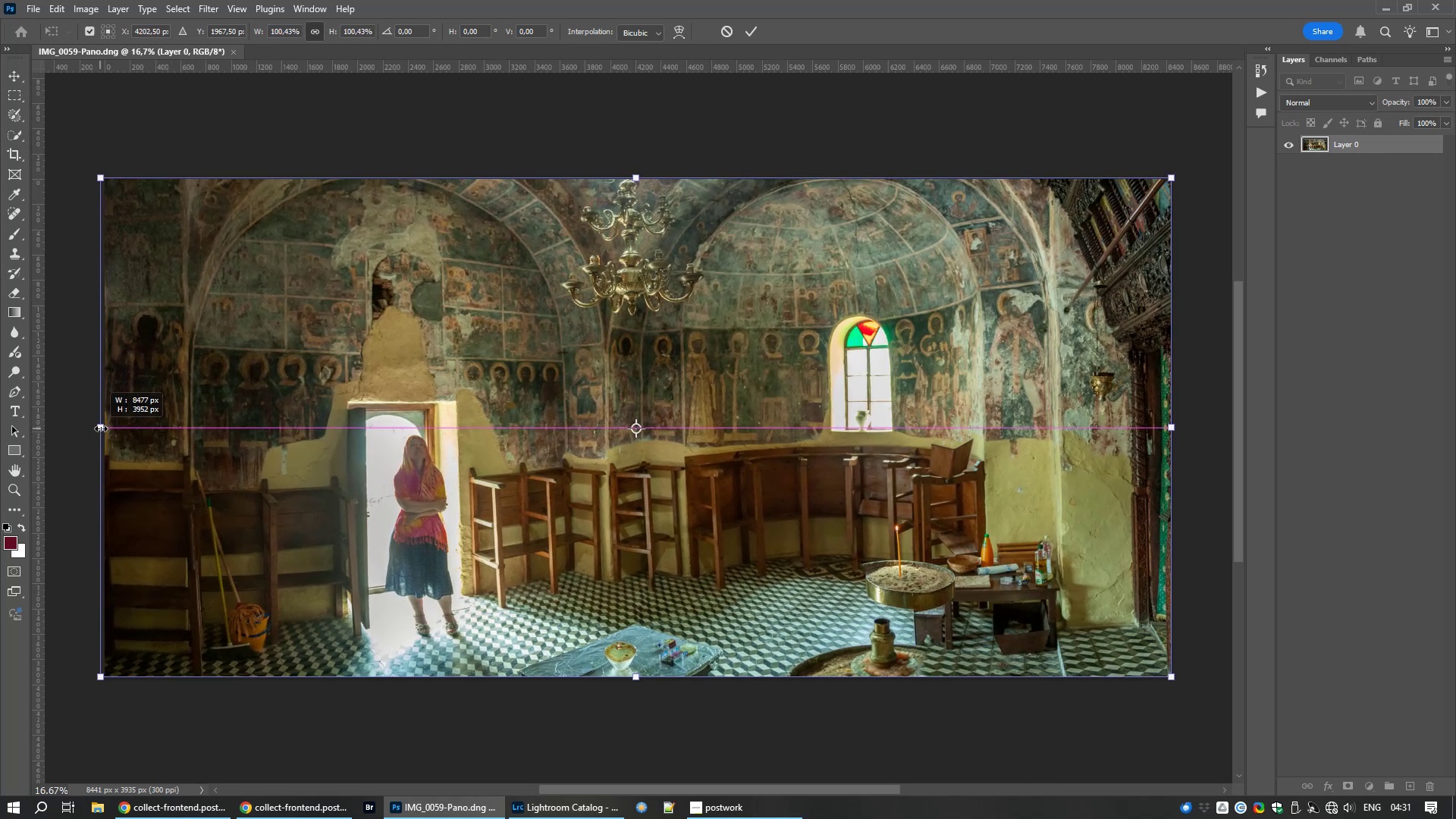 
wait(7.85)
 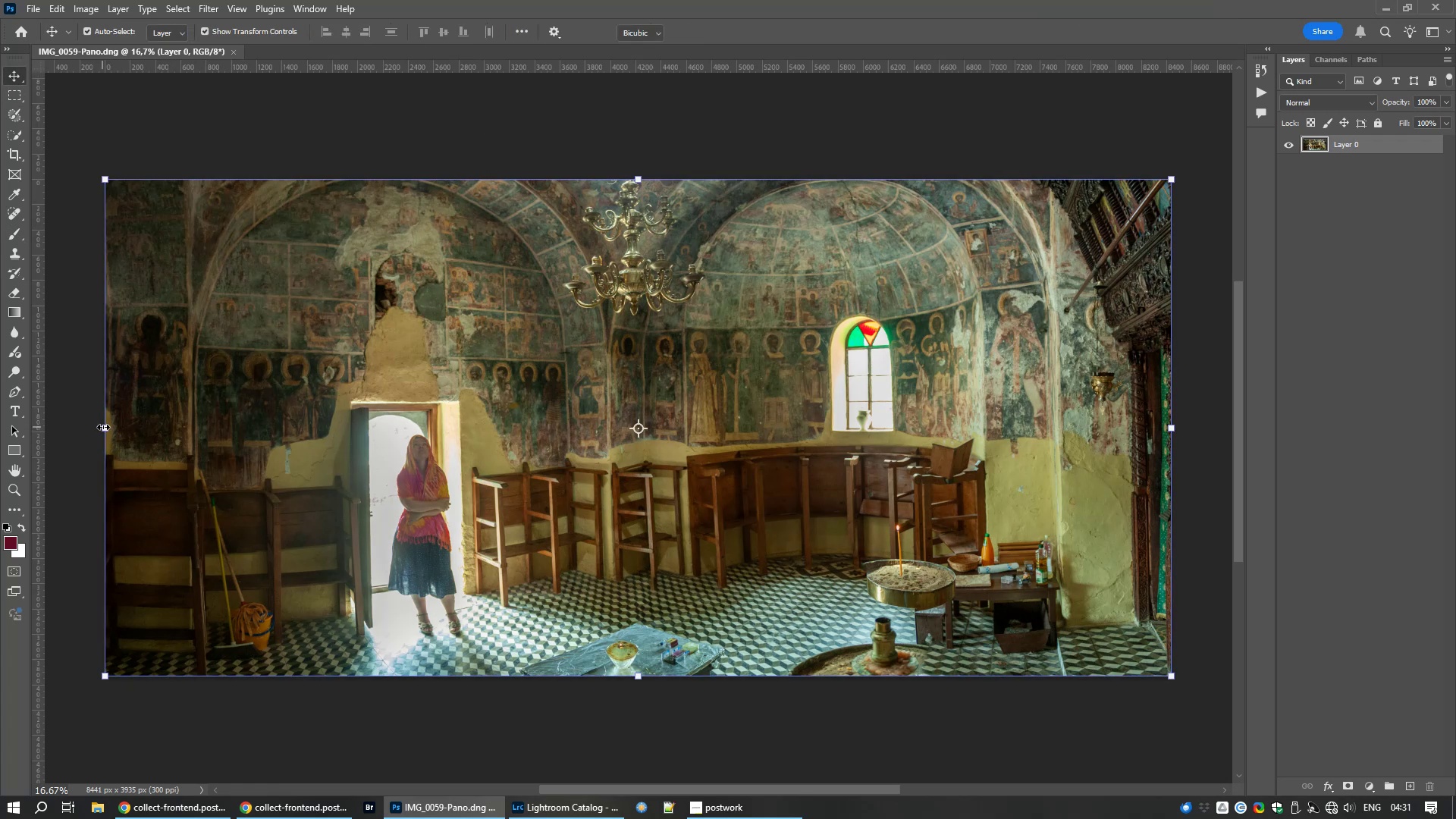 
hold_key(key=Escape, duration=0.39)
 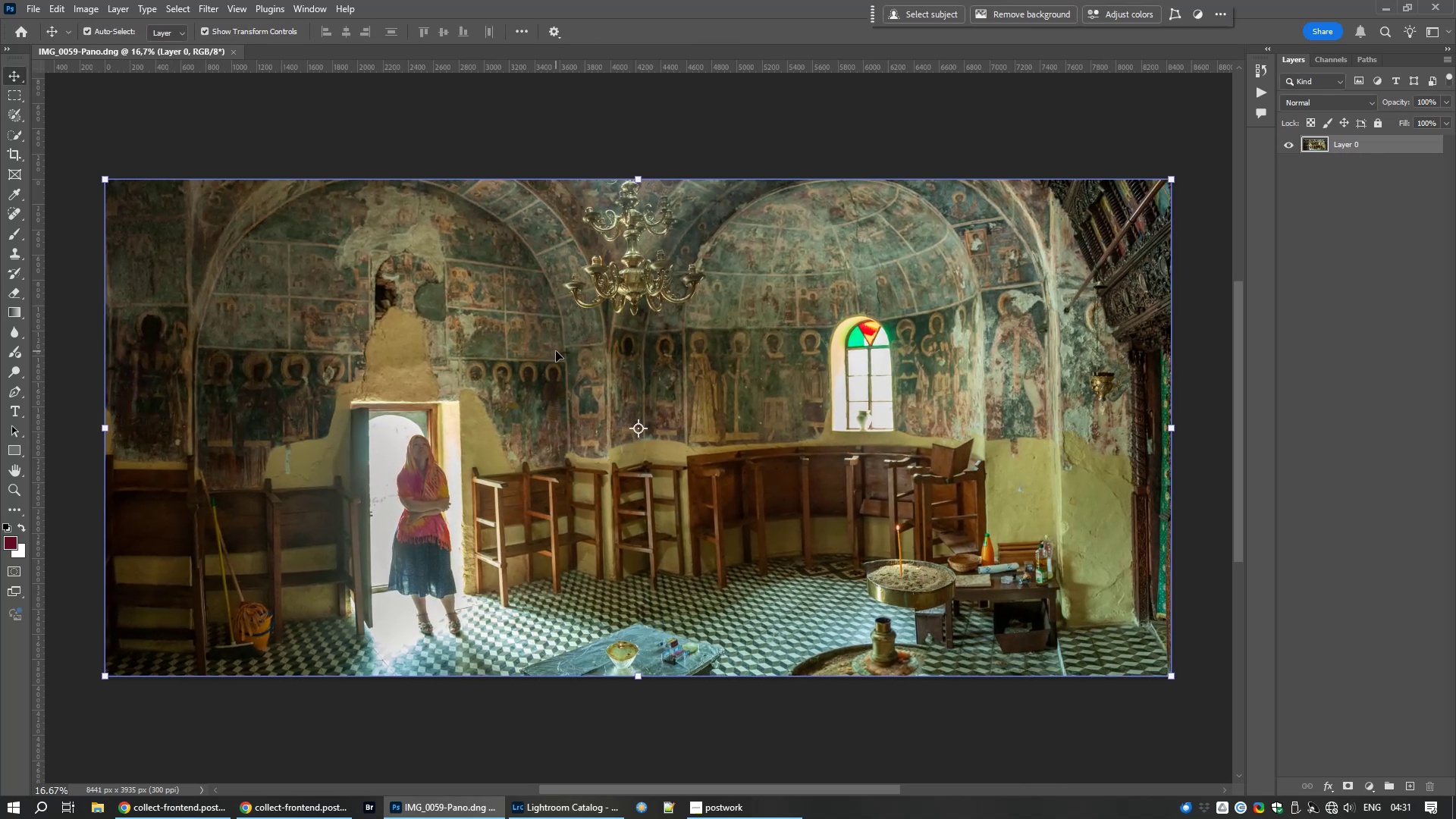 
double_click([556, 351])
 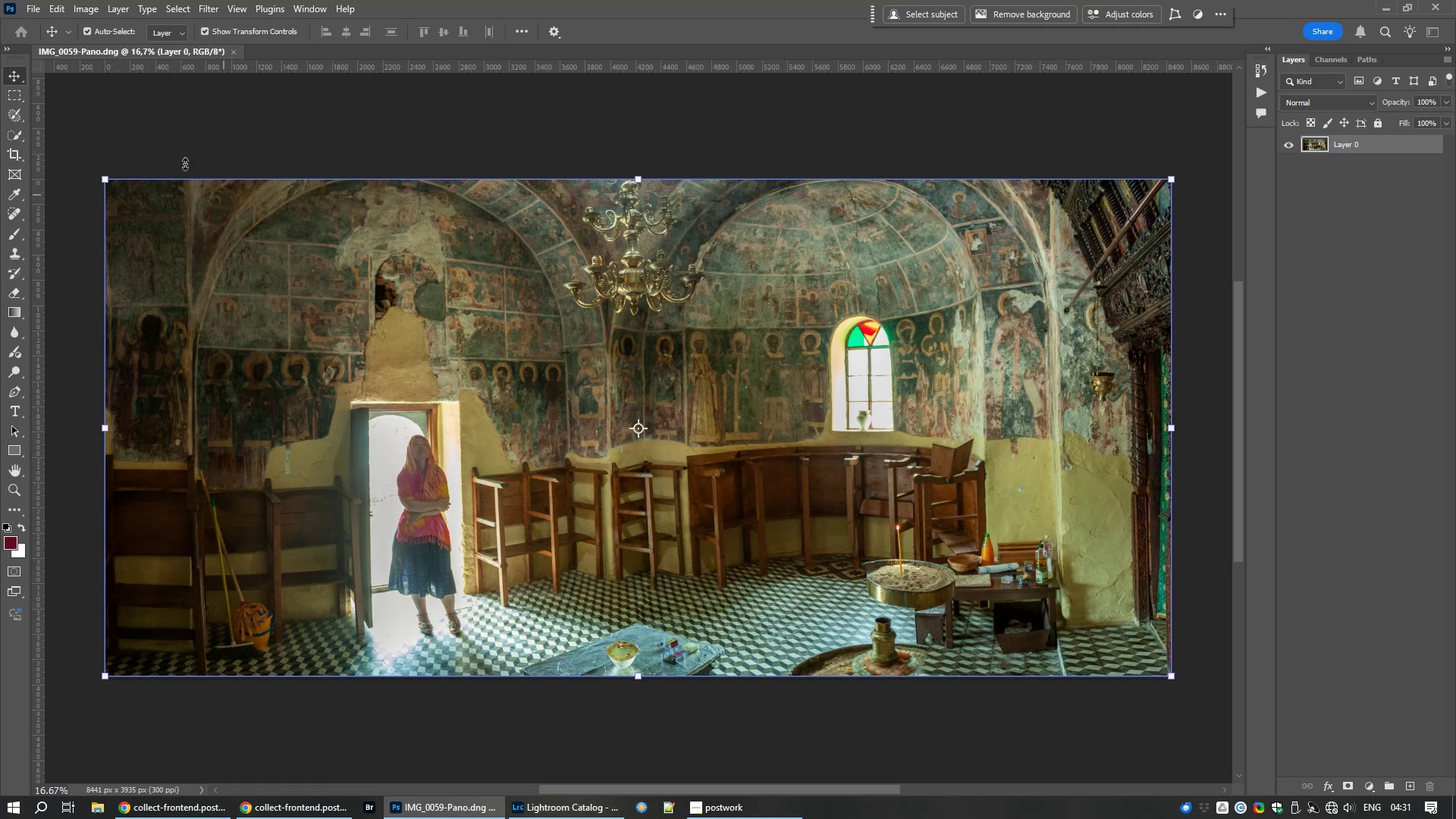 
wait(6.99)
 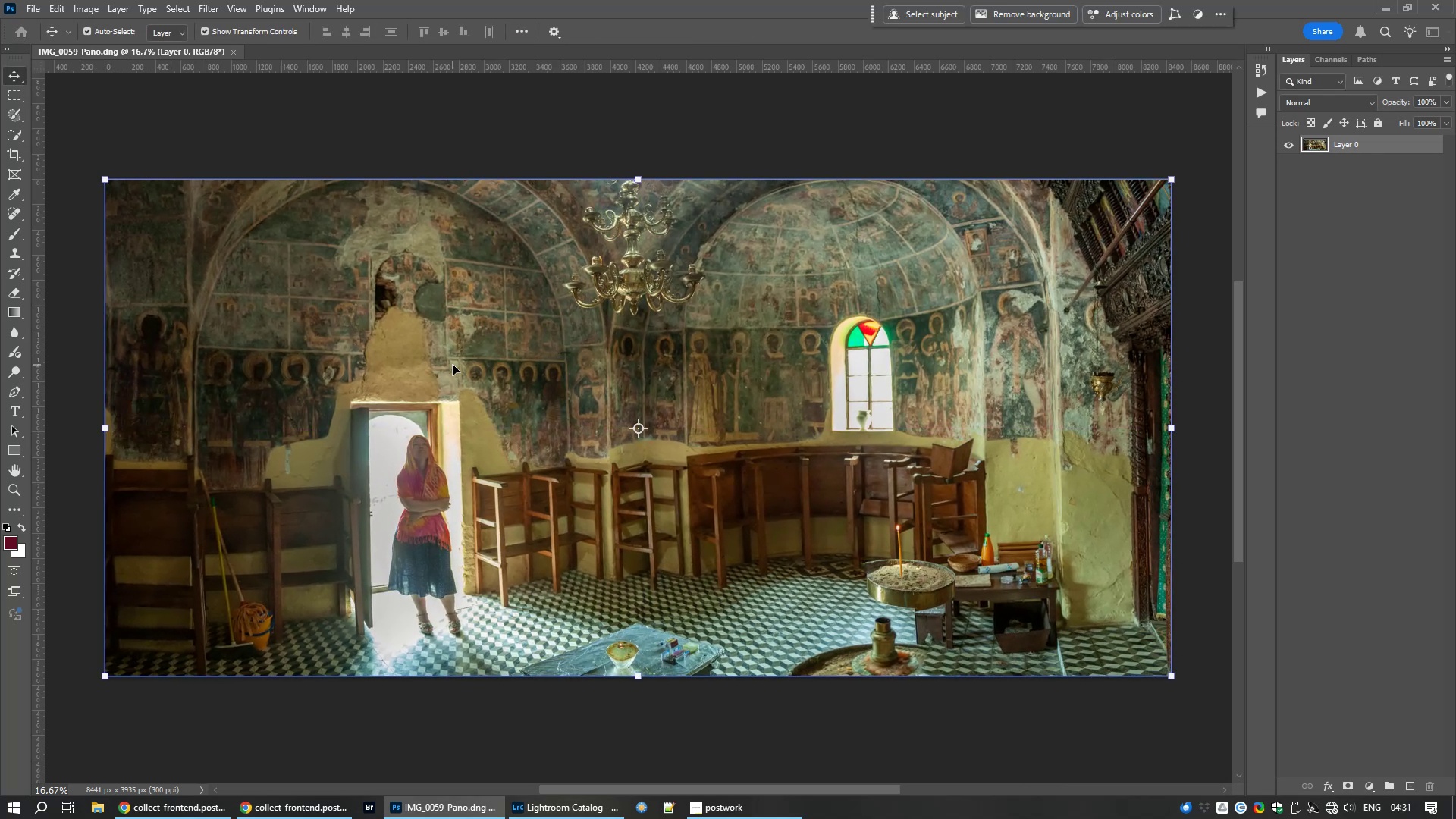 
left_click([14, 99])
 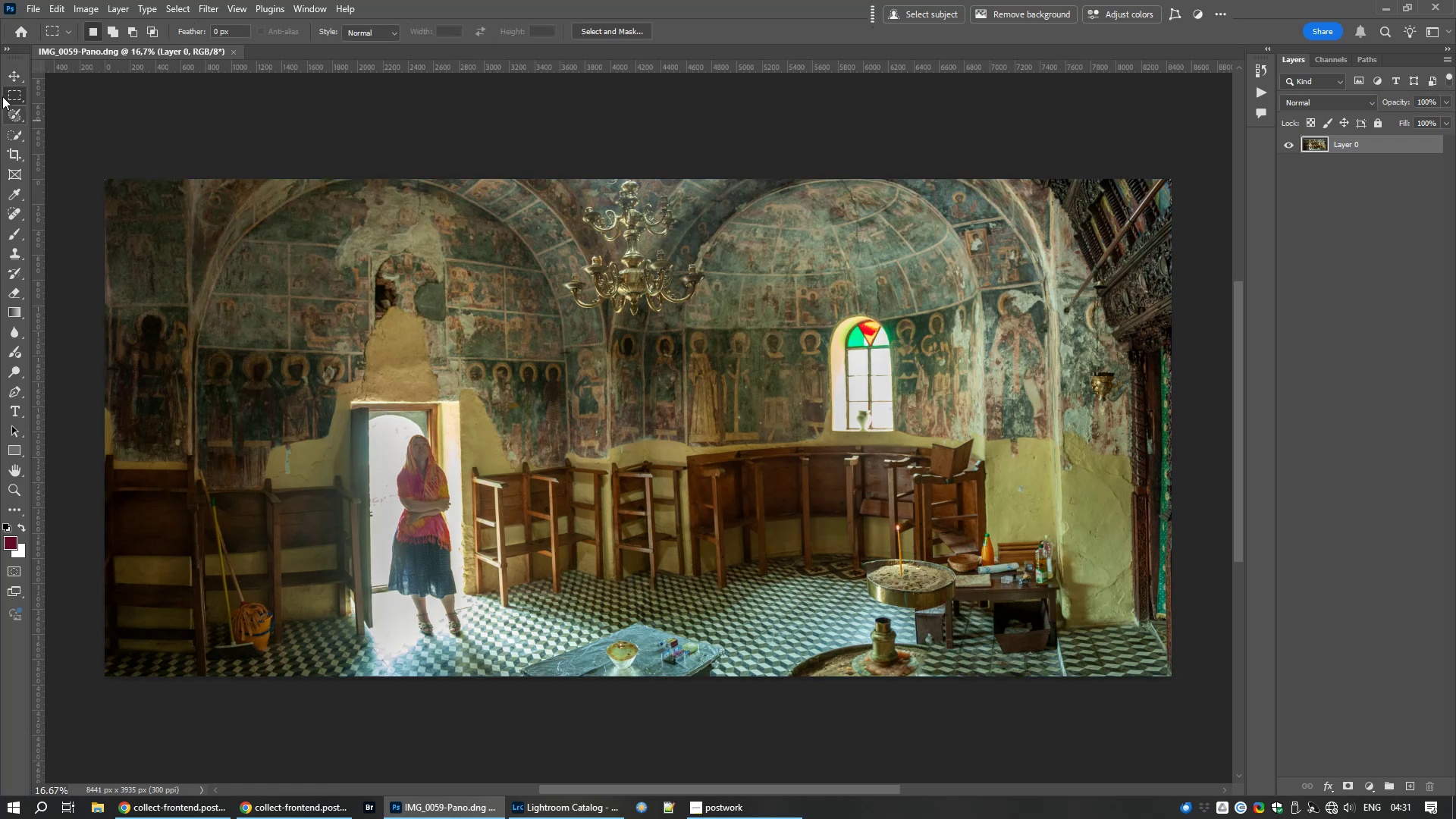 
mouse_move([46, 115])
 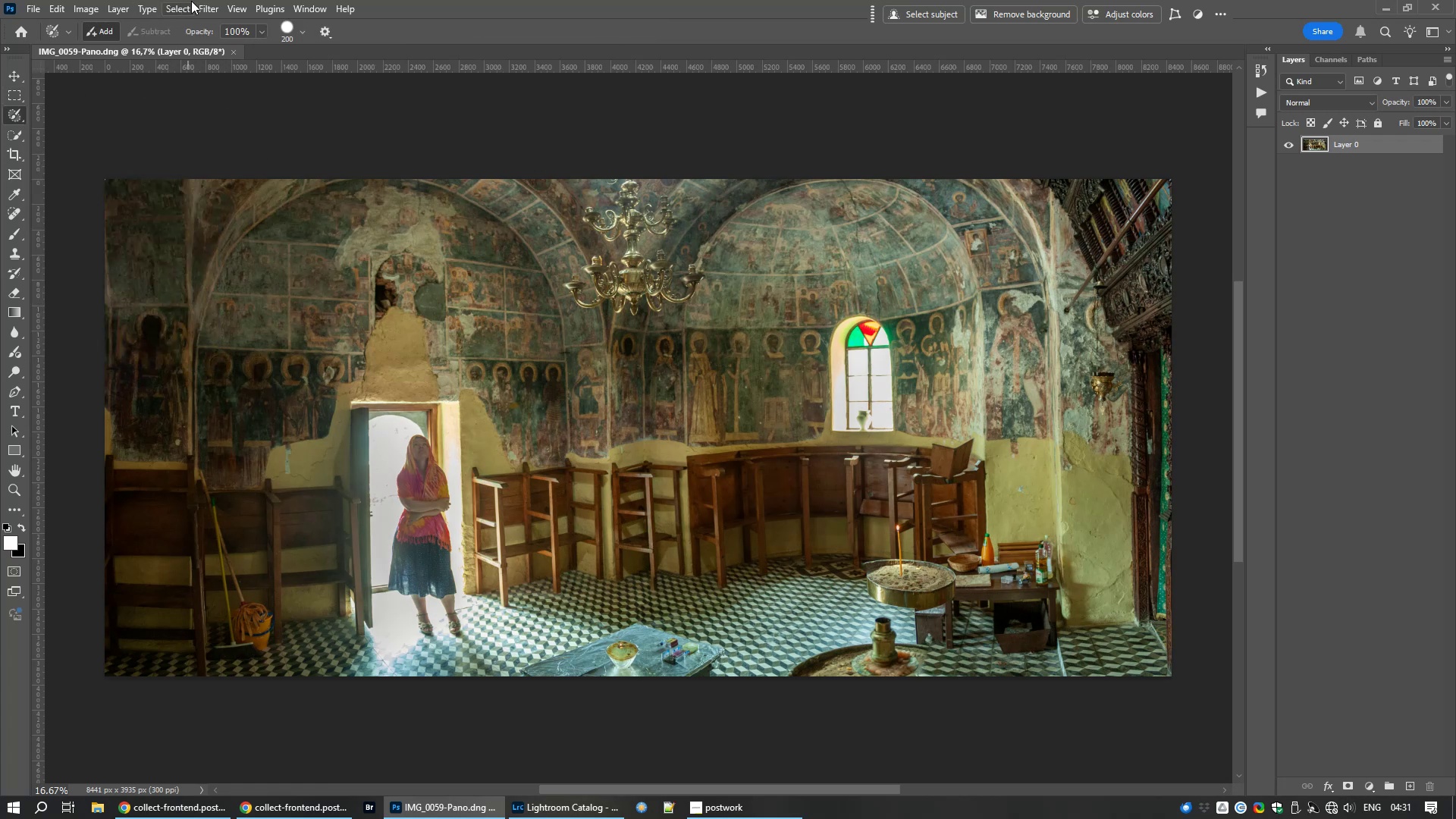 
left_click([217, 8])
 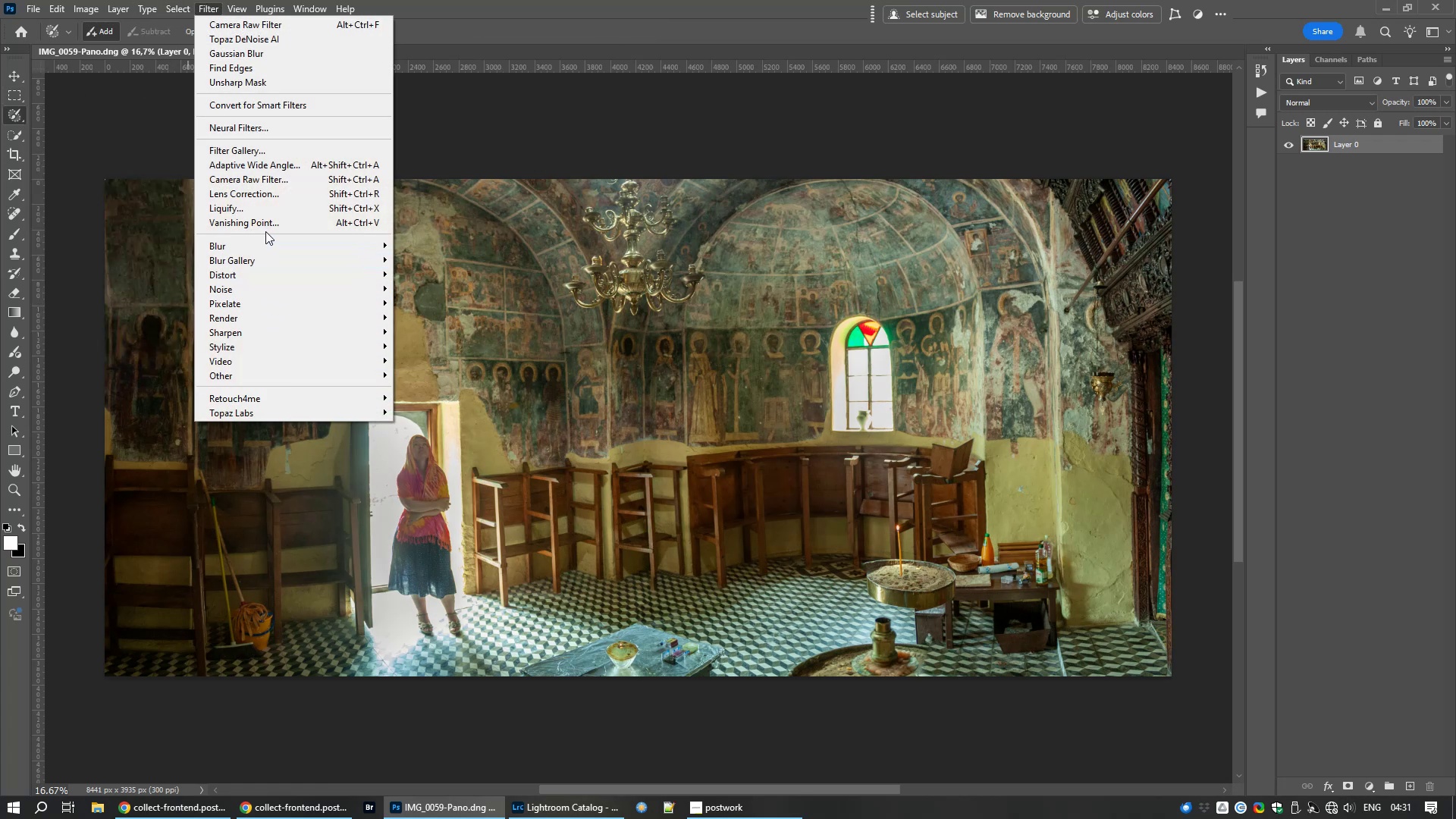 
left_click([287, 177])
 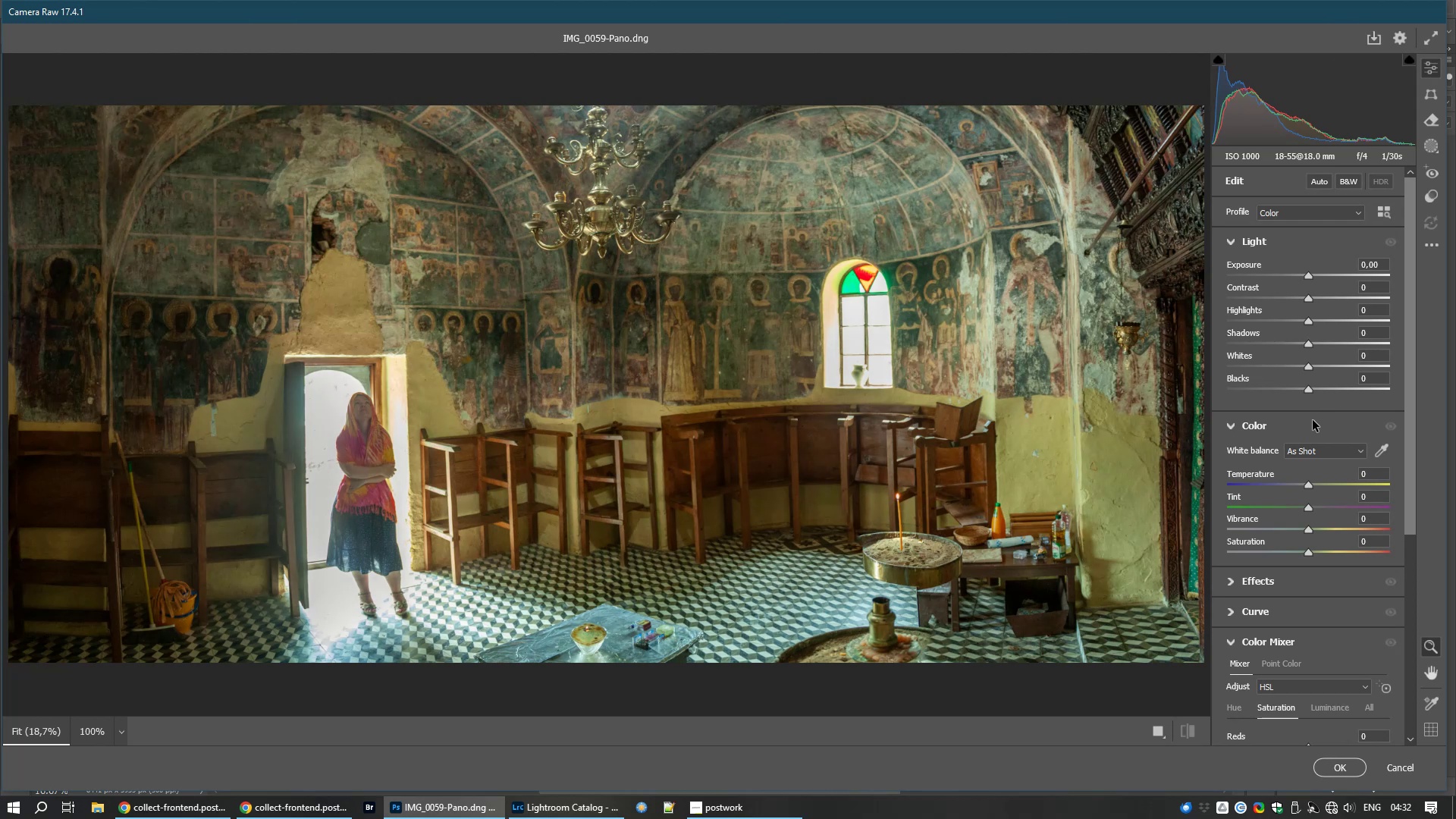 
wait(9.83)
 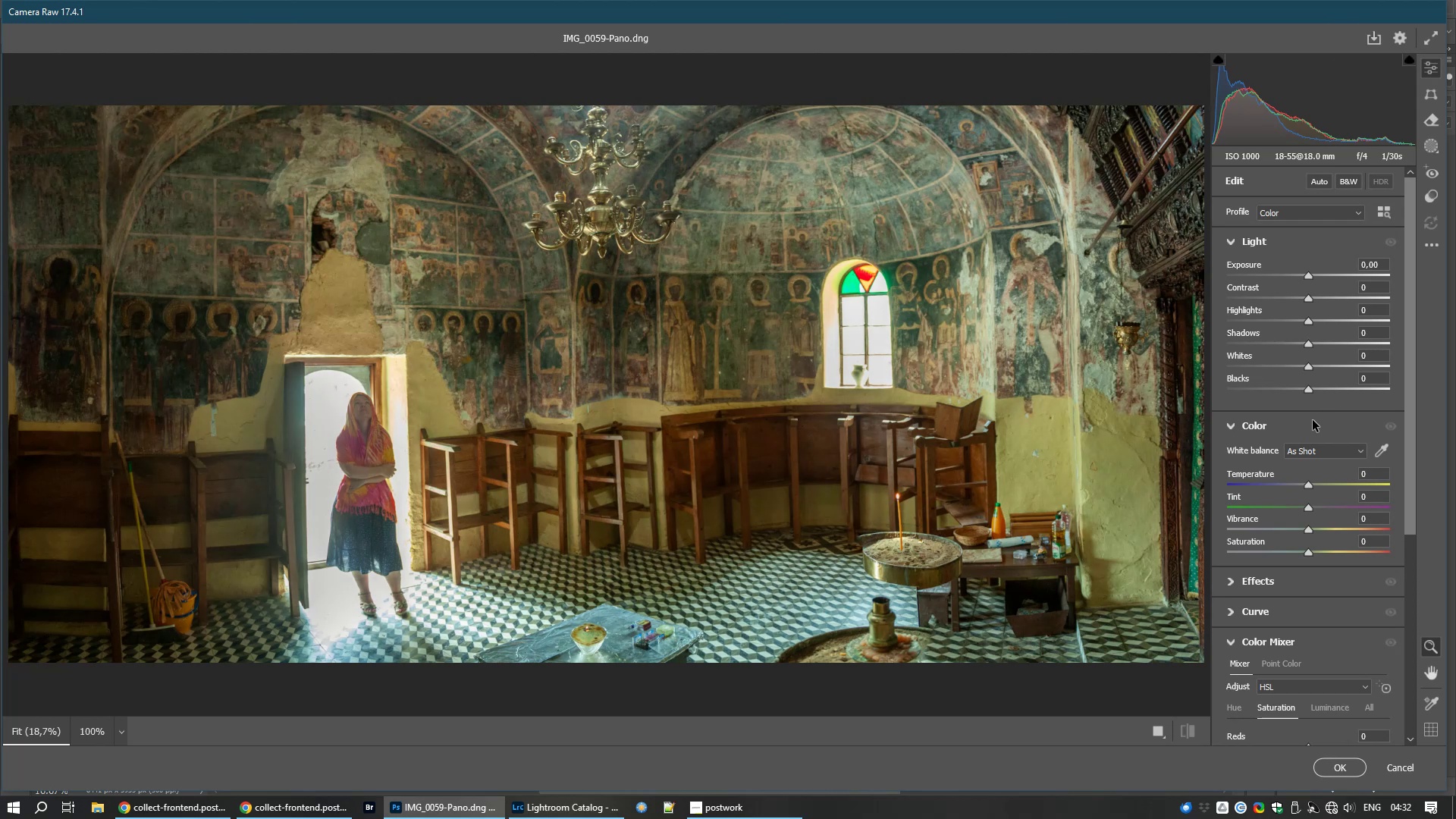 
left_click([1307, 482])
 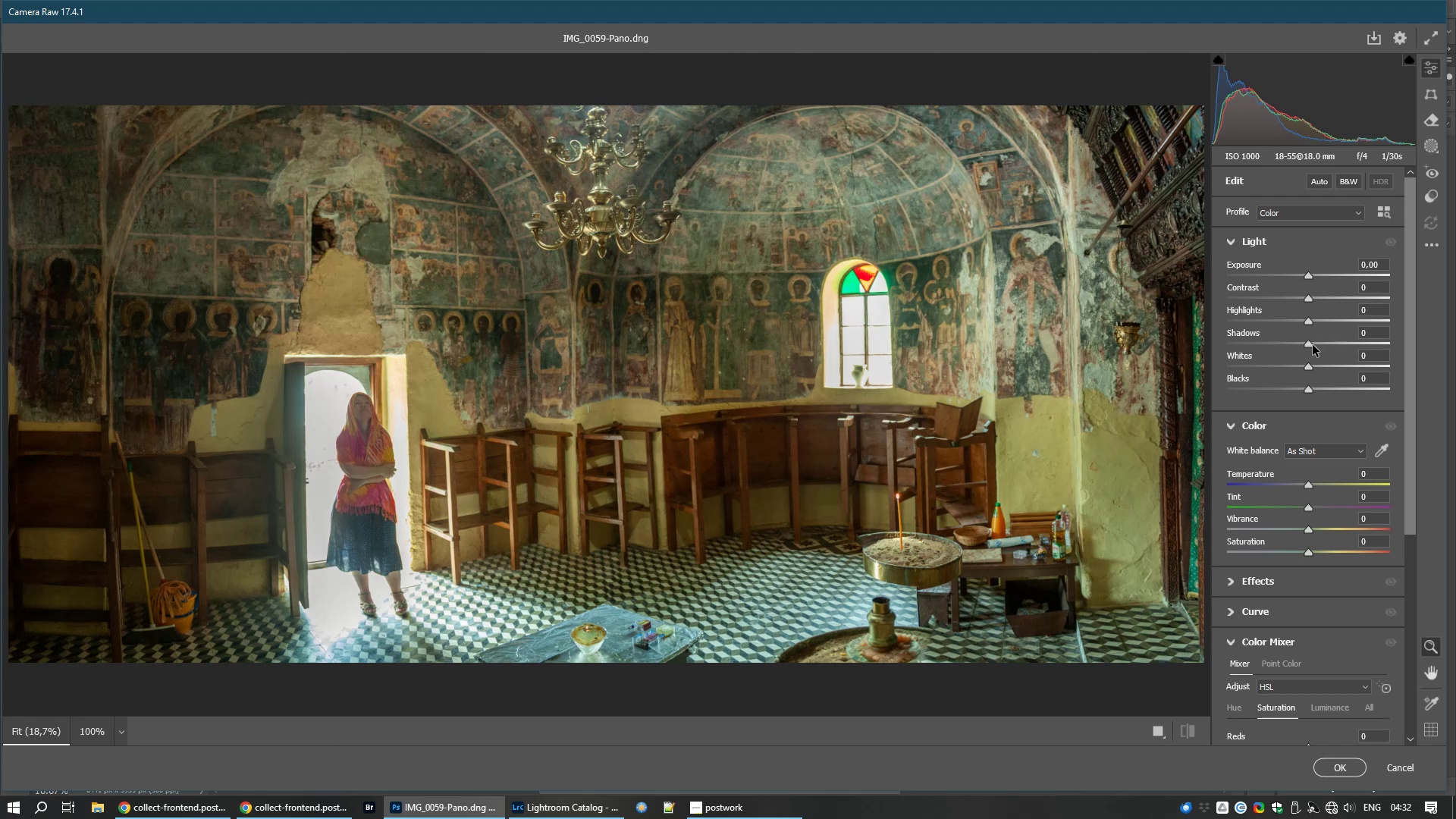 
left_click_drag(start_coordinate=[1312, 347], to_coordinate=[1326, 350])
 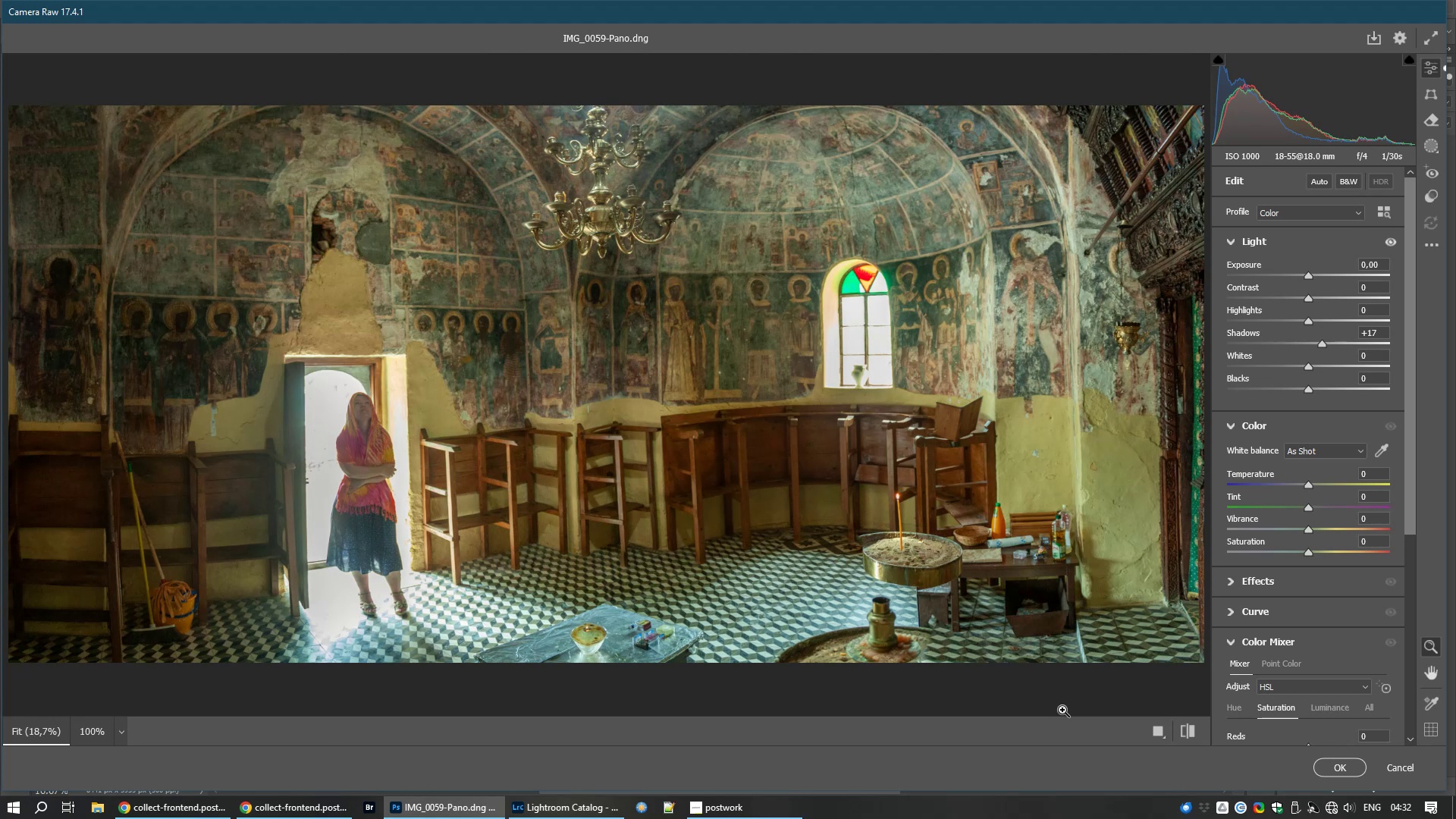 
wait(15.51)
 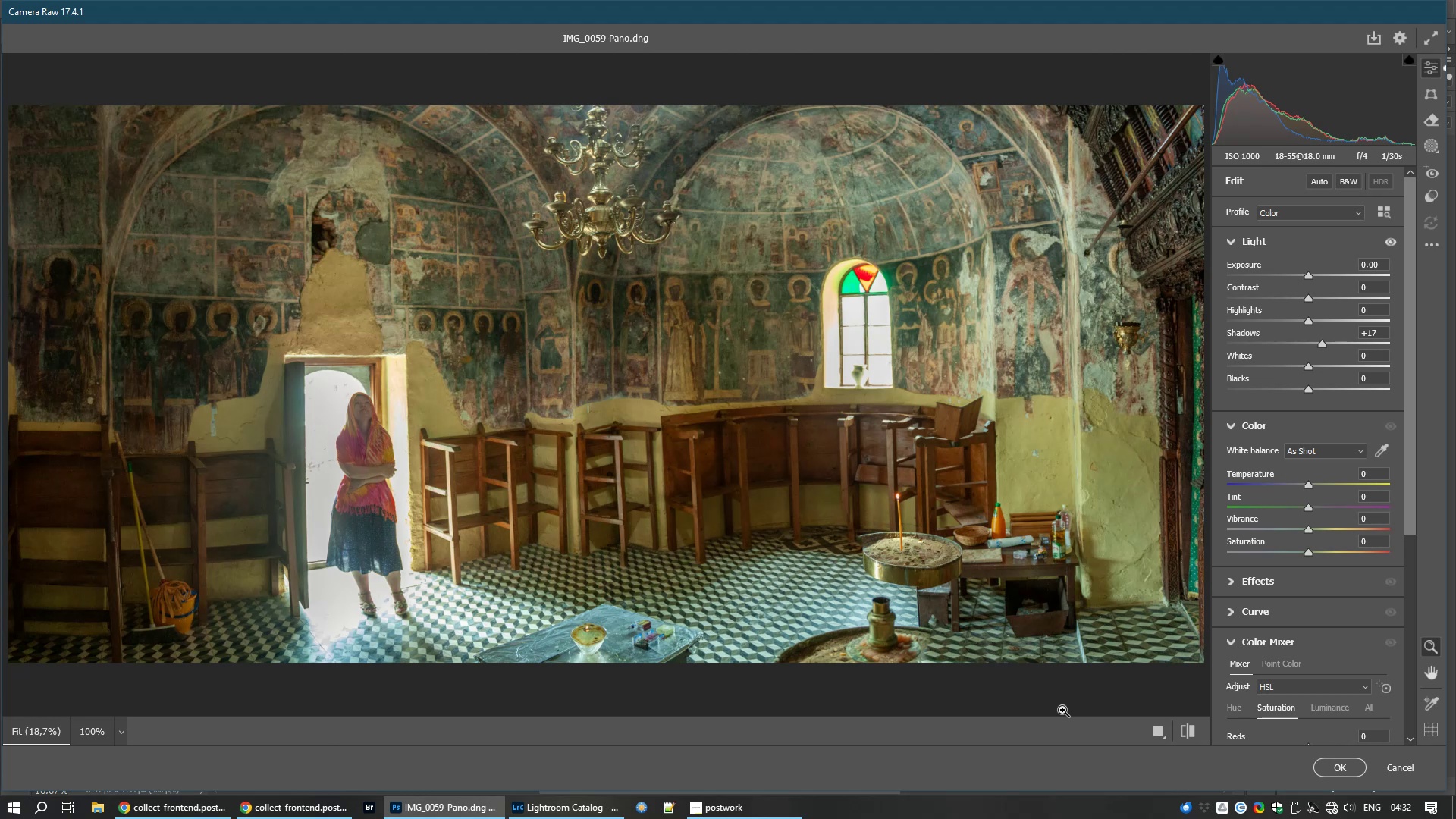 
left_click_drag(start_coordinate=[1308, 323], to_coordinate=[1304, 321])
 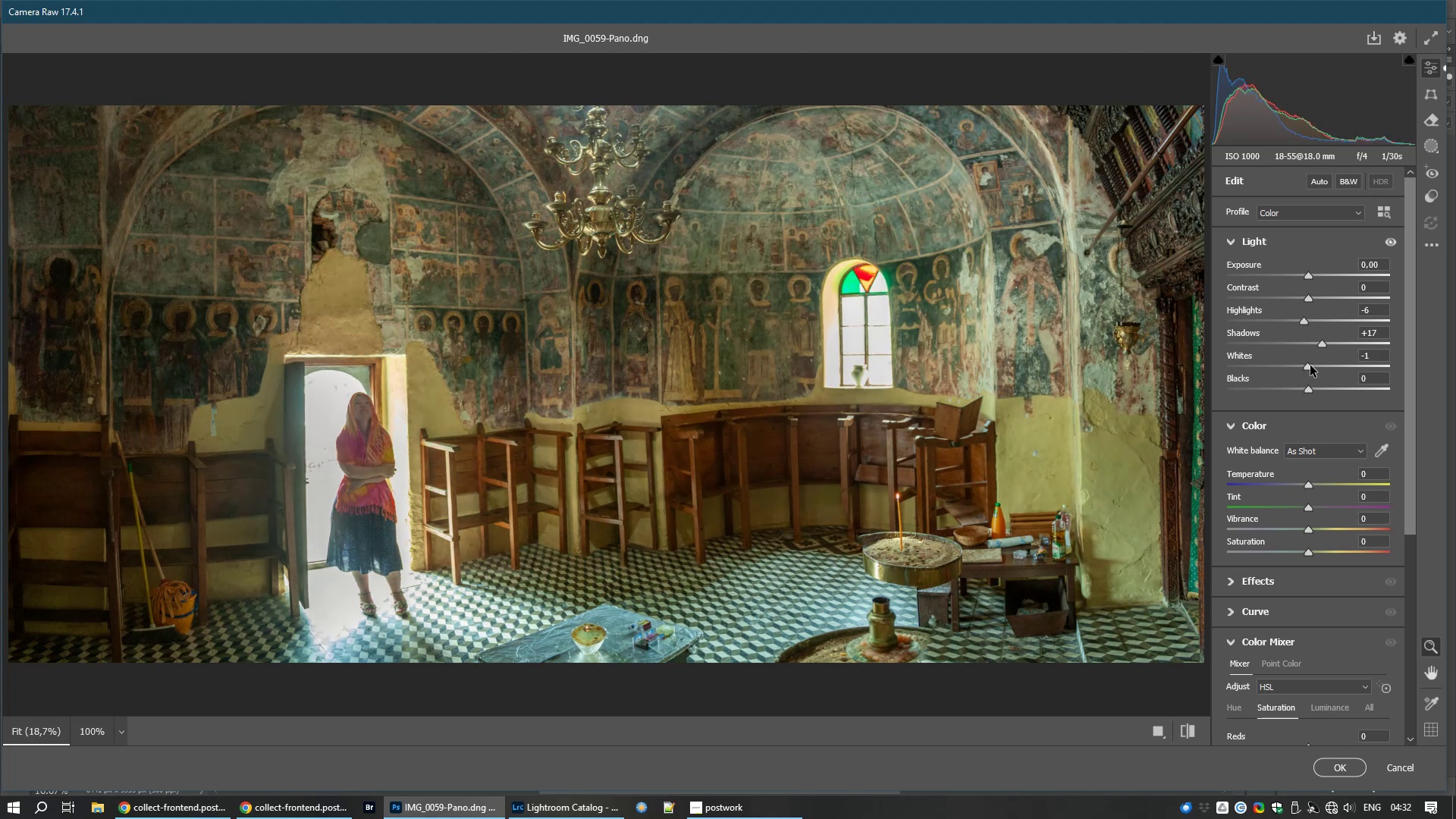 
wait(6.04)
 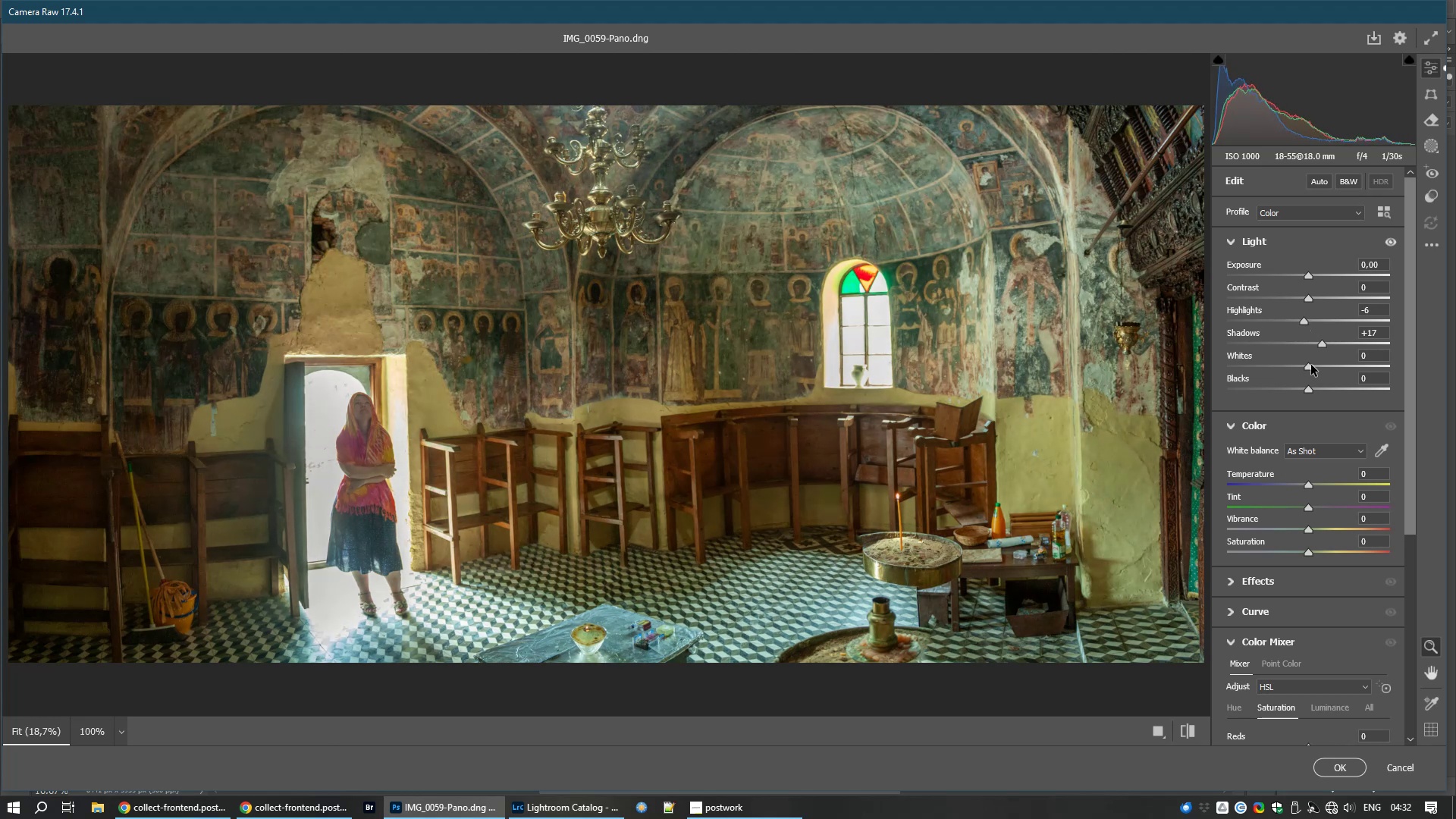 
left_click_drag(start_coordinate=[1308, 301], to_coordinate=[1292, 300])
 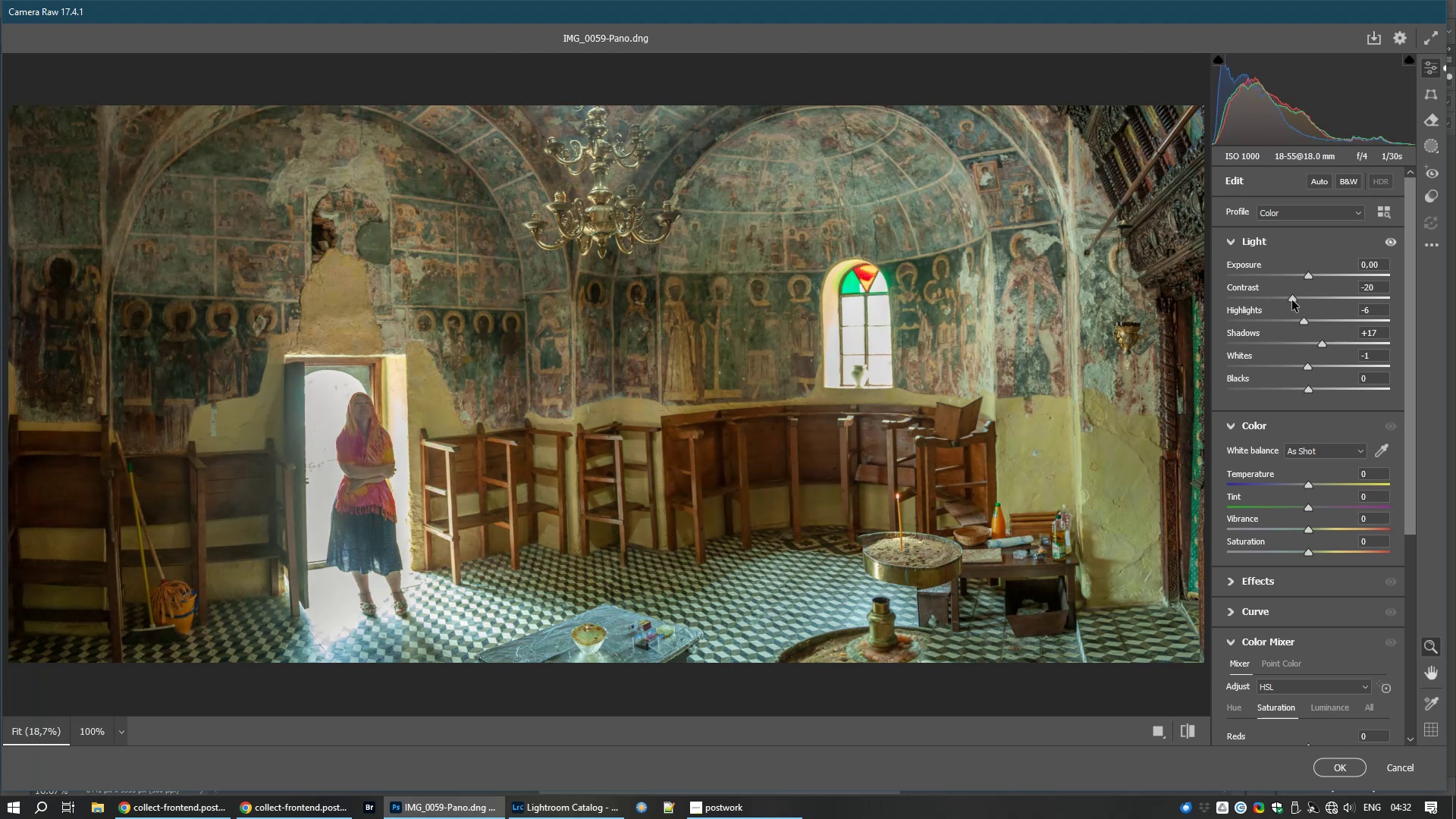 
left_click([1292, 300])
 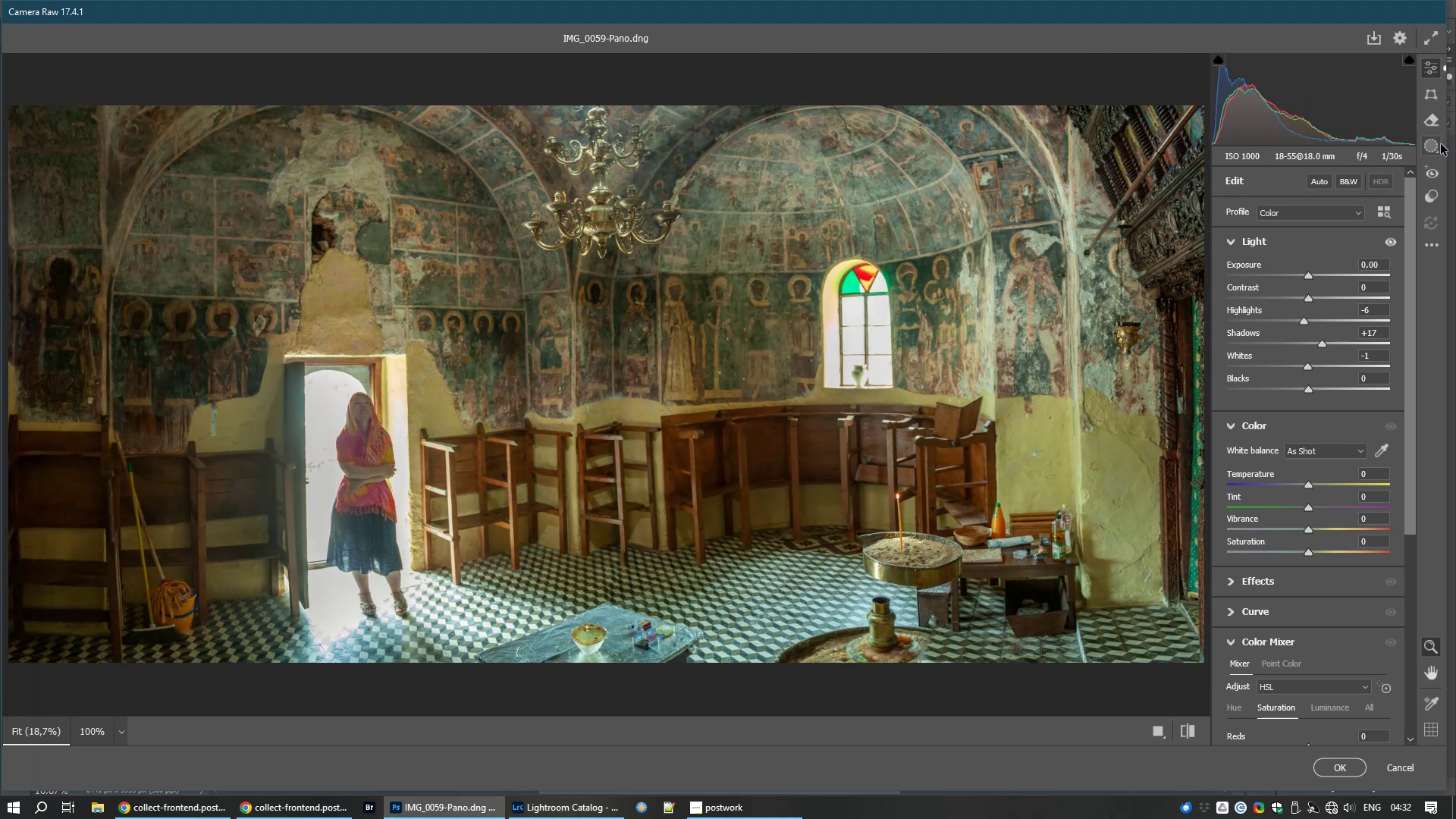 
left_click([1428, 146])
 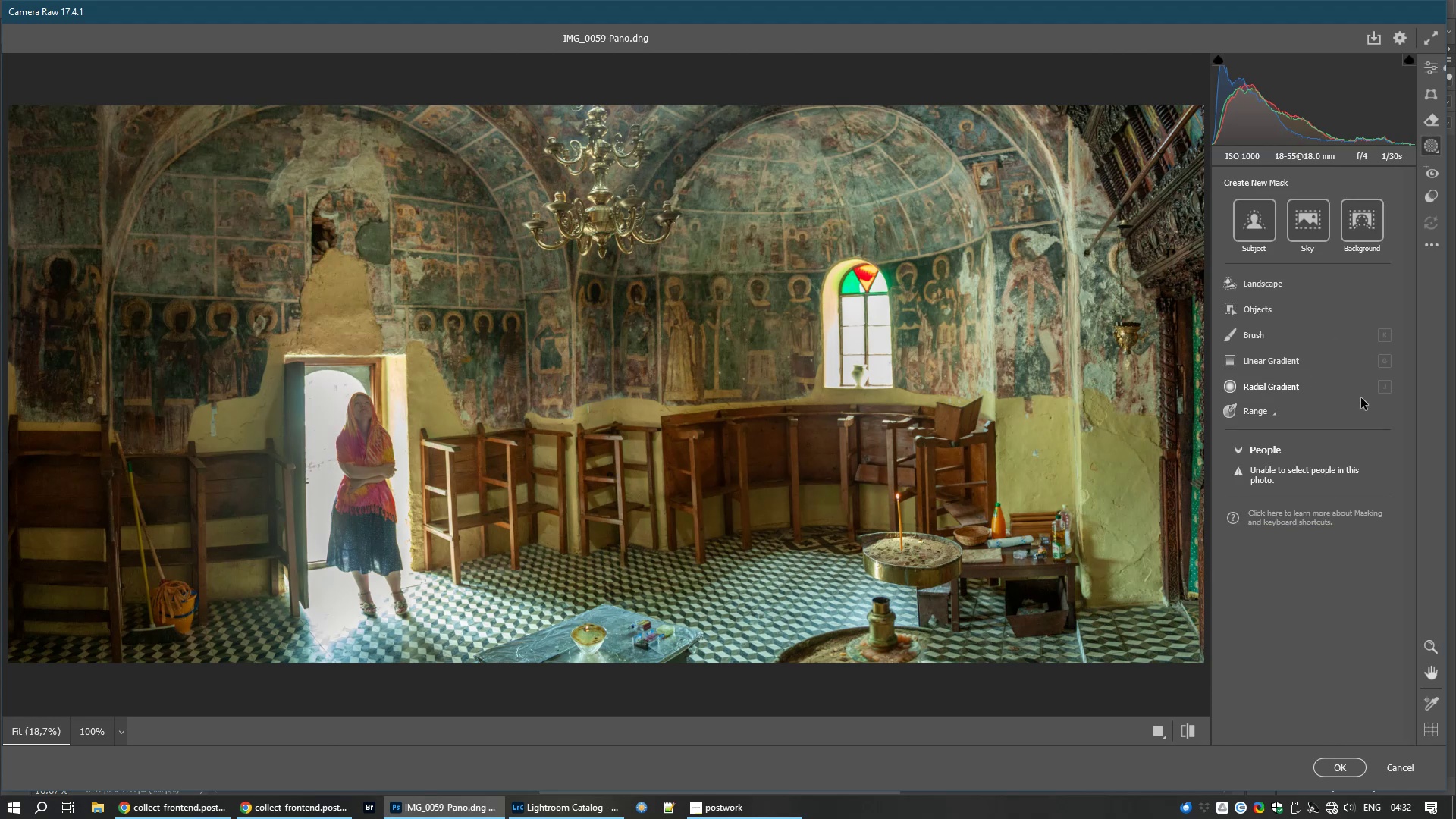 
wait(6.95)
 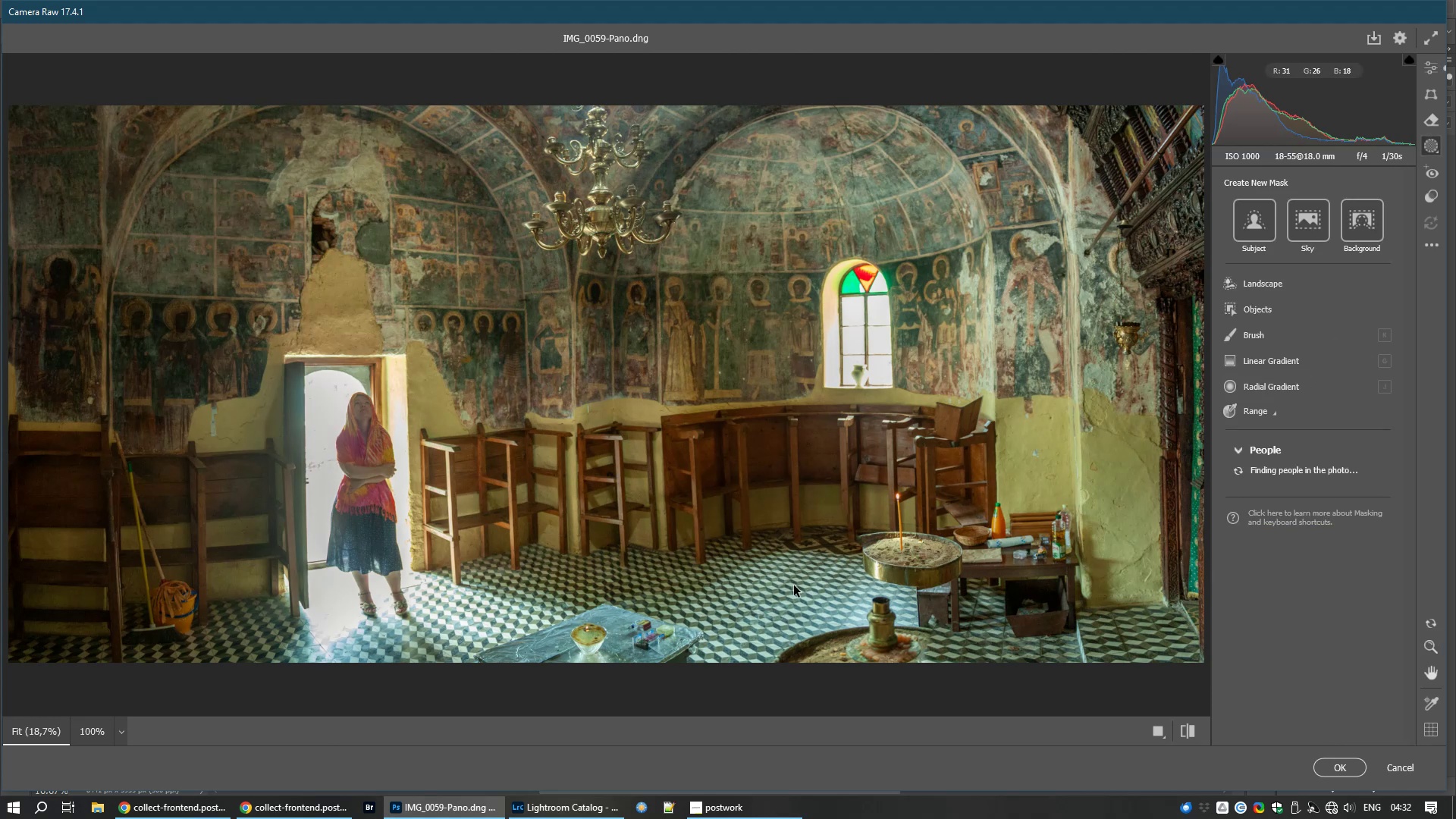 
left_click([1276, 419])
 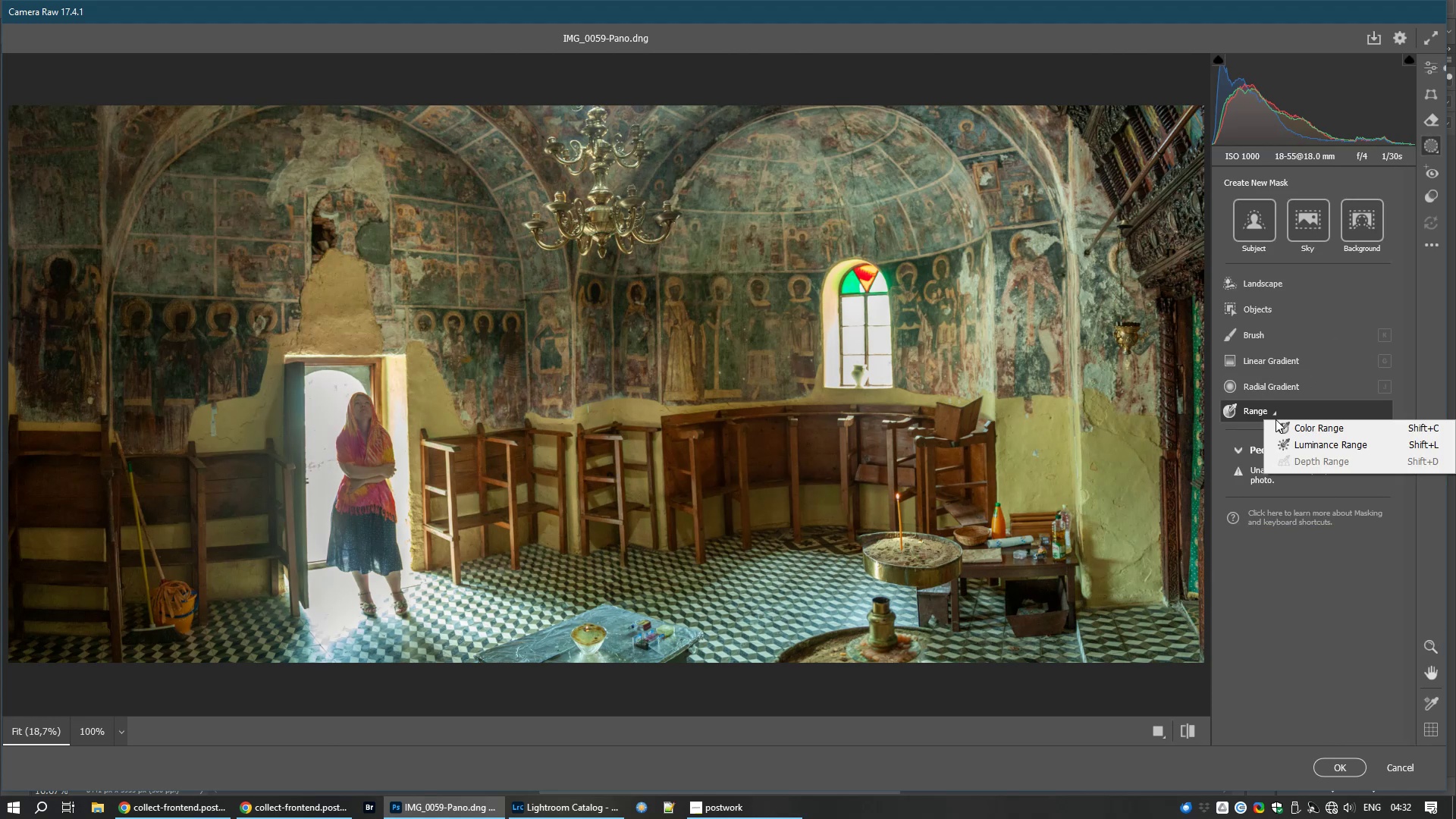 
left_click([1276, 419])
 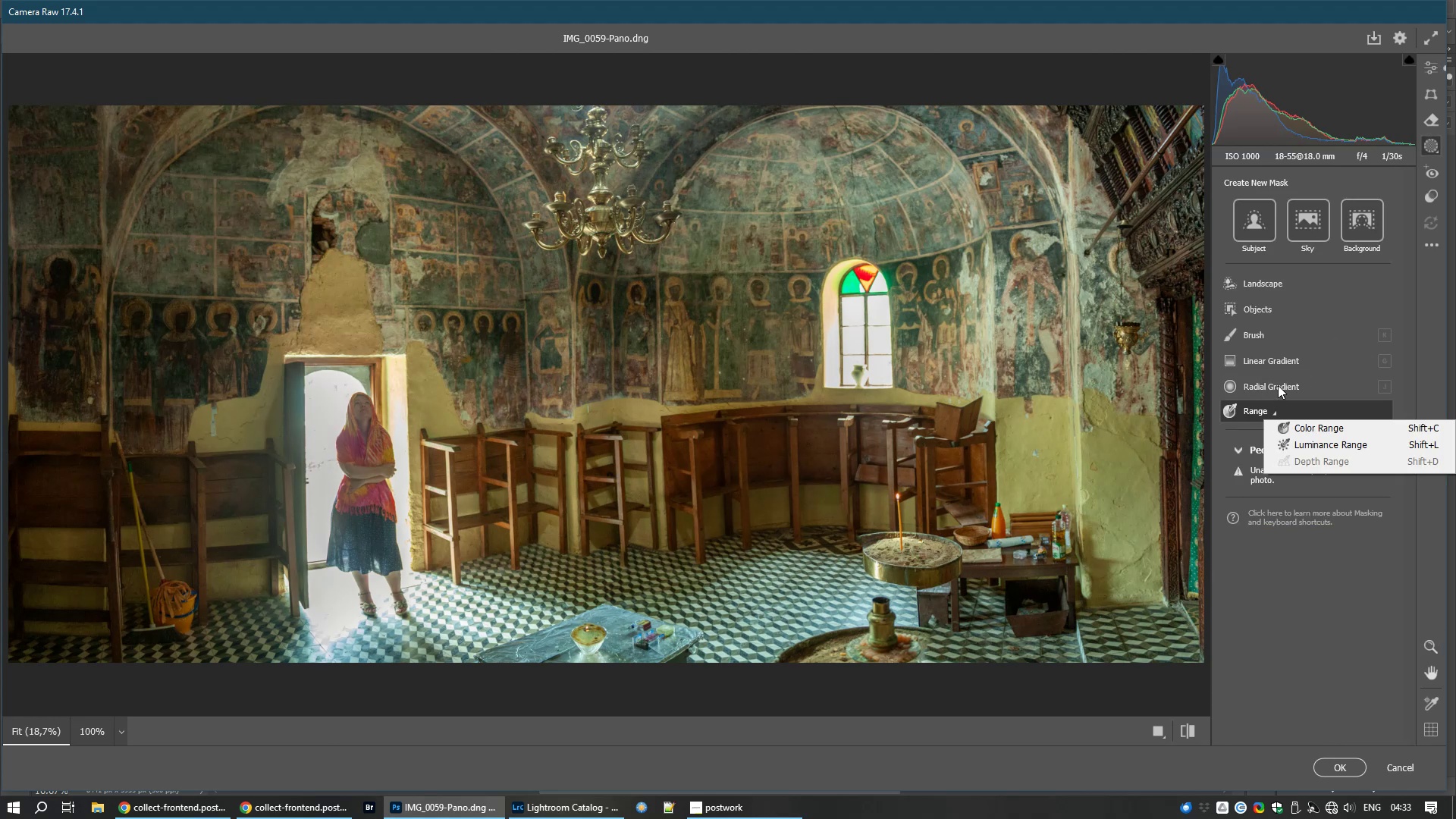 
left_click([1278, 385])
 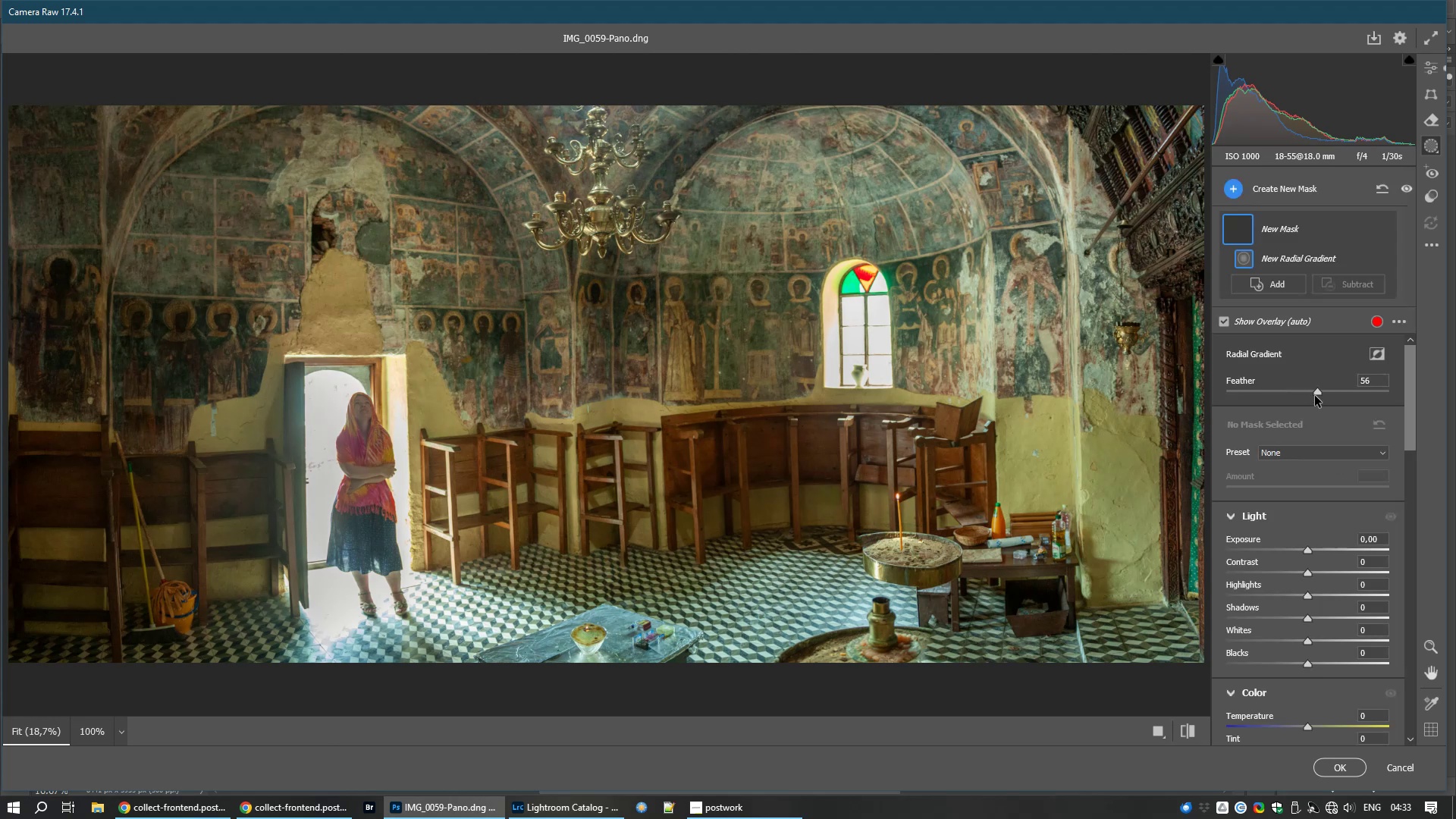 
wait(5.5)
 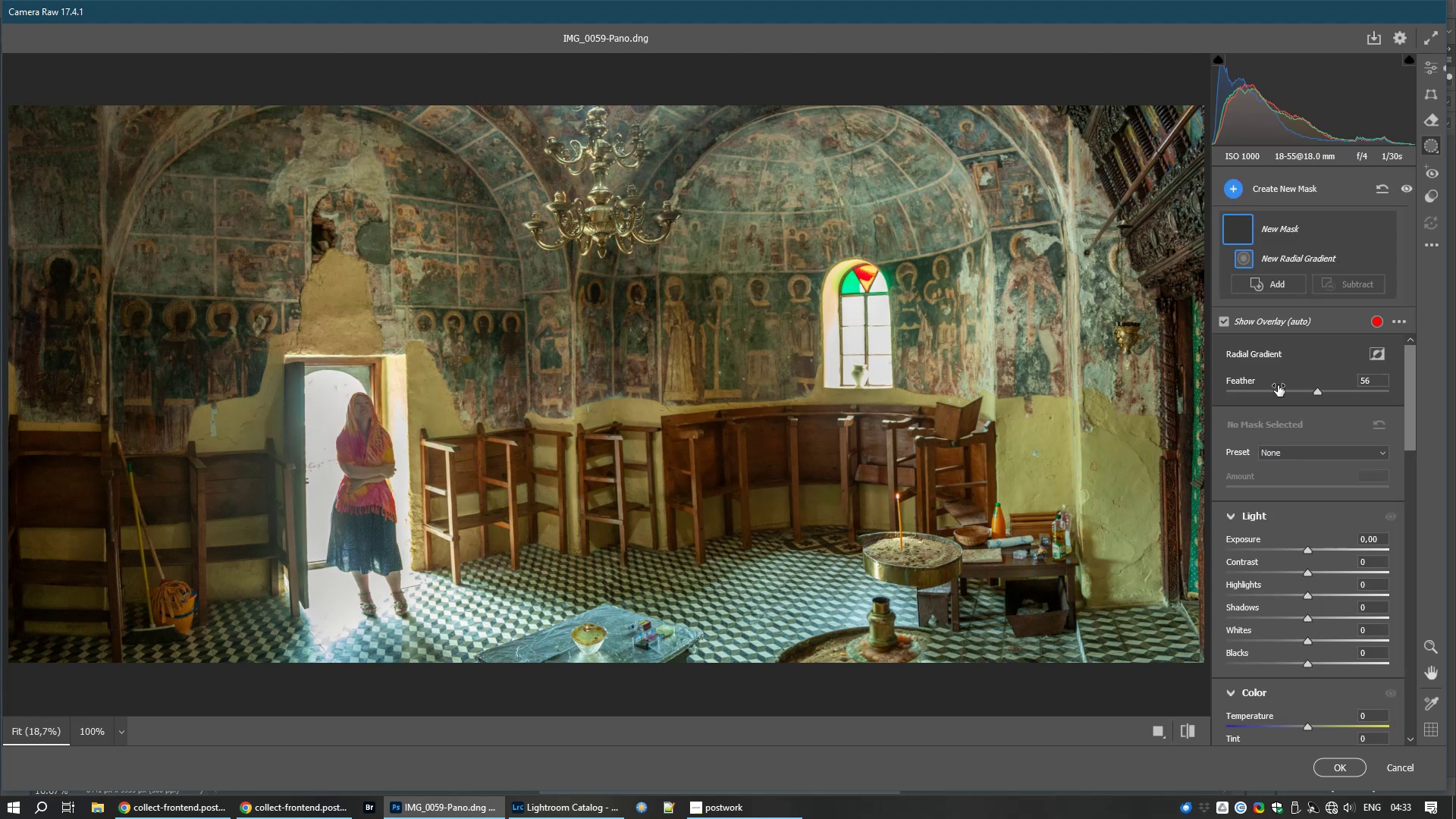 
left_click([1319, 396])
 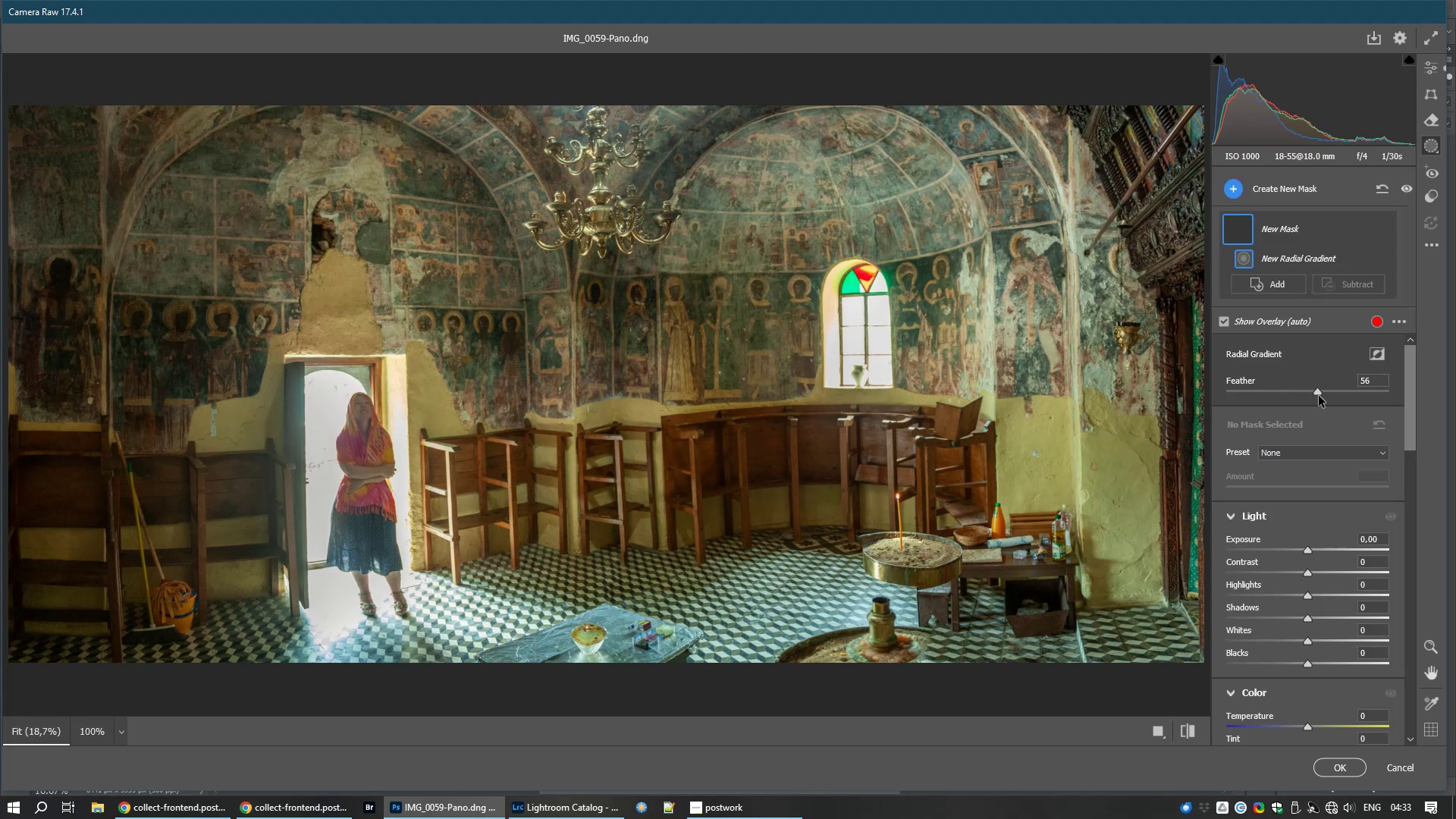 
left_click([1319, 396])
 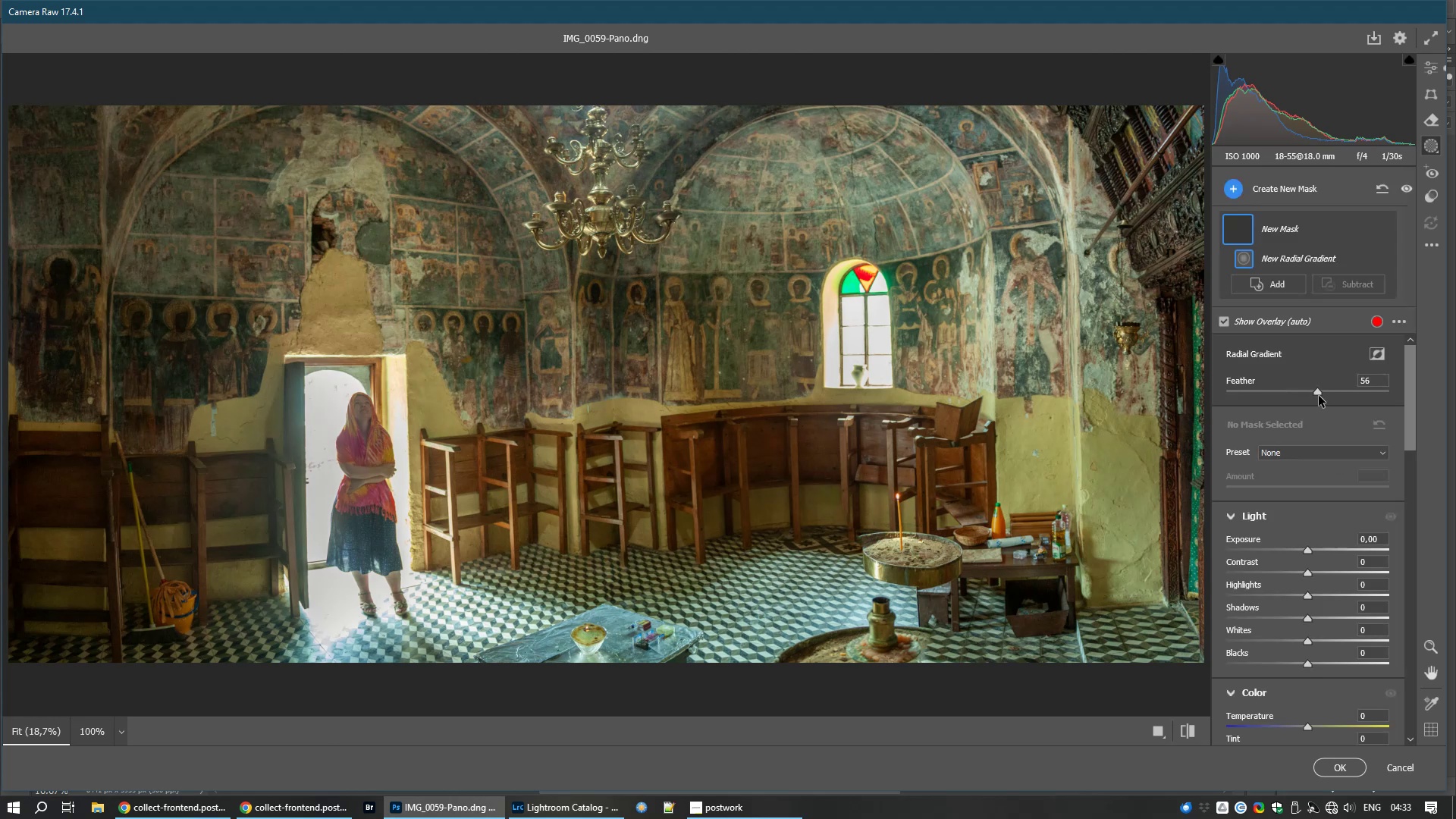 
left_click([1319, 396])
 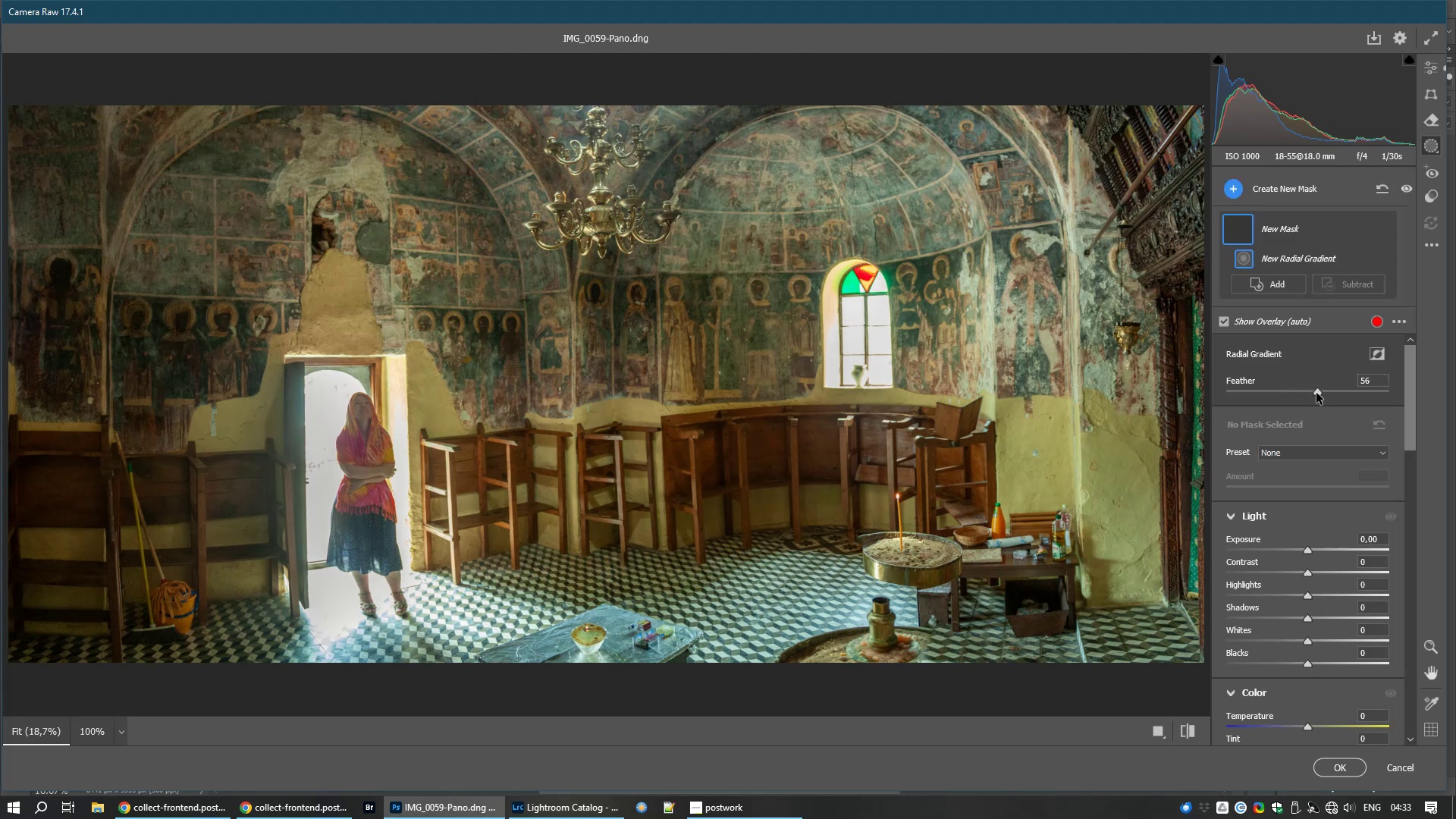 
double_click([1316, 393])
 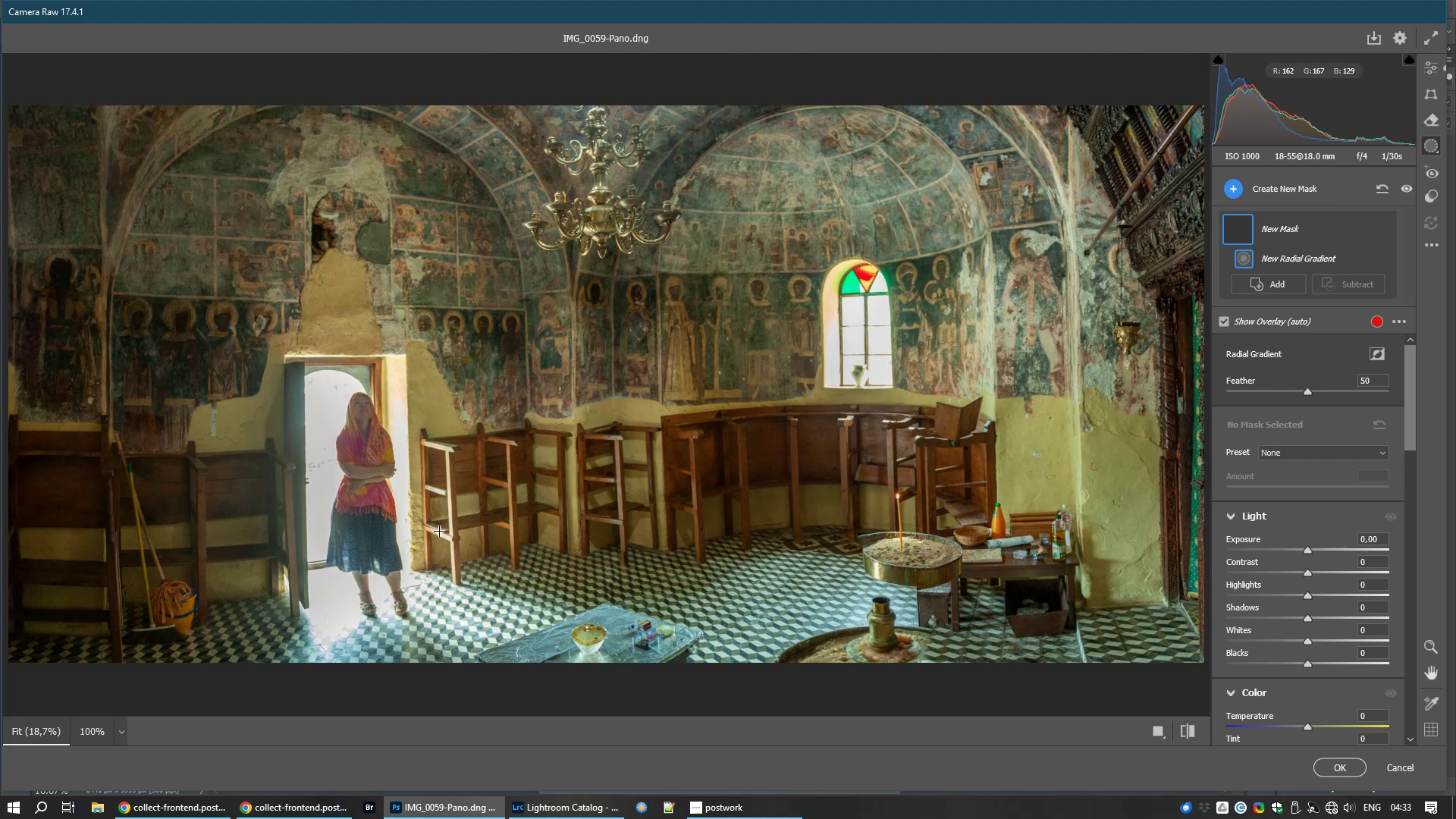 
left_click_drag(start_coordinate=[368, 479], to_coordinate=[393, 570])
 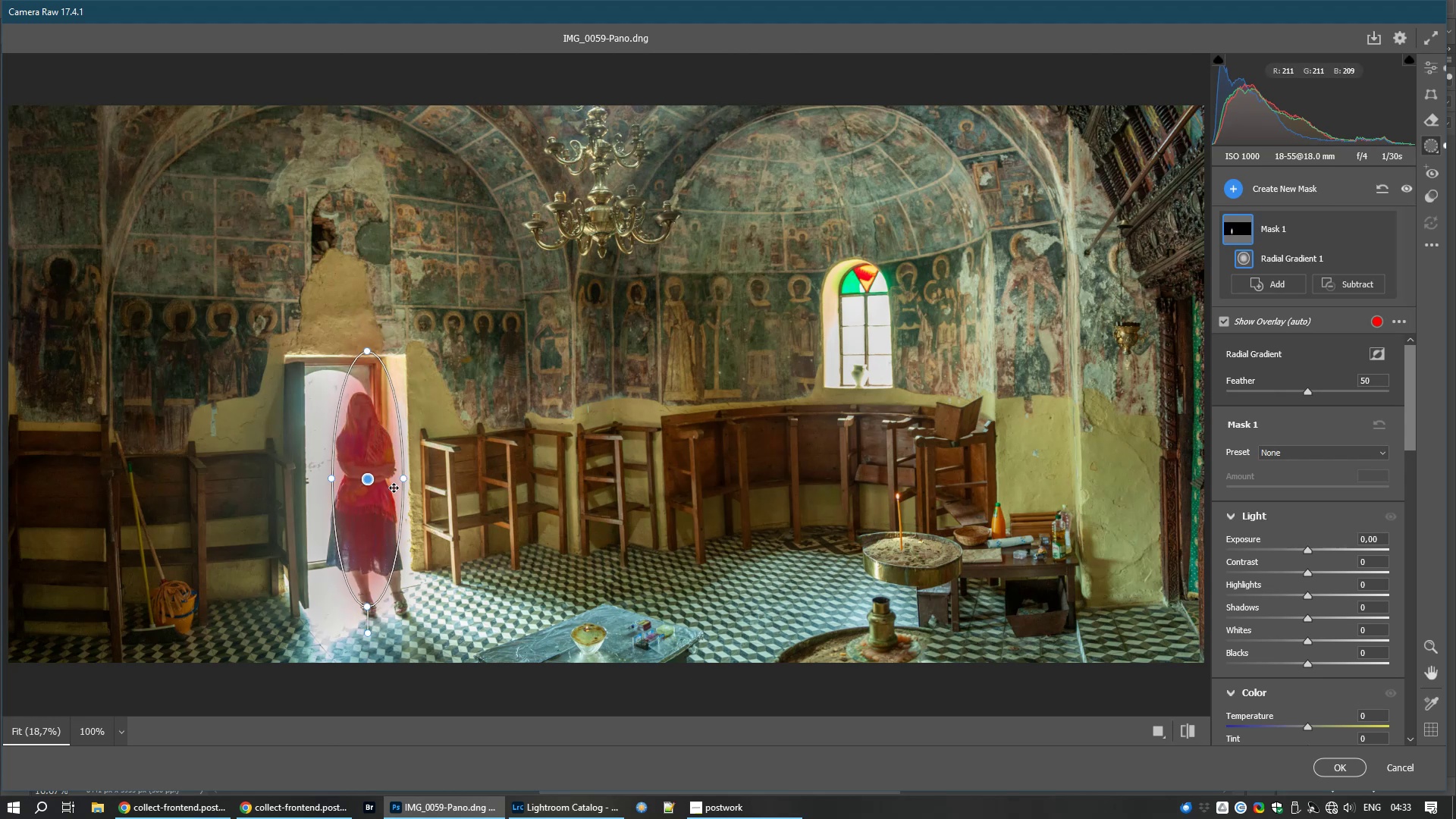 
left_click_drag(start_coordinate=[394, 488], to_coordinate=[381, 494])
 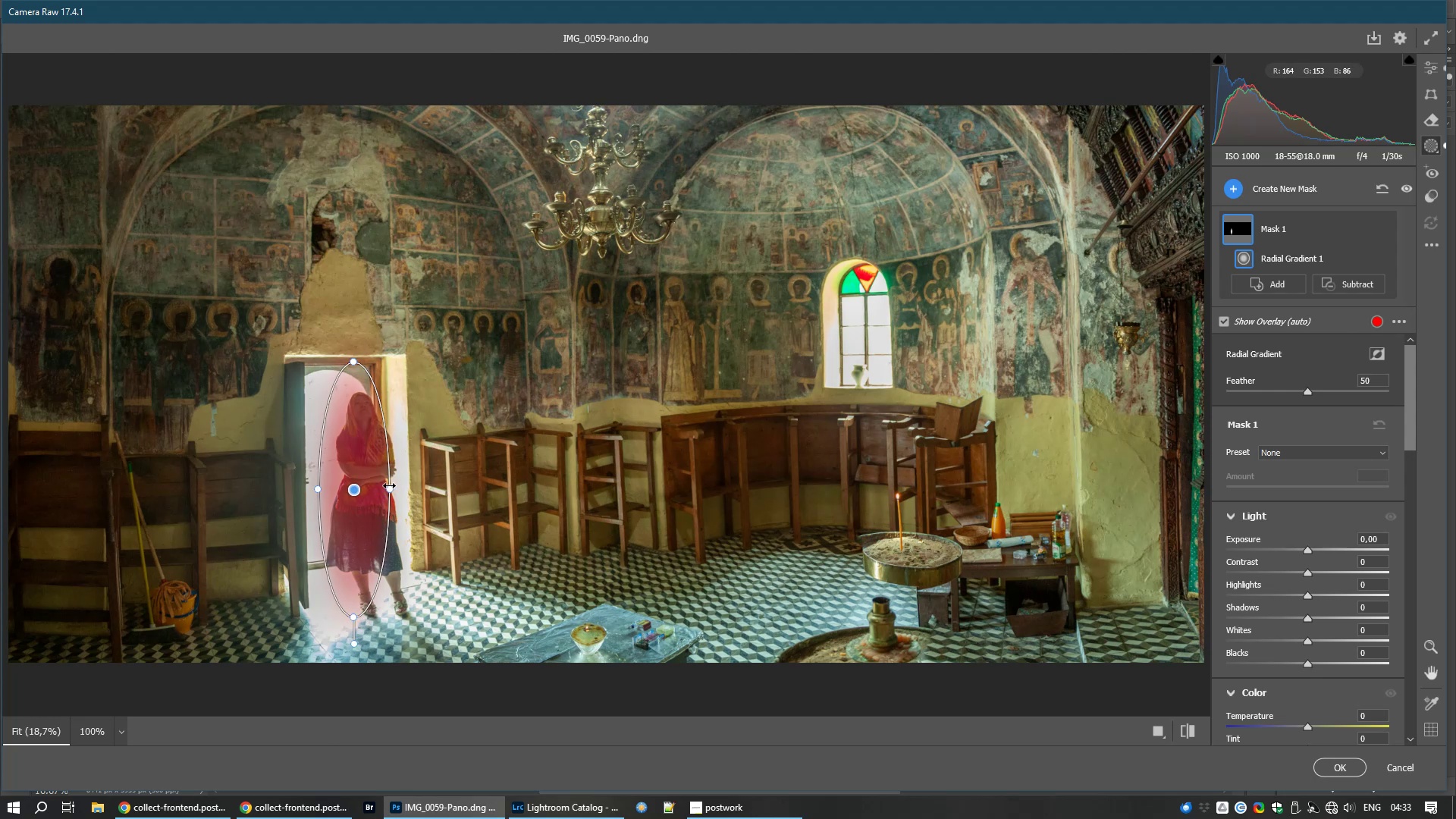 
left_click_drag(start_coordinate=[389, 493], to_coordinate=[421, 500])
 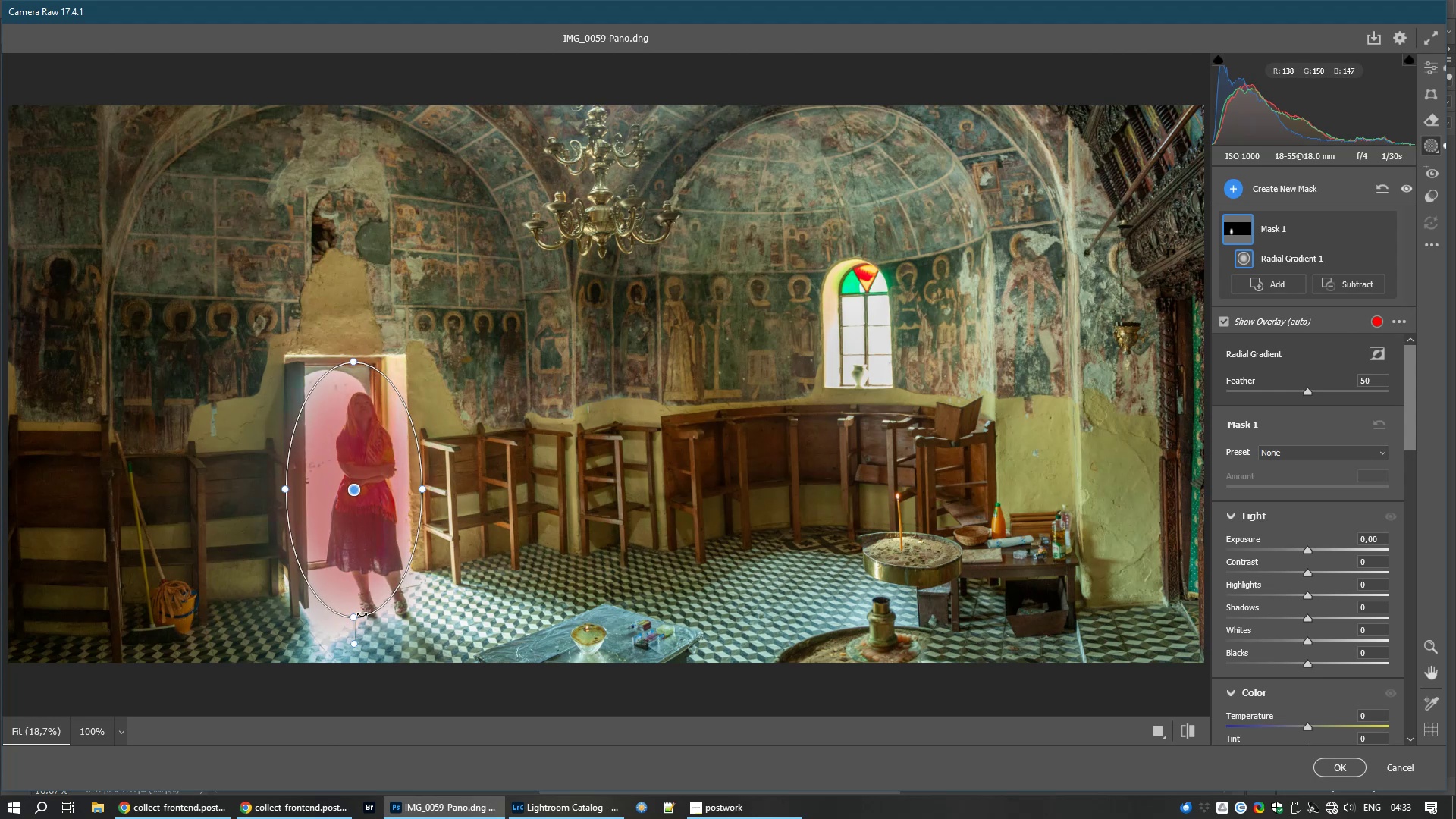 
left_click_drag(start_coordinate=[357, 618], to_coordinate=[353, 645])
 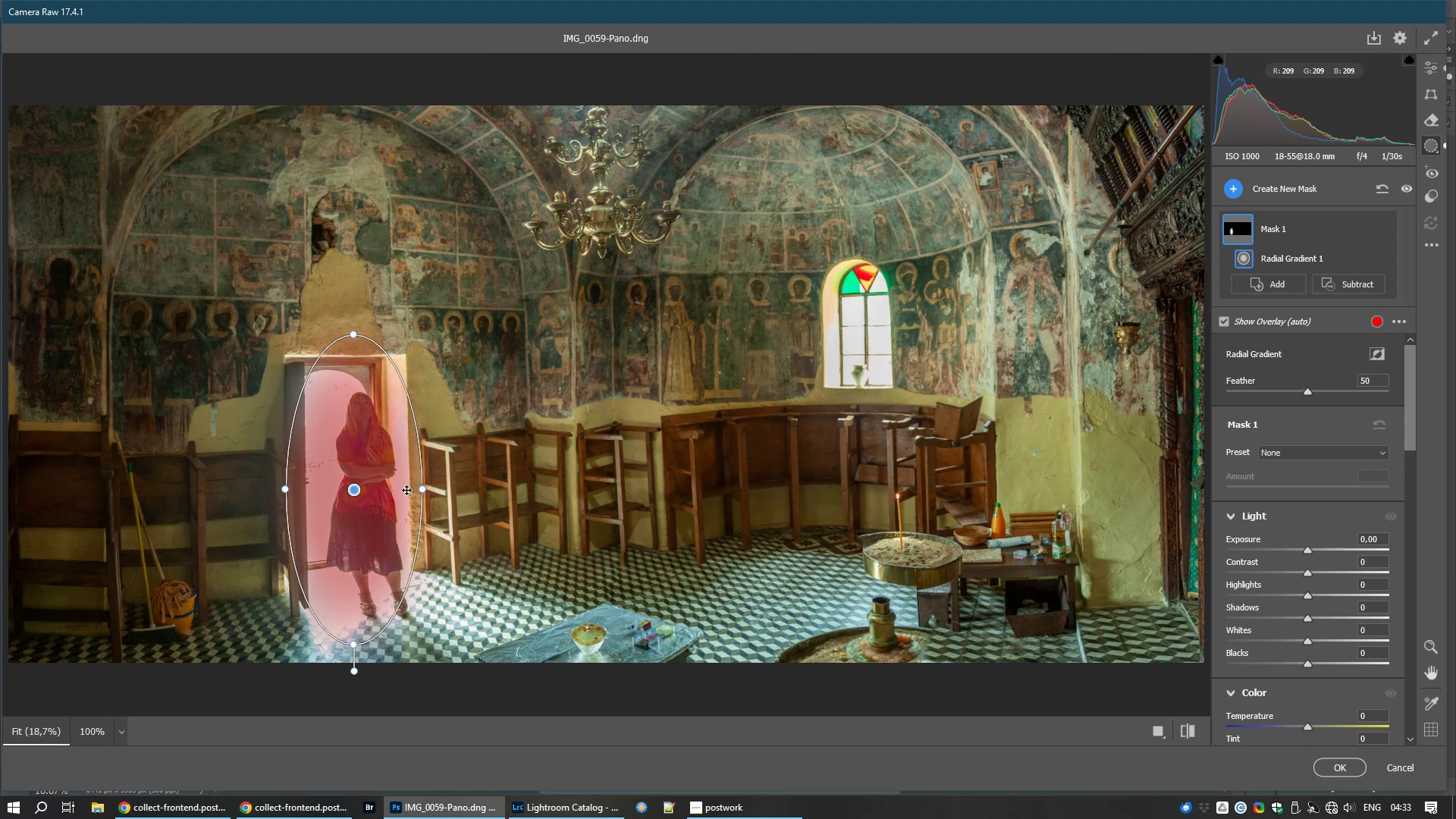 
left_click_drag(start_coordinate=[421, 490], to_coordinate=[431, 491])
 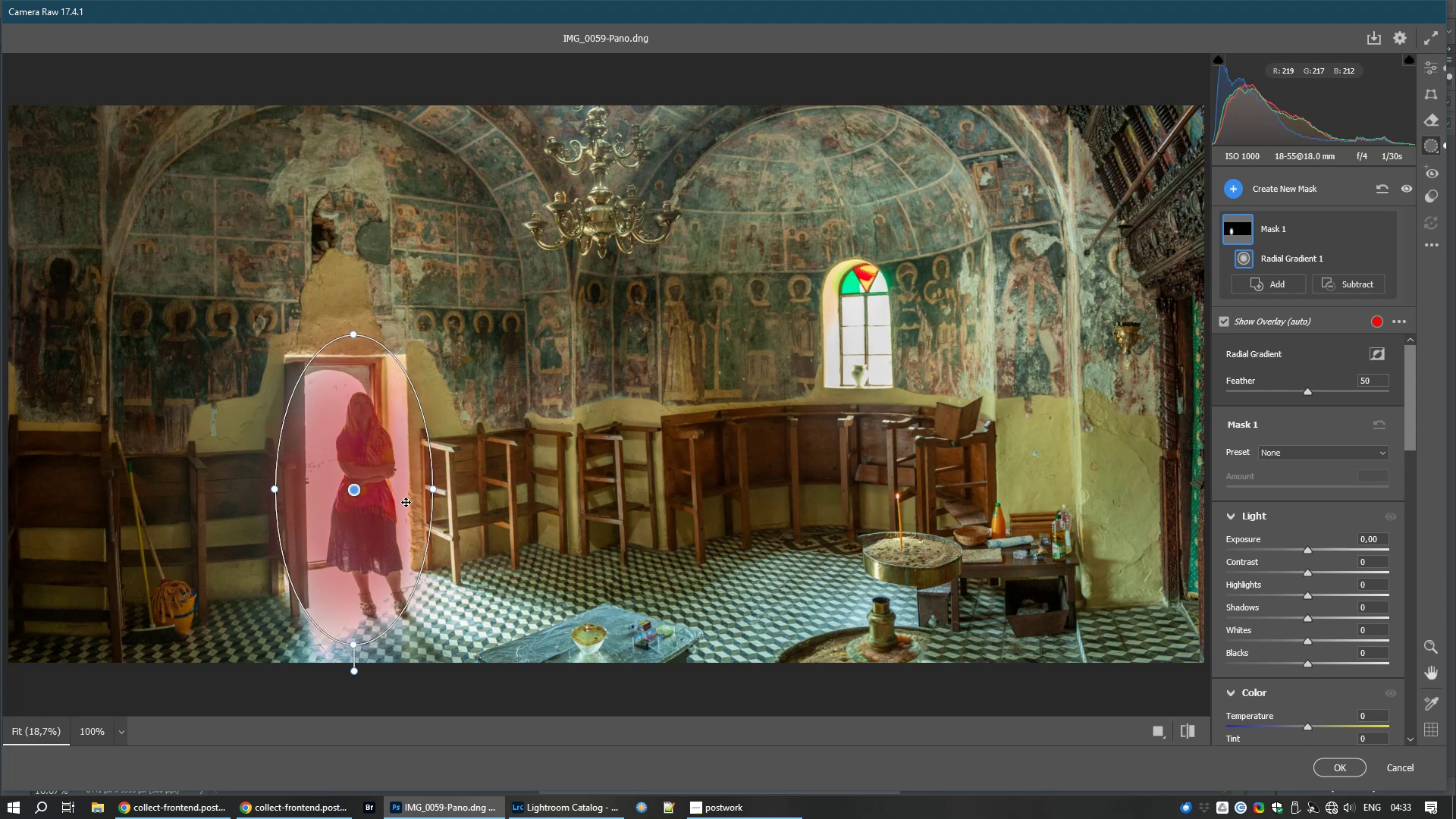 
left_click_drag(start_coordinate=[404, 503], to_coordinate=[418, 507])
 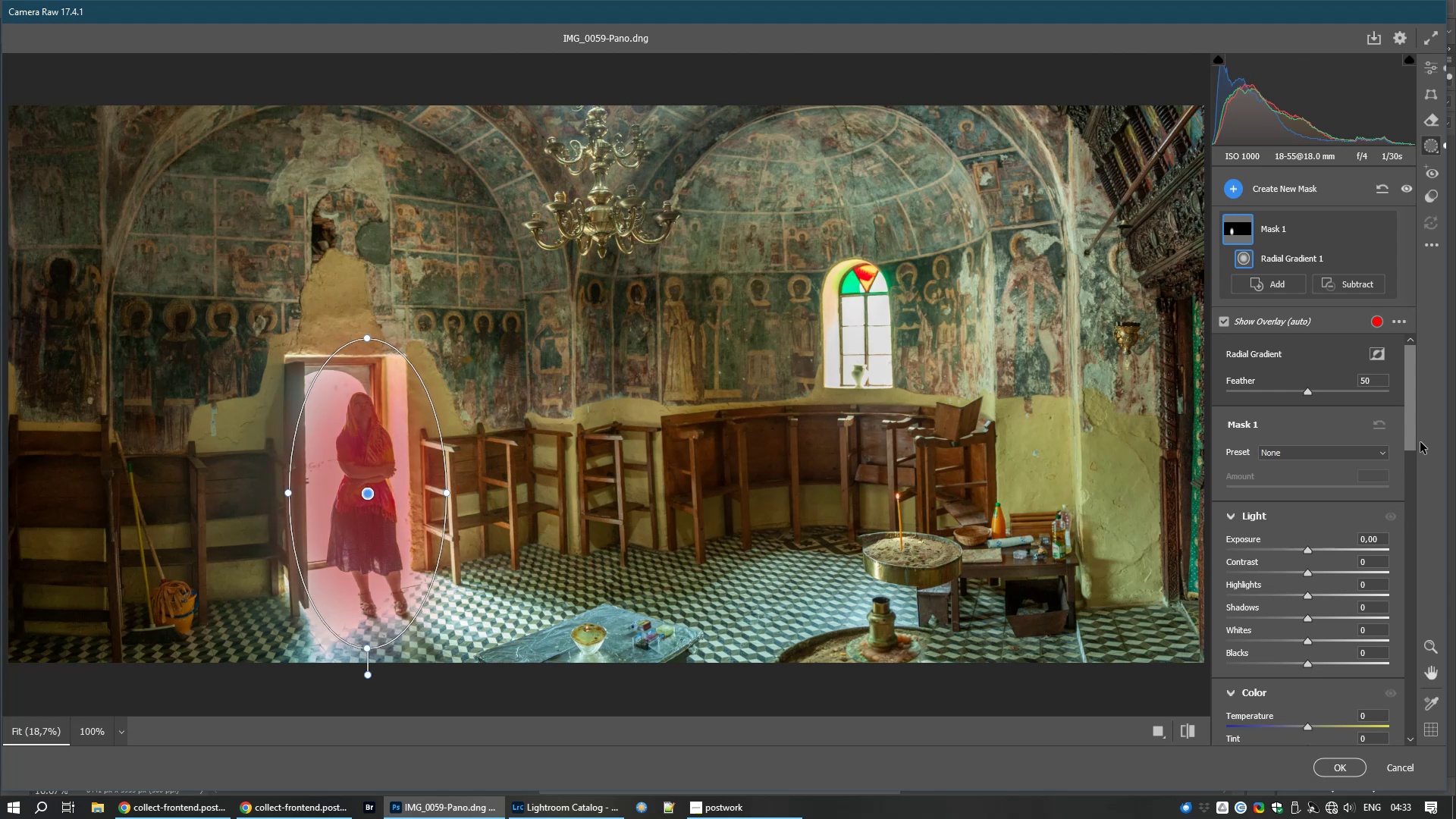 
left_click_drag(start_coordinate=[1412, 438], to_coordinate=[1390, 489])
 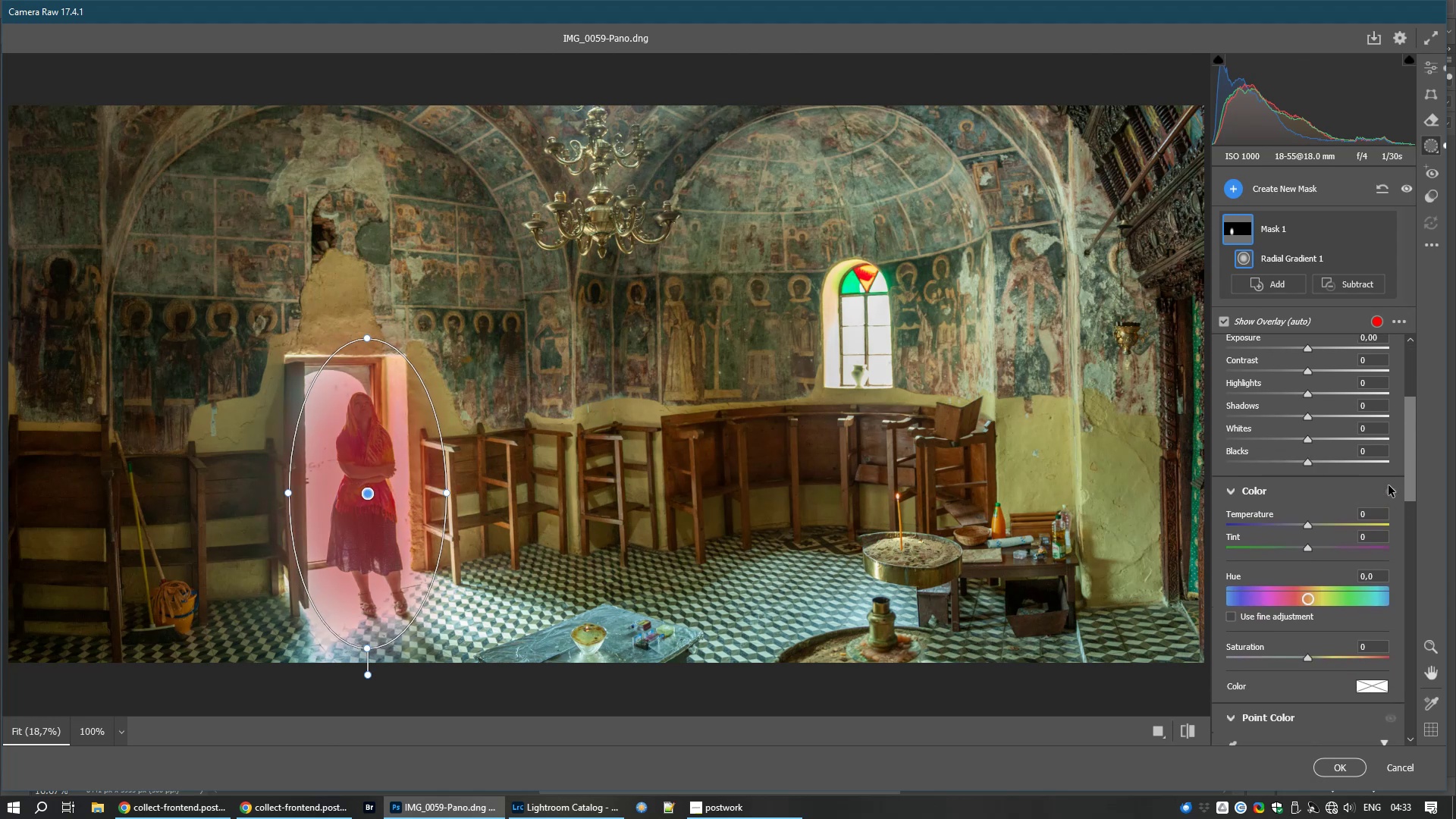 
left_click([1389, 485])
 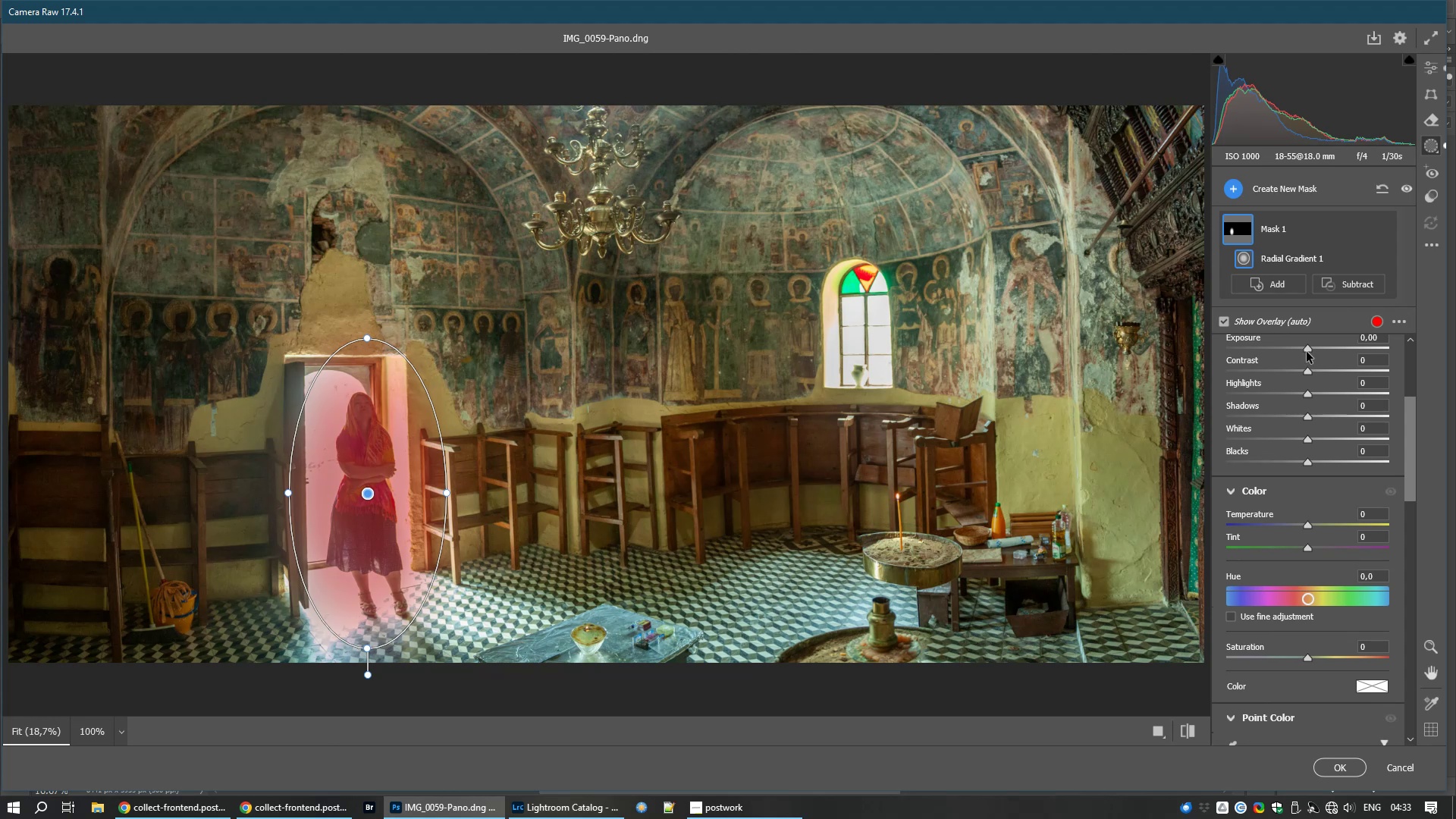 
left_click_drag(start_coordinate=[1309, 350], to_coordinate=[1298, 356])
 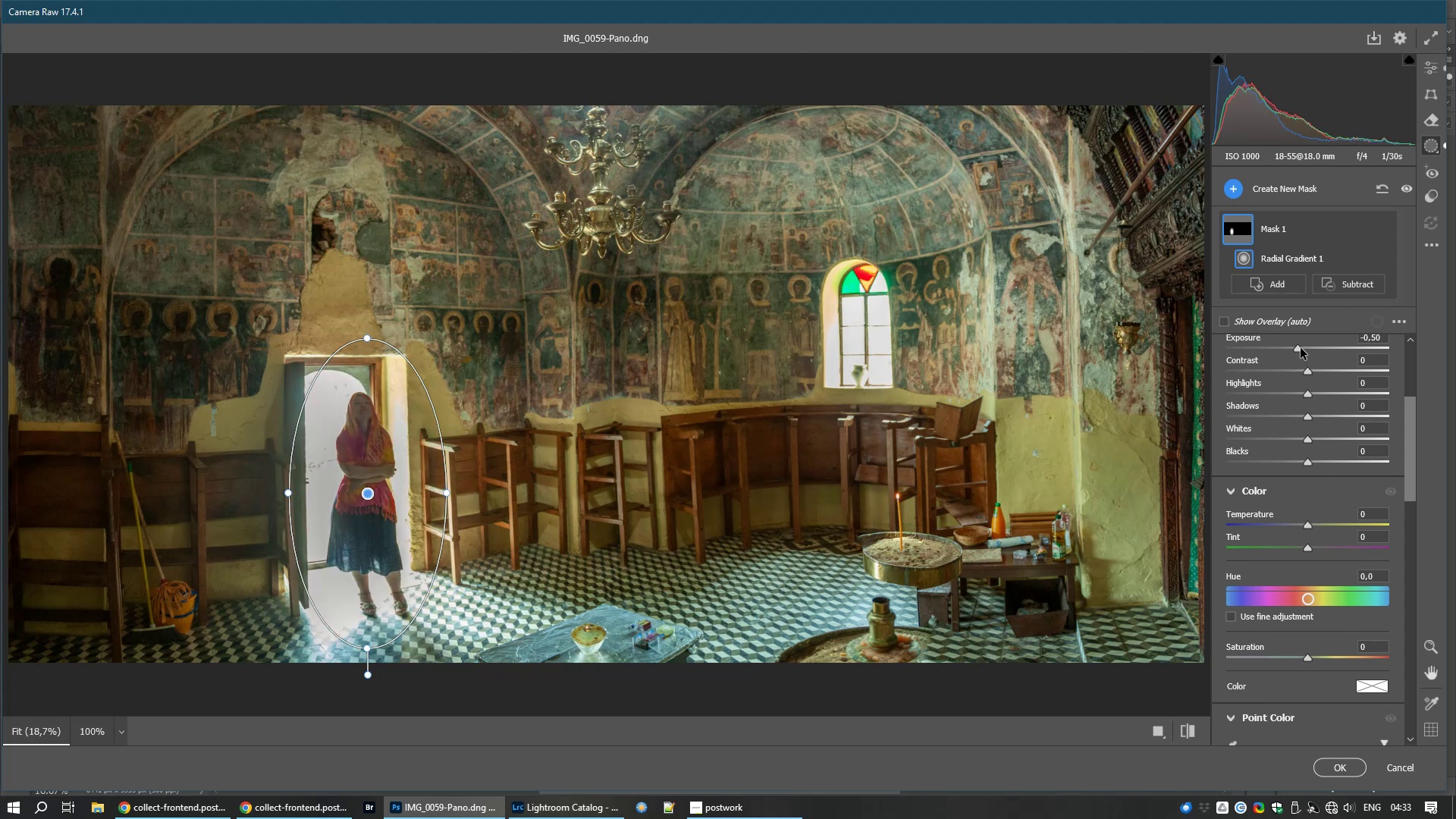 
double_click([1301, 348])
 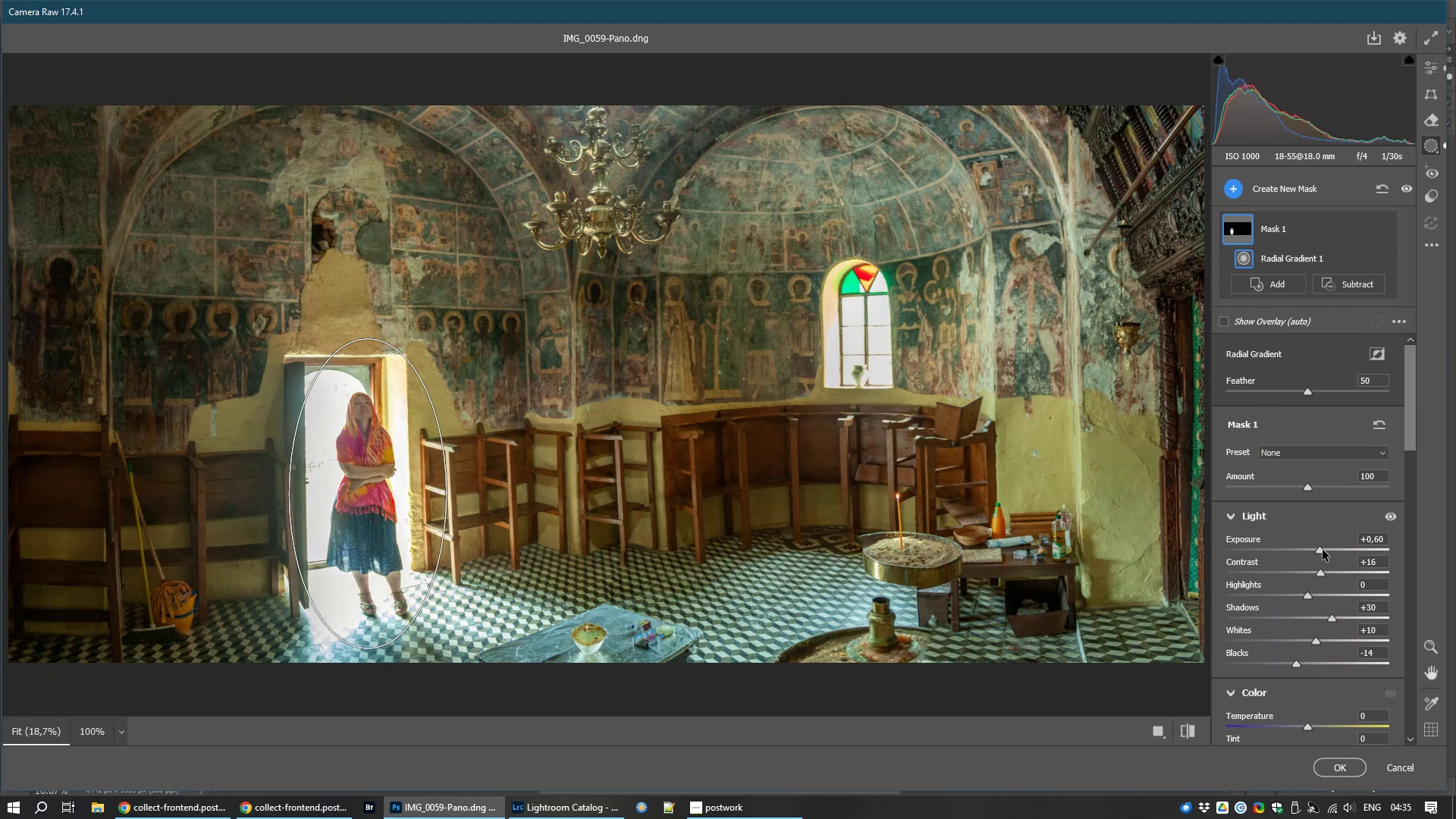 
wait(92.25)
 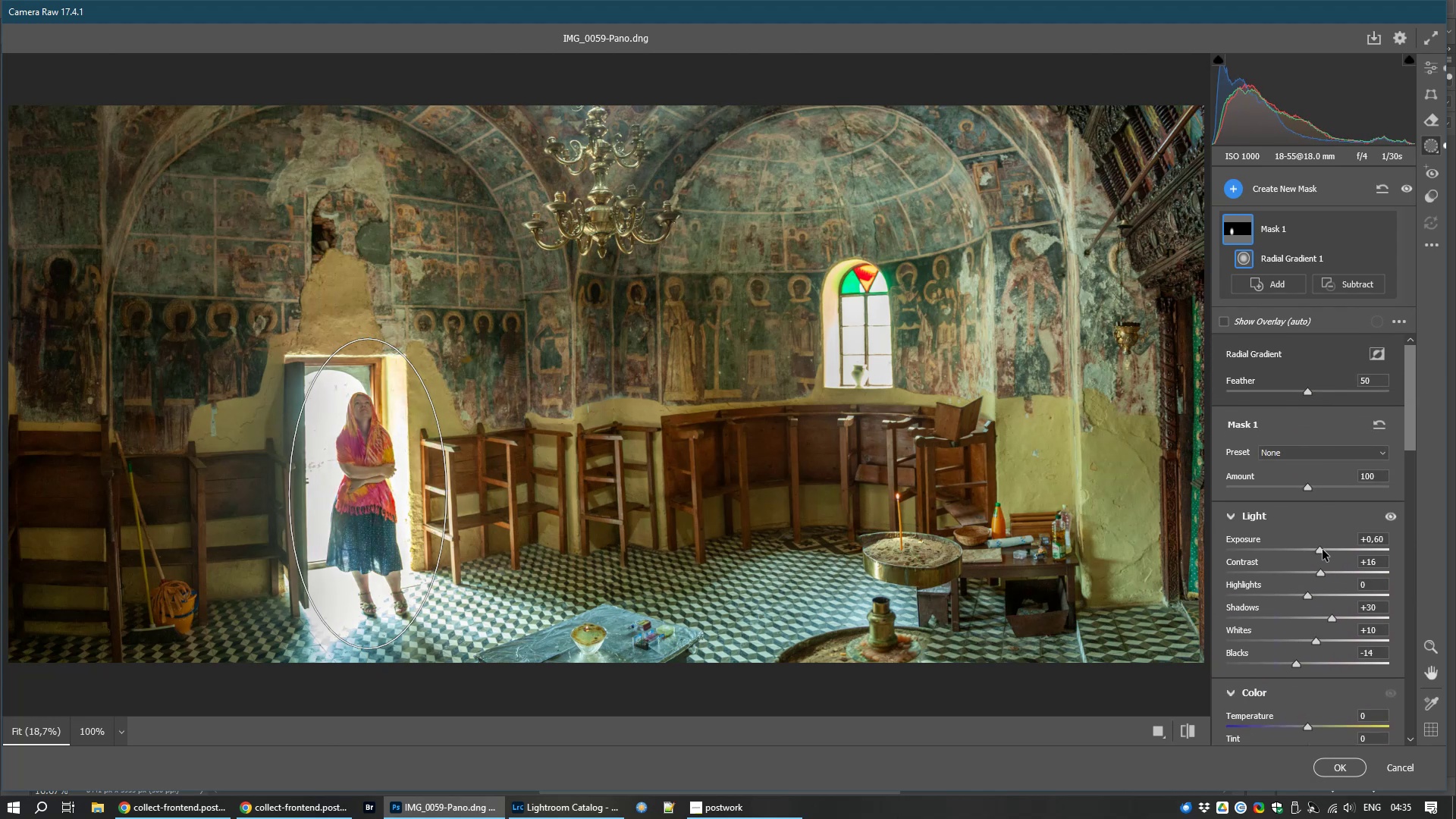 
left_click([1336, 764])
 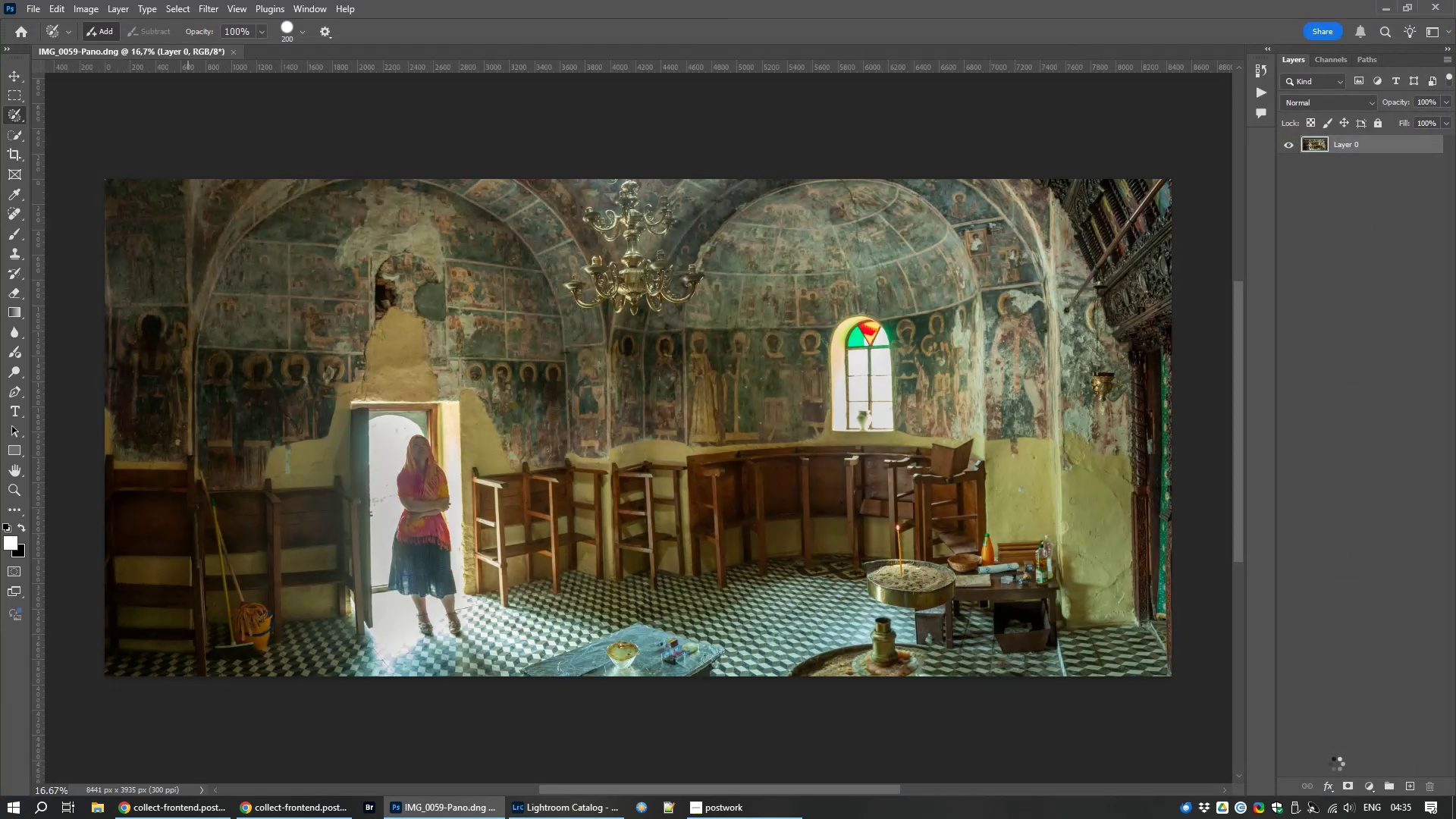 
right_click([1336, 764])
 